 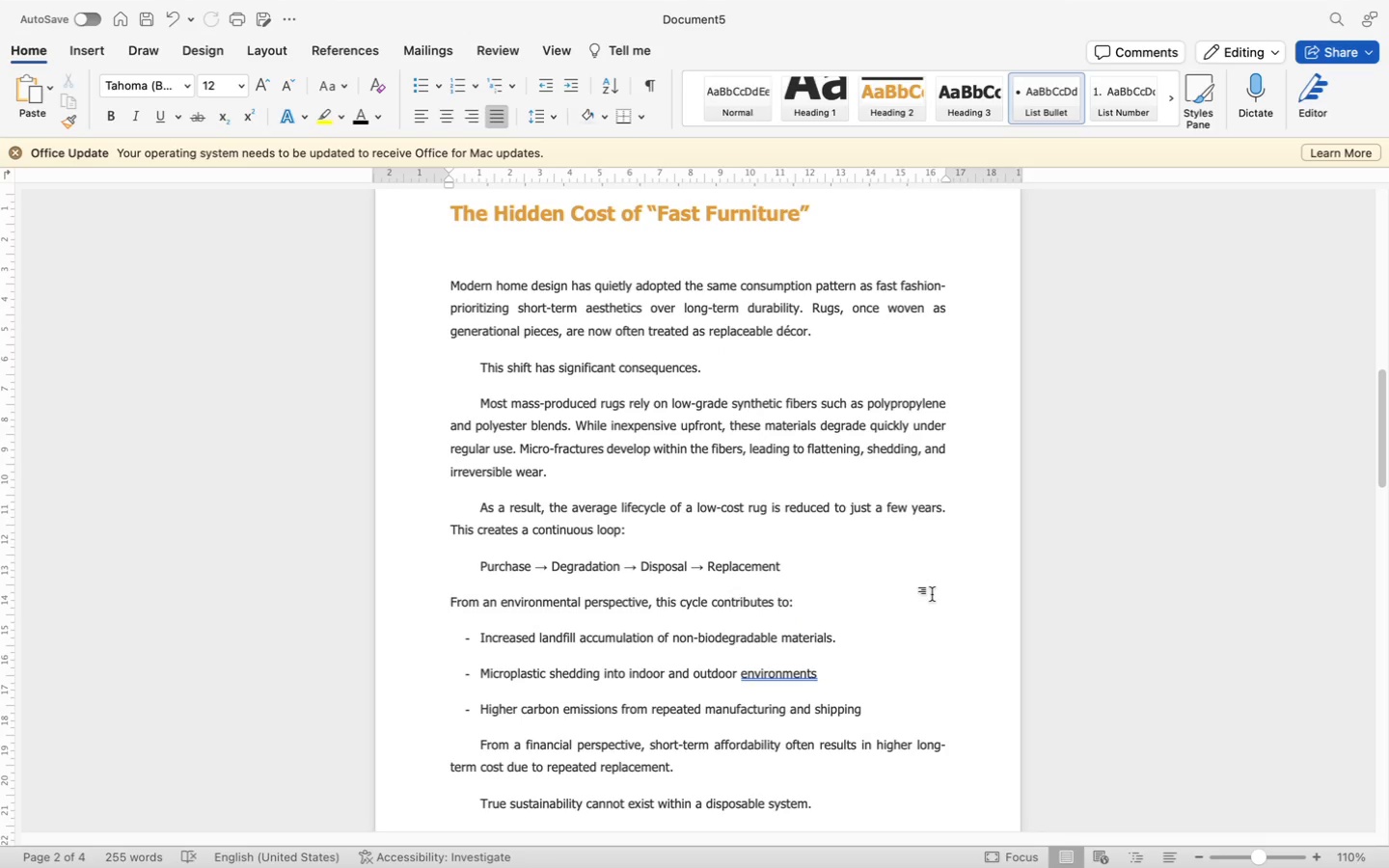 
scroll: coordinate [932, 594], scroll_direction: down, amount: 21.0
 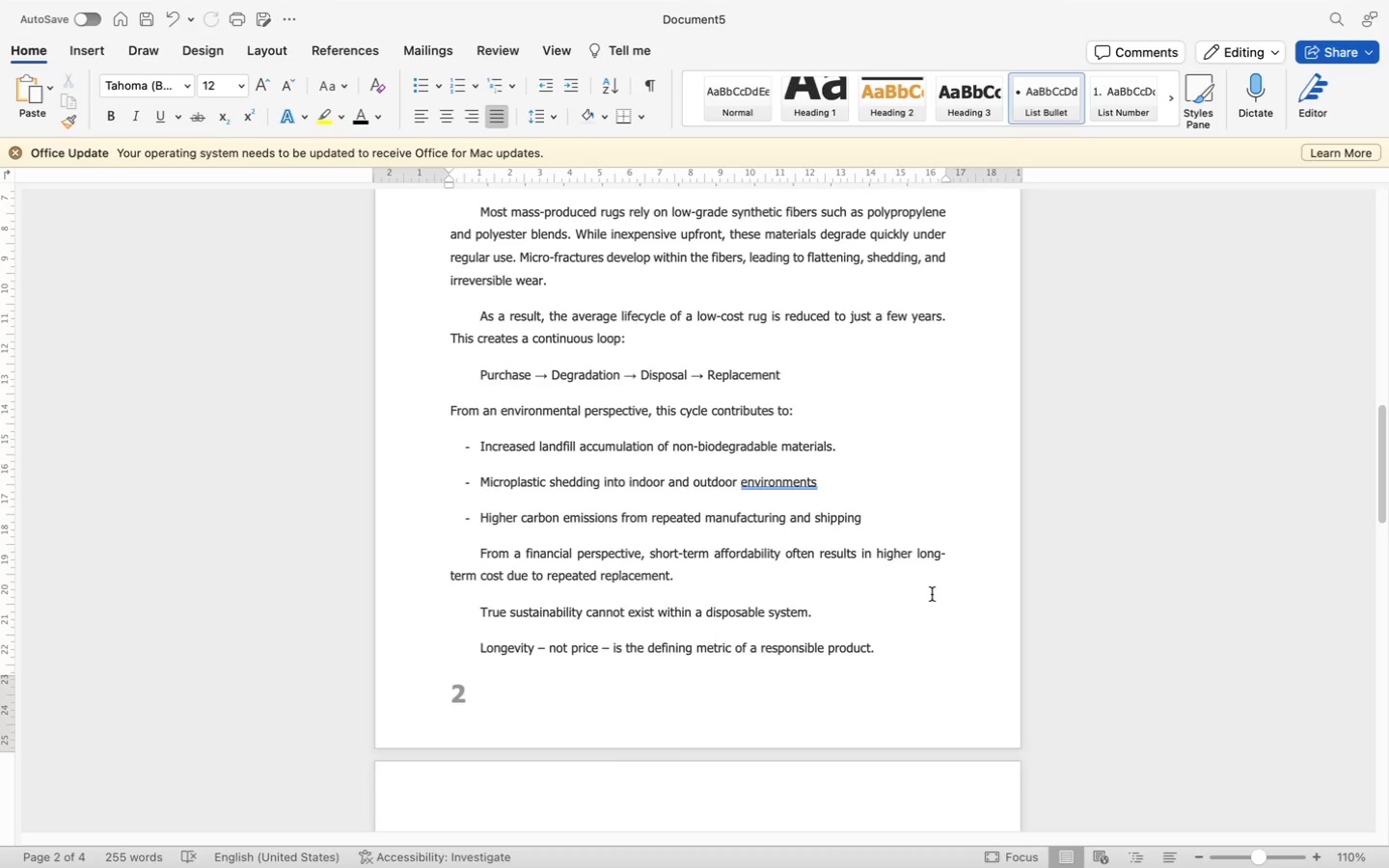 
scroll: coordinate [932, 594], scroll_direction: up, amount: 78.0
 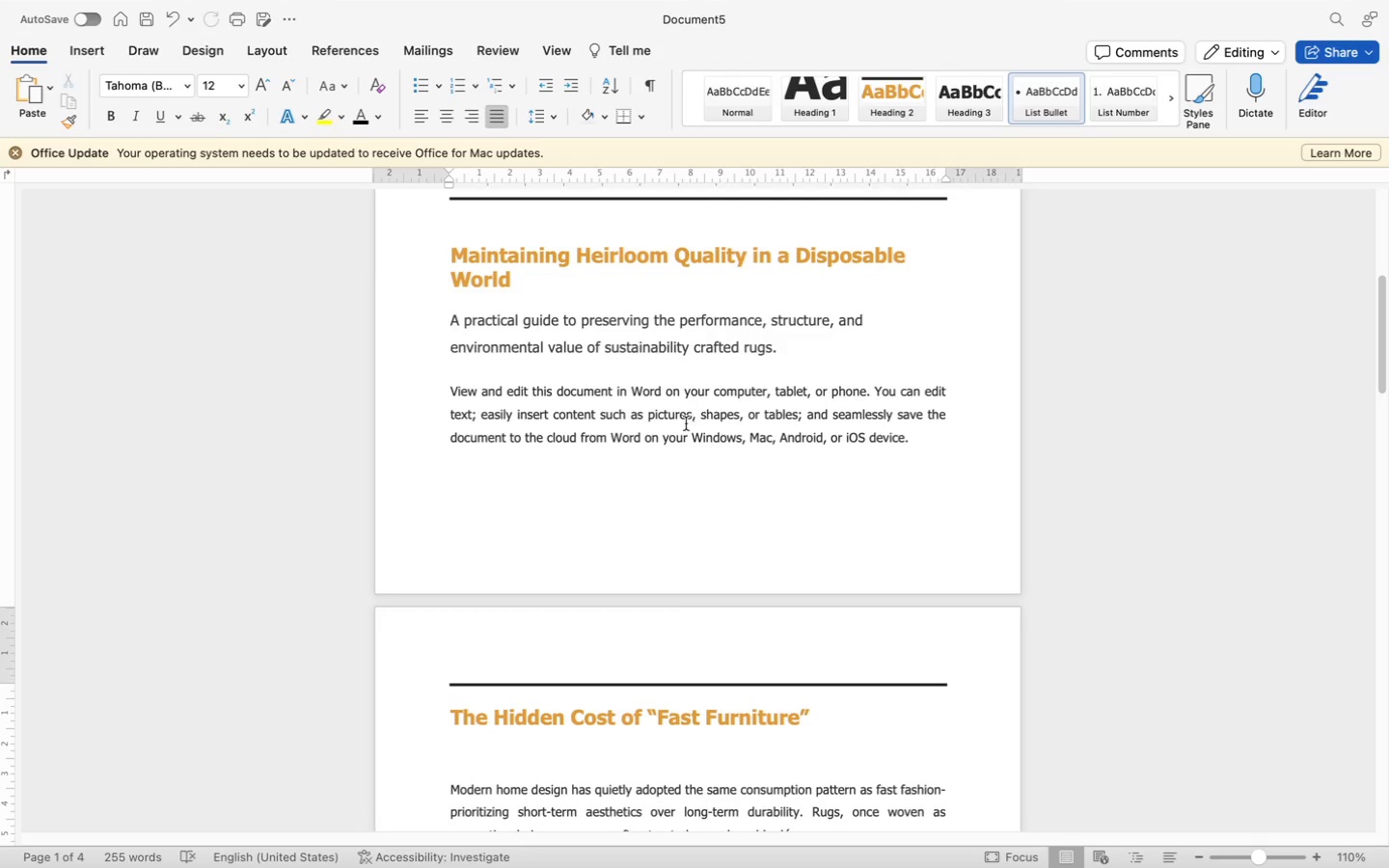 
left_click([682, 420])
 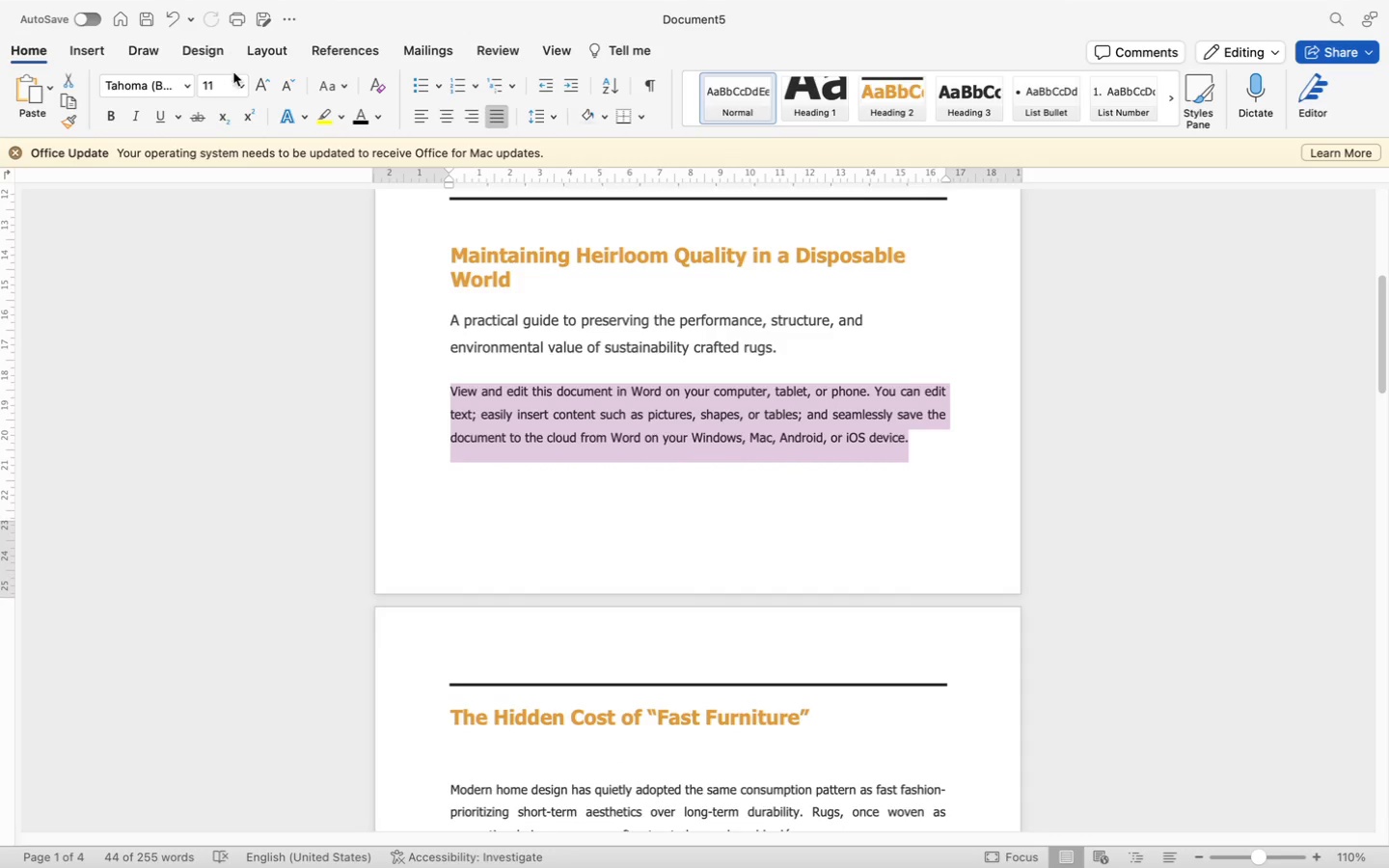 
left_click([242, 82])
 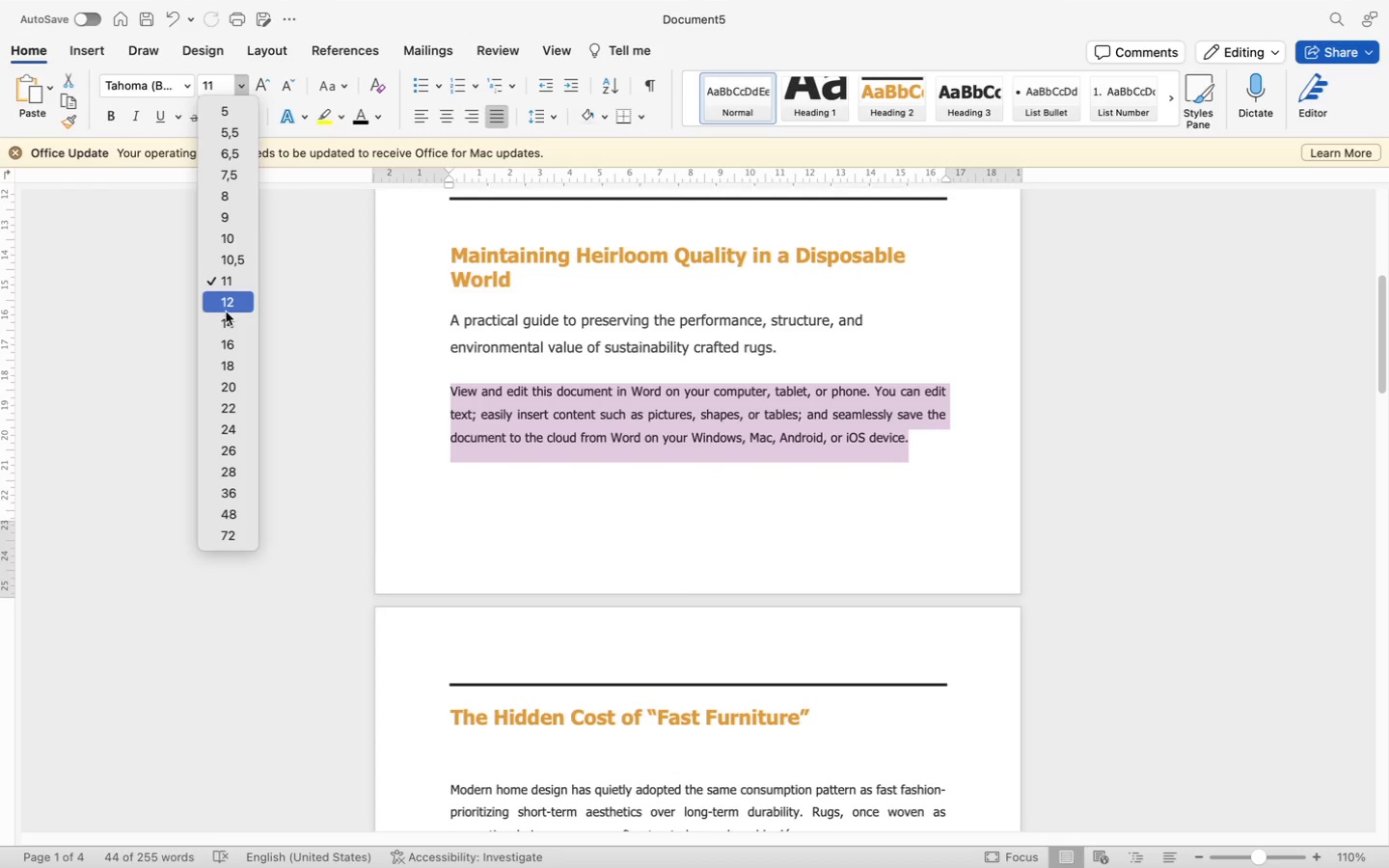 
left_click([226, 310])
 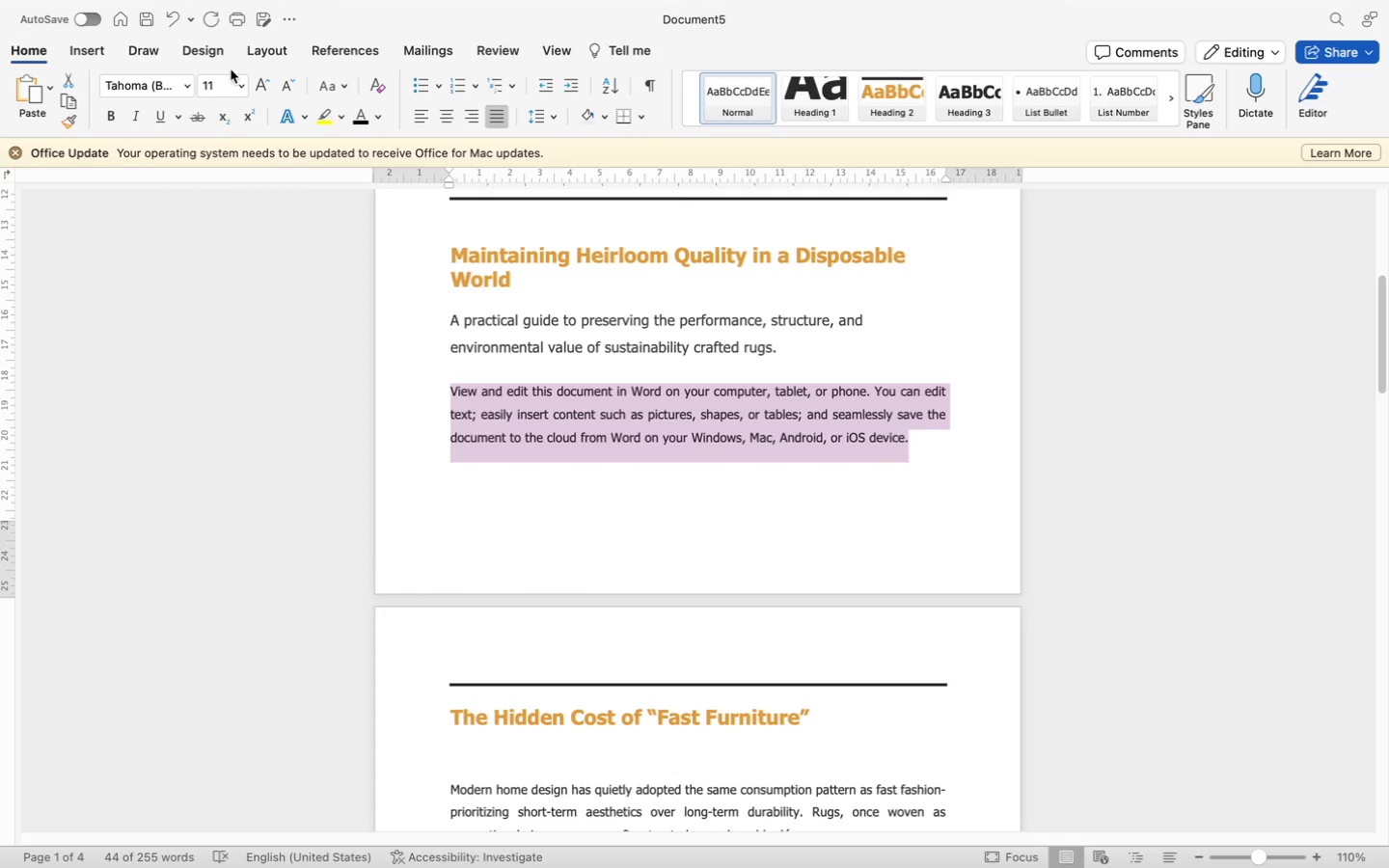 
left_click([243, 83])
 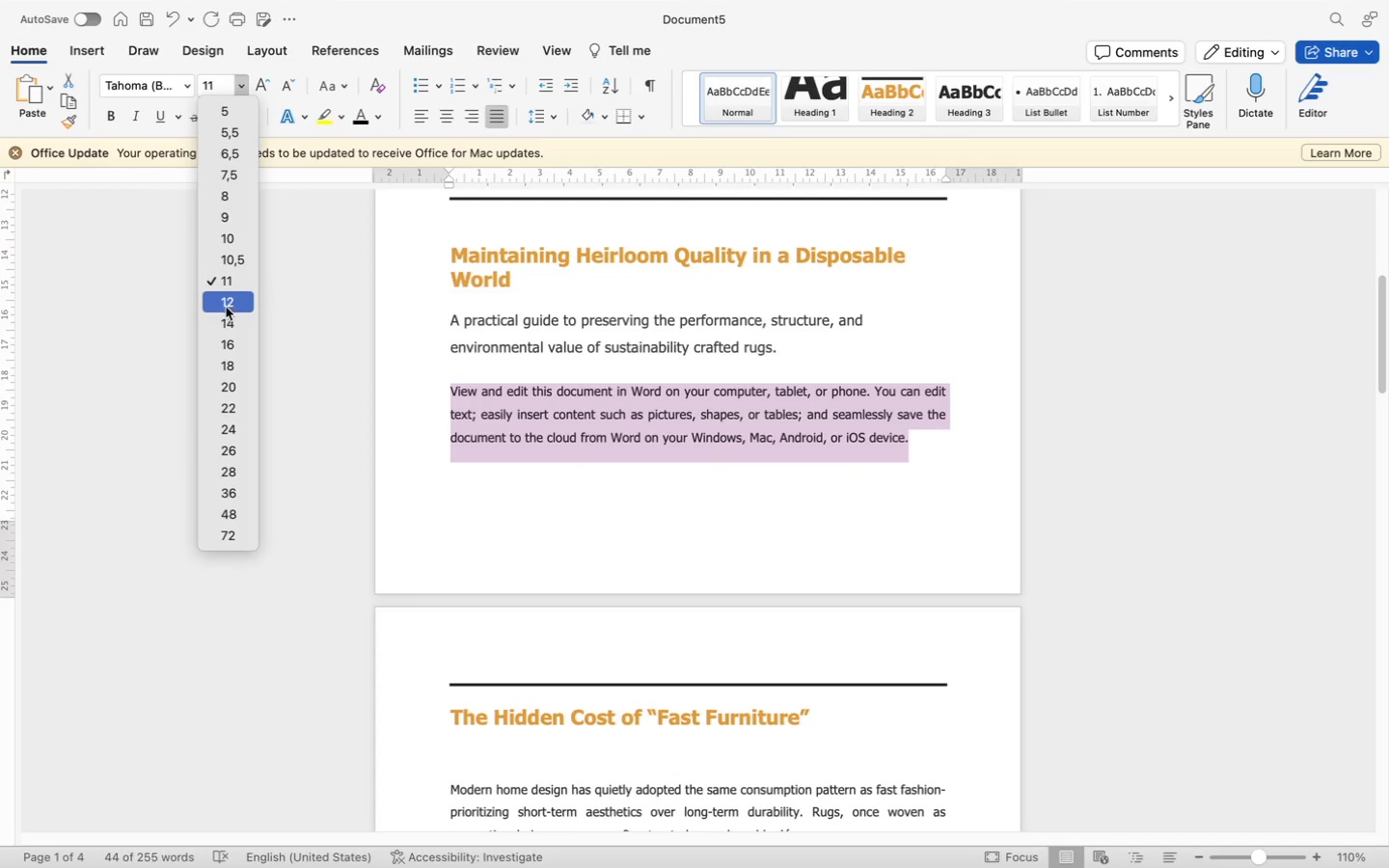 
left_click([226, 307])
 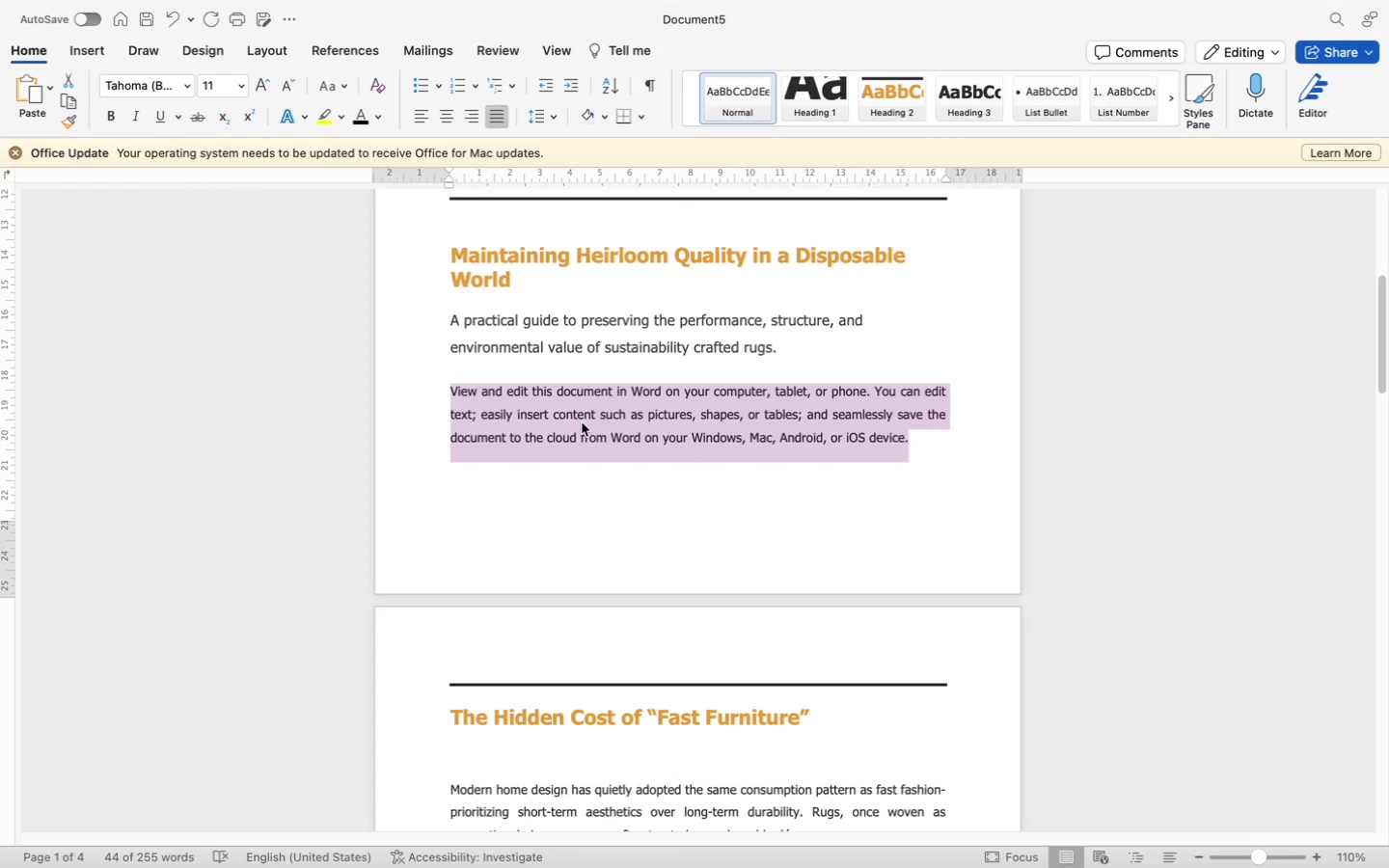 
left_click([634, 468])
 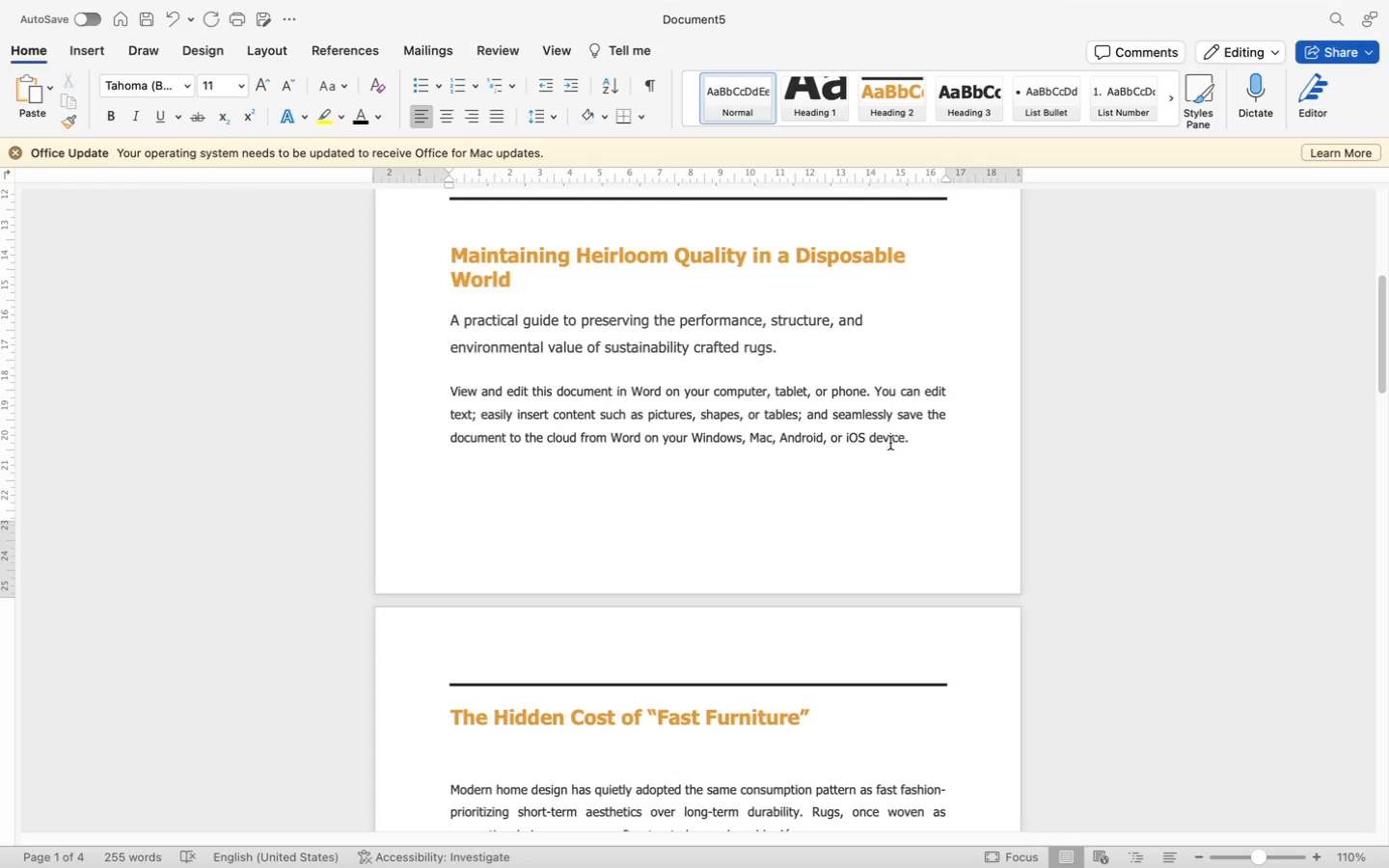 
left_click_drag(start_coordinate=[884, 448], to_coordinate=[712, 427])
 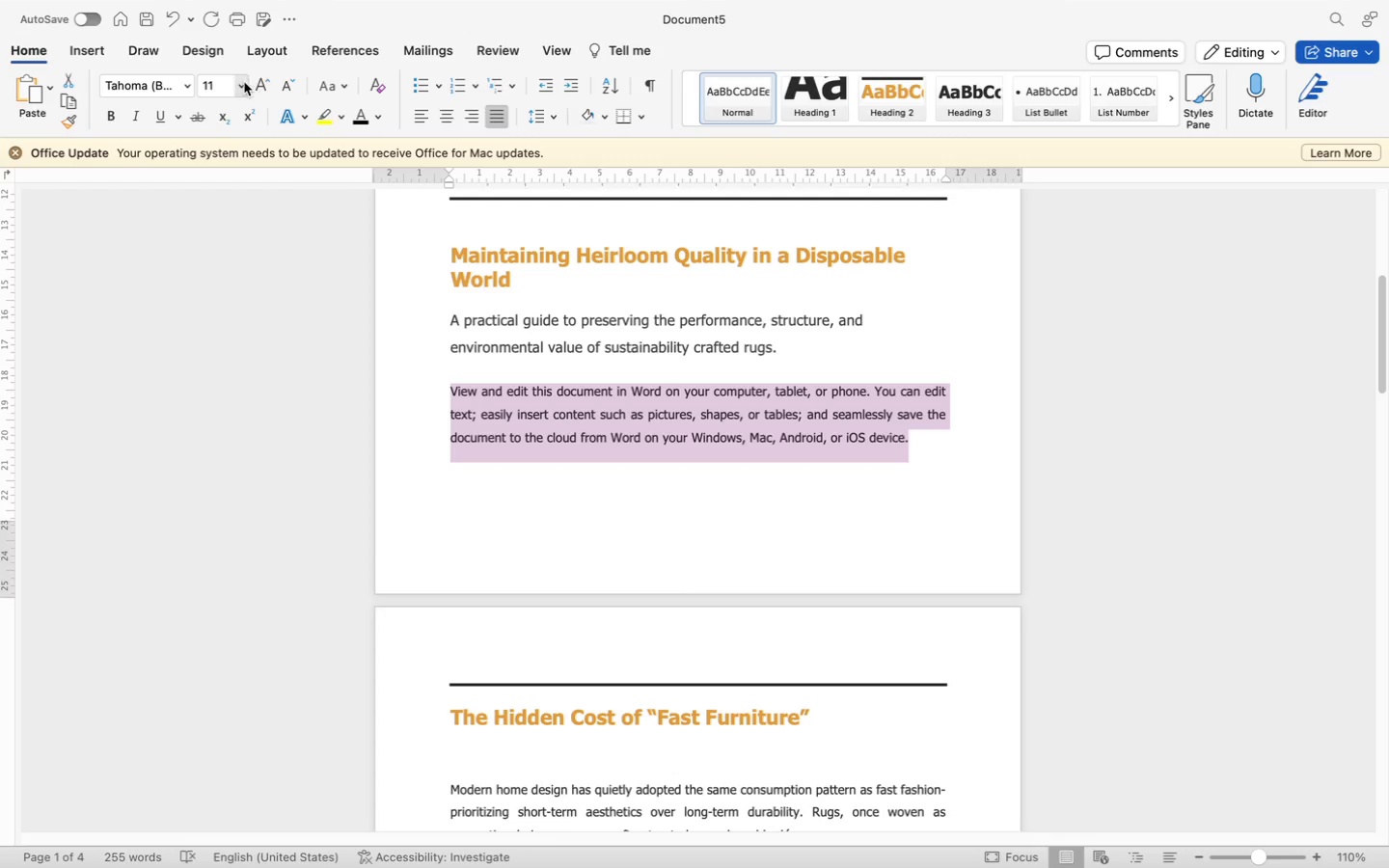 
left_click([241, 83])
 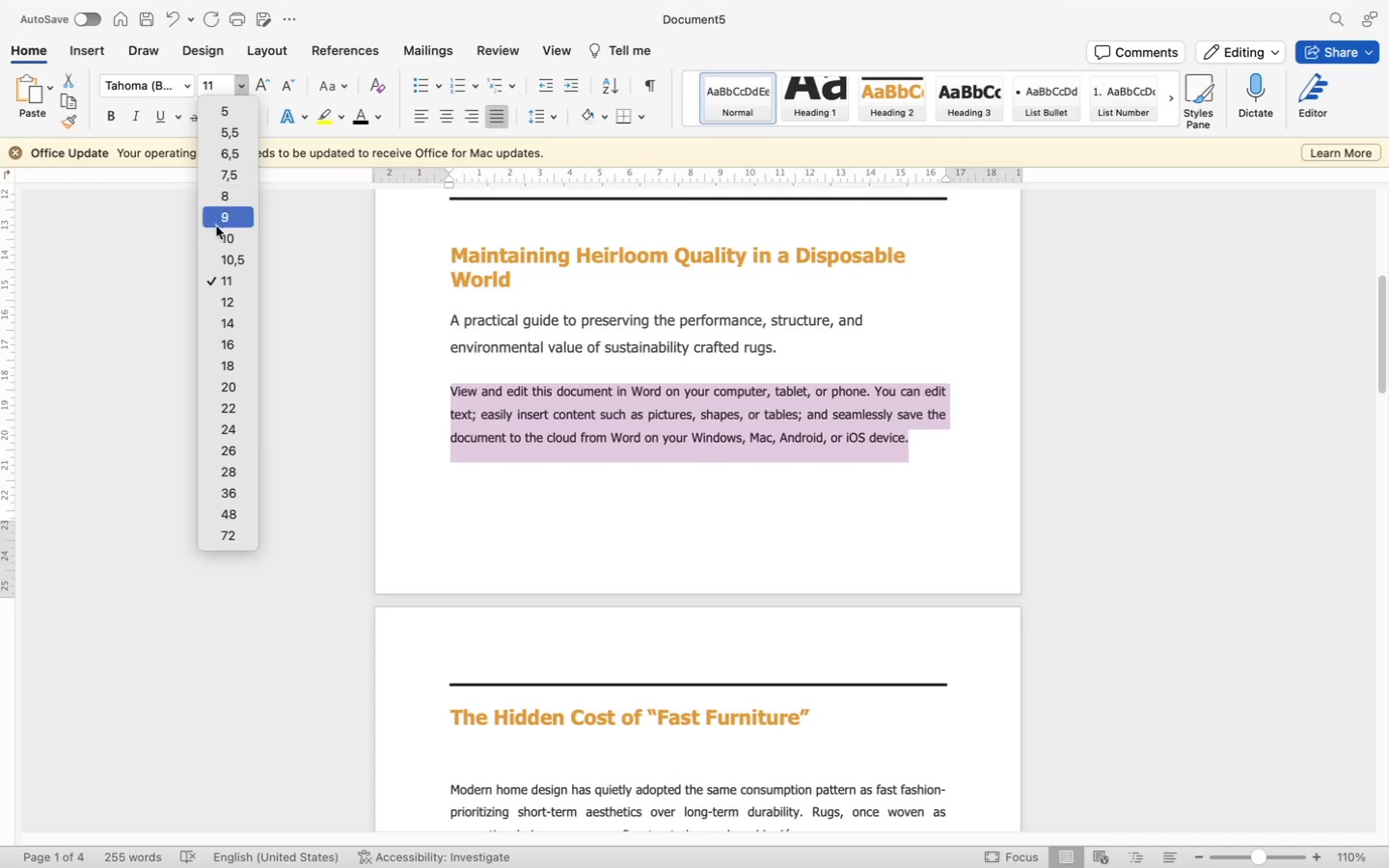 
left_click([221, 311])
 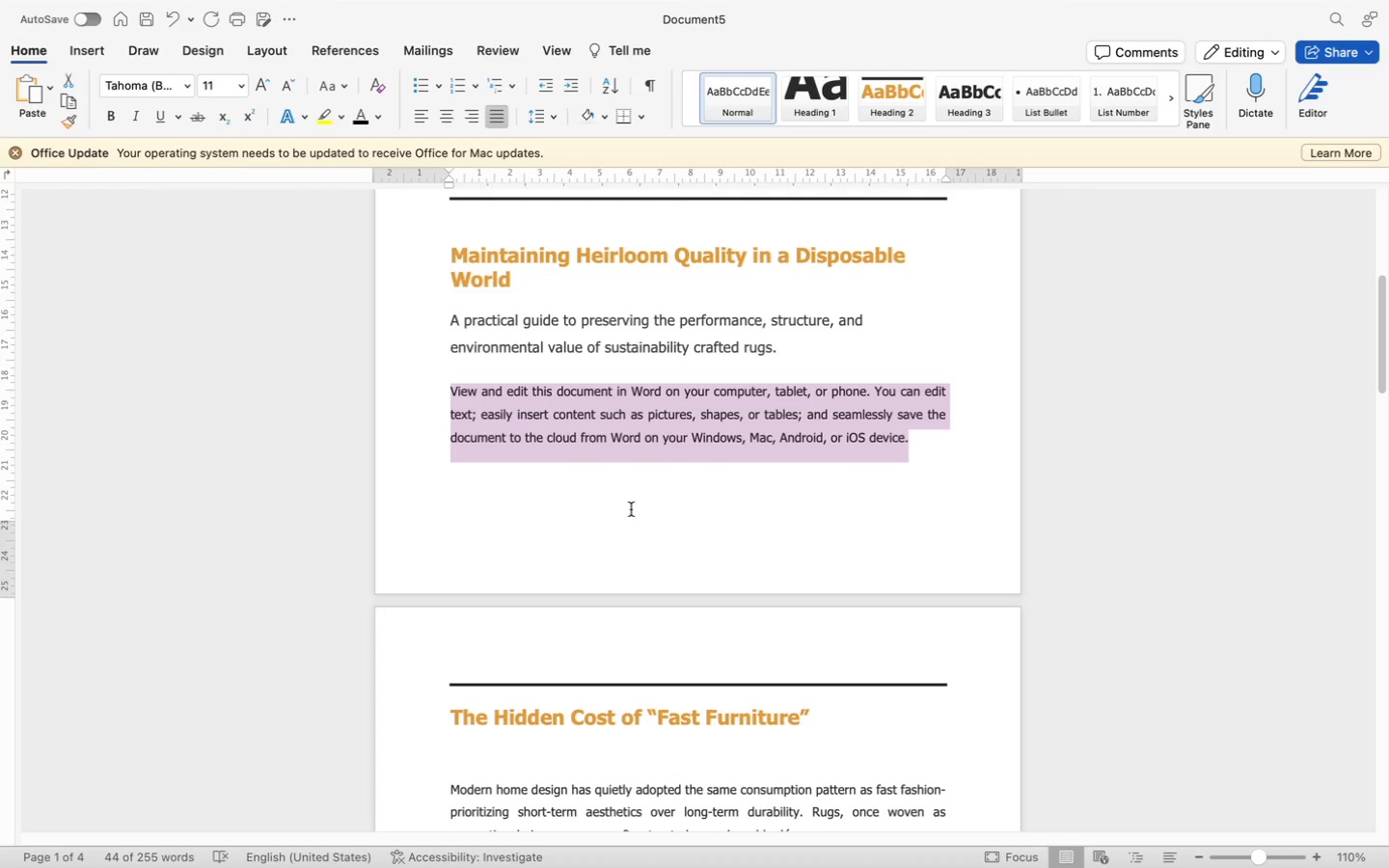 
left_click([694, 489])
 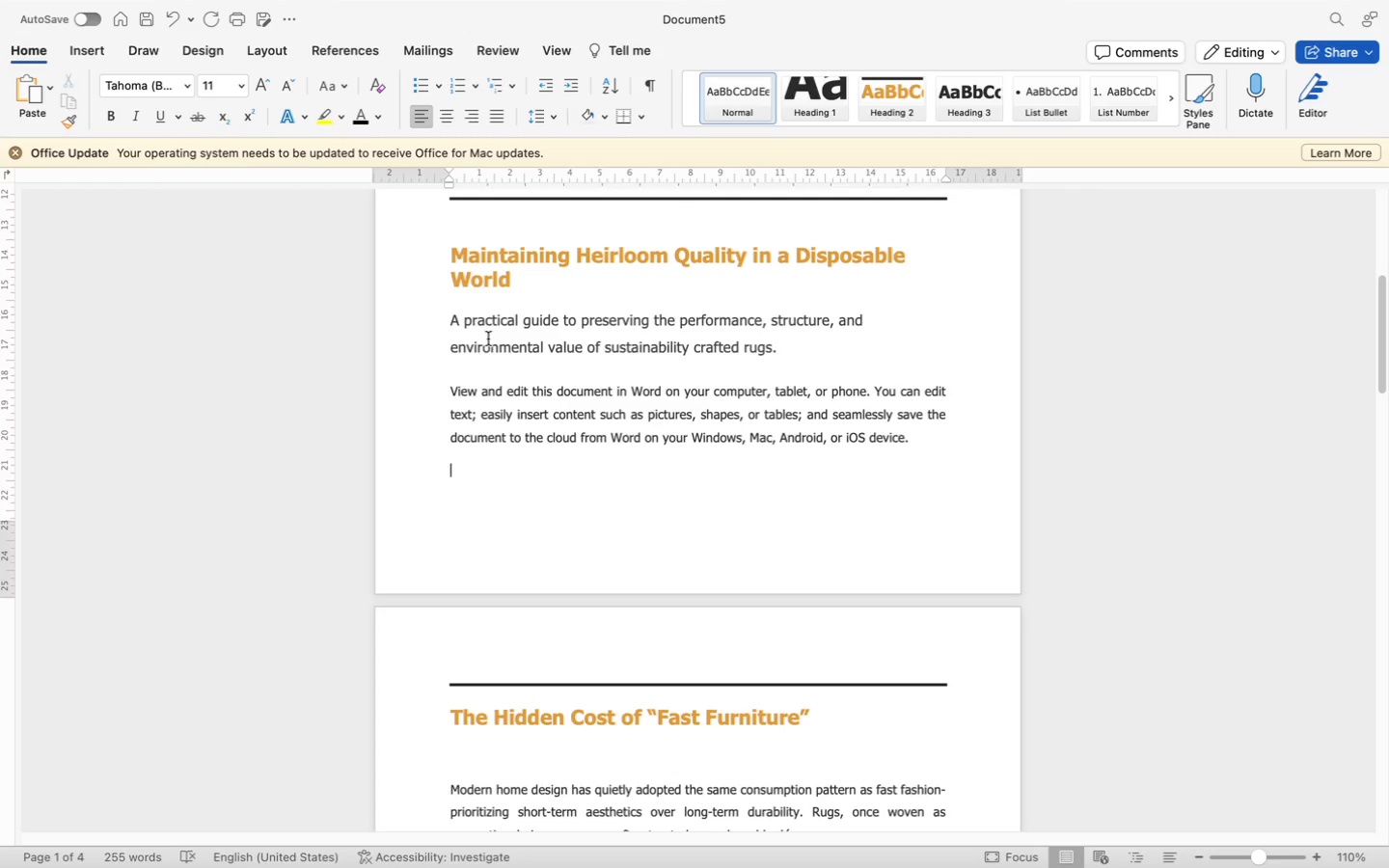 
left_click([472, 325])
 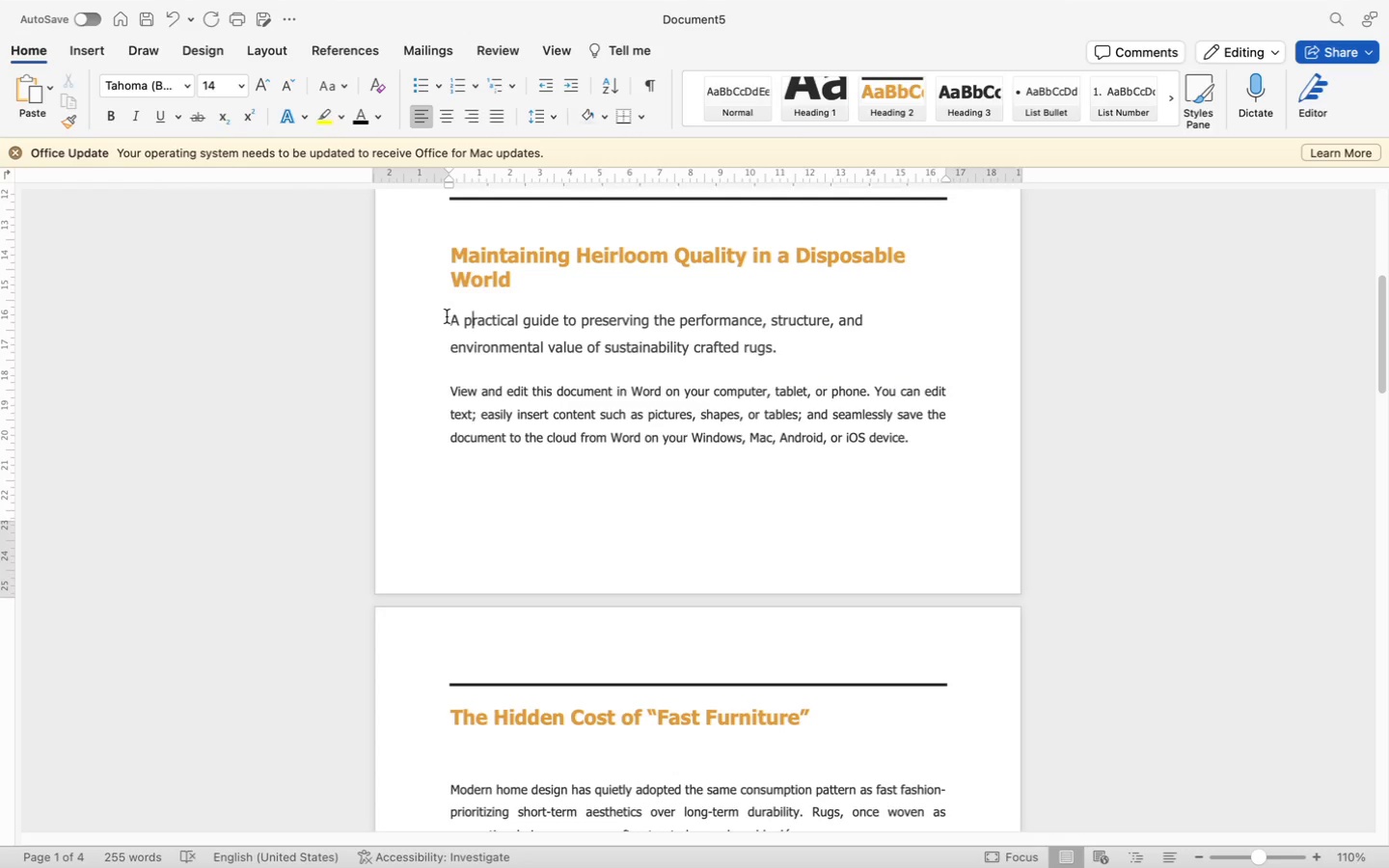 
left_click_drag(start_coordinate=[447, 316], to_coordinate=[807, 343])
 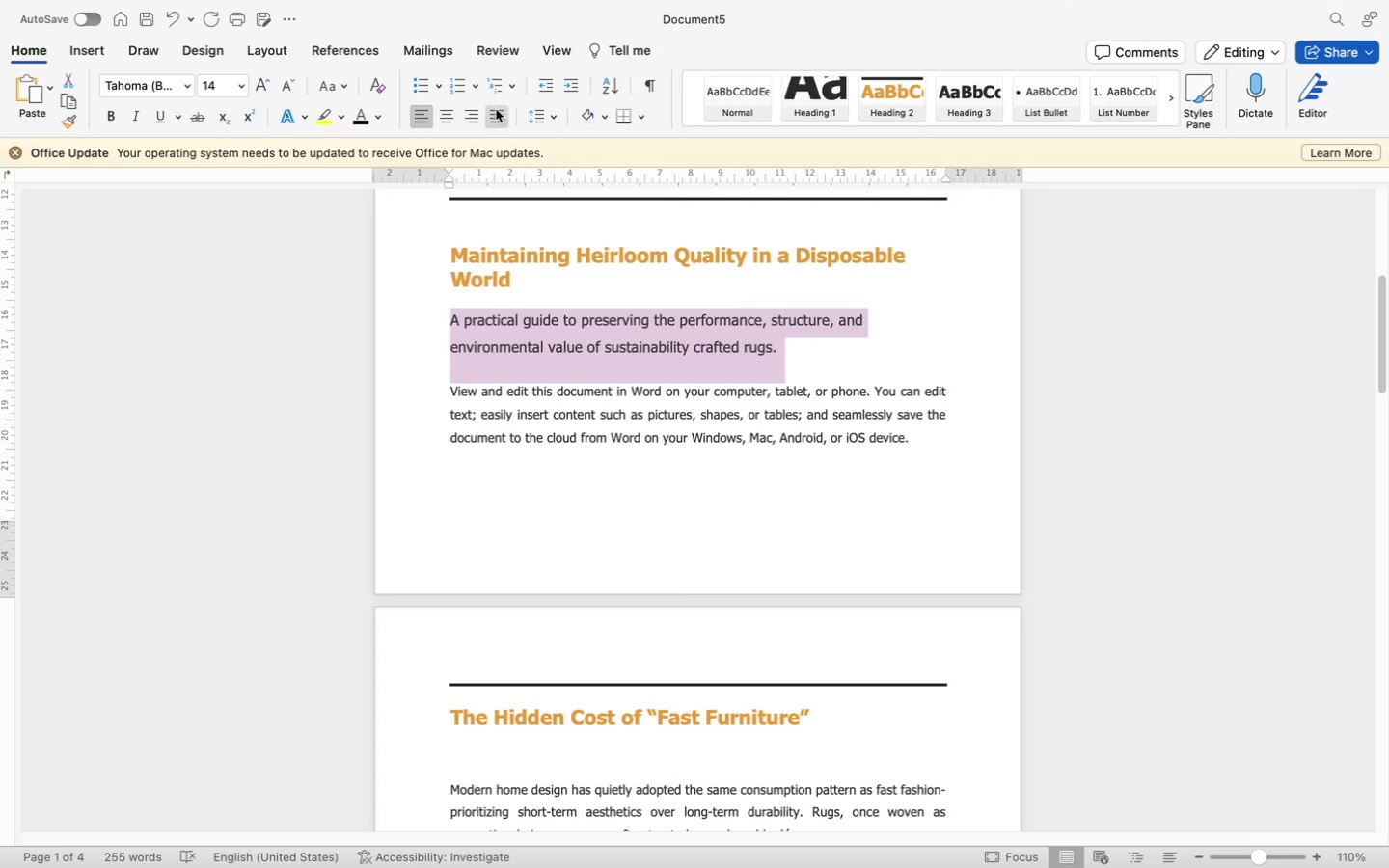 
left_click([496, 114])
 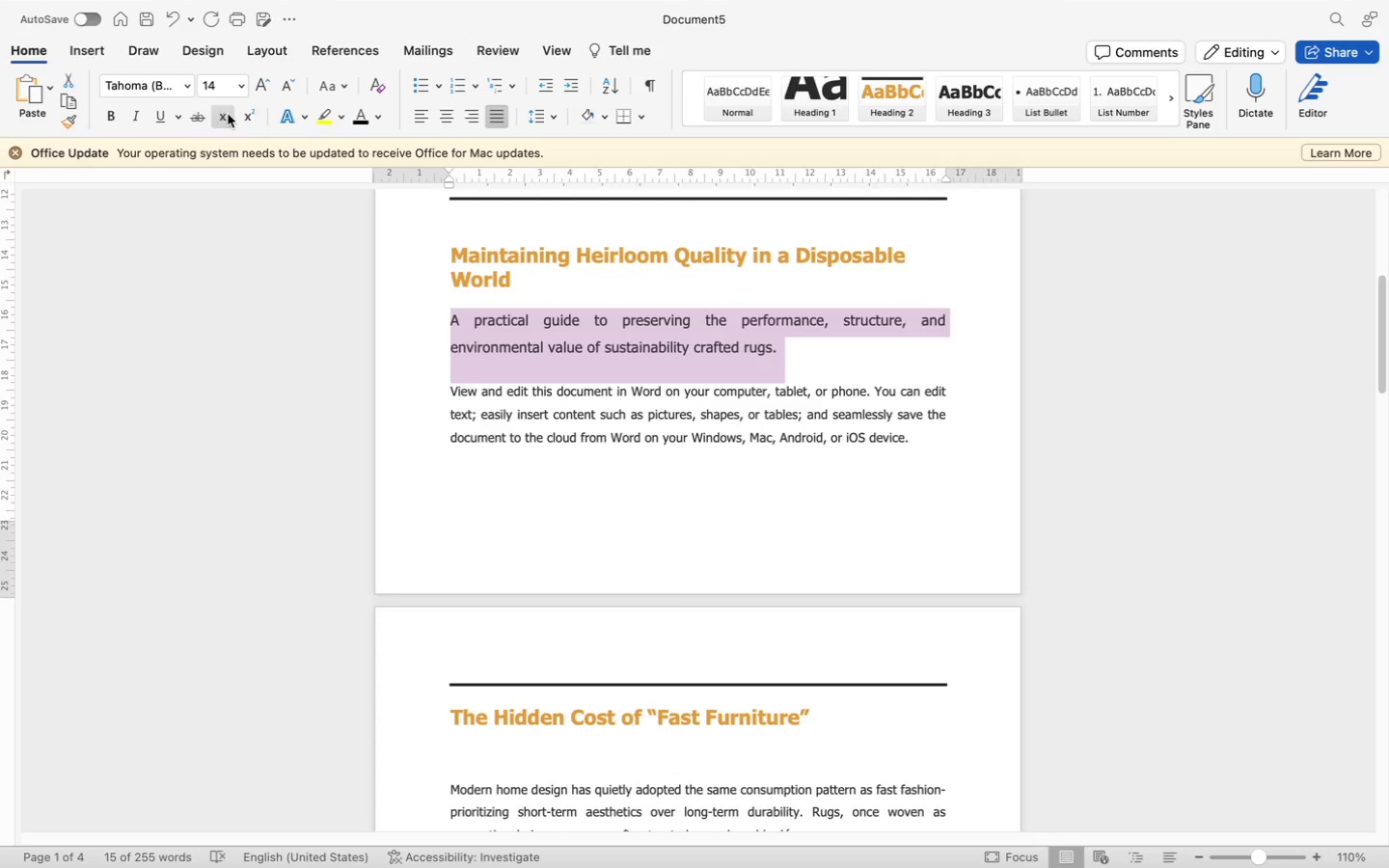 
left_click([134, 116])
 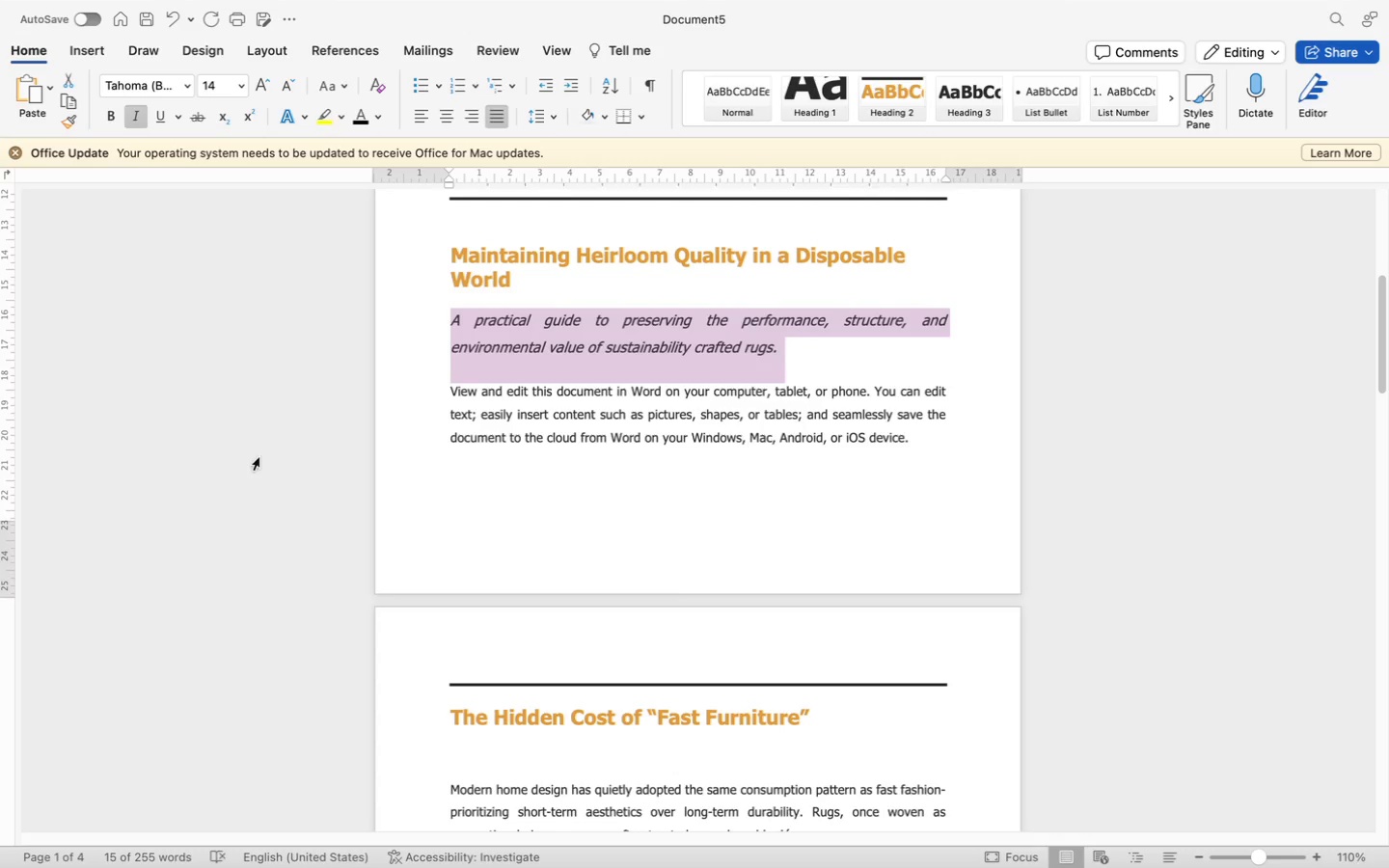 
left_click([559, 416])
 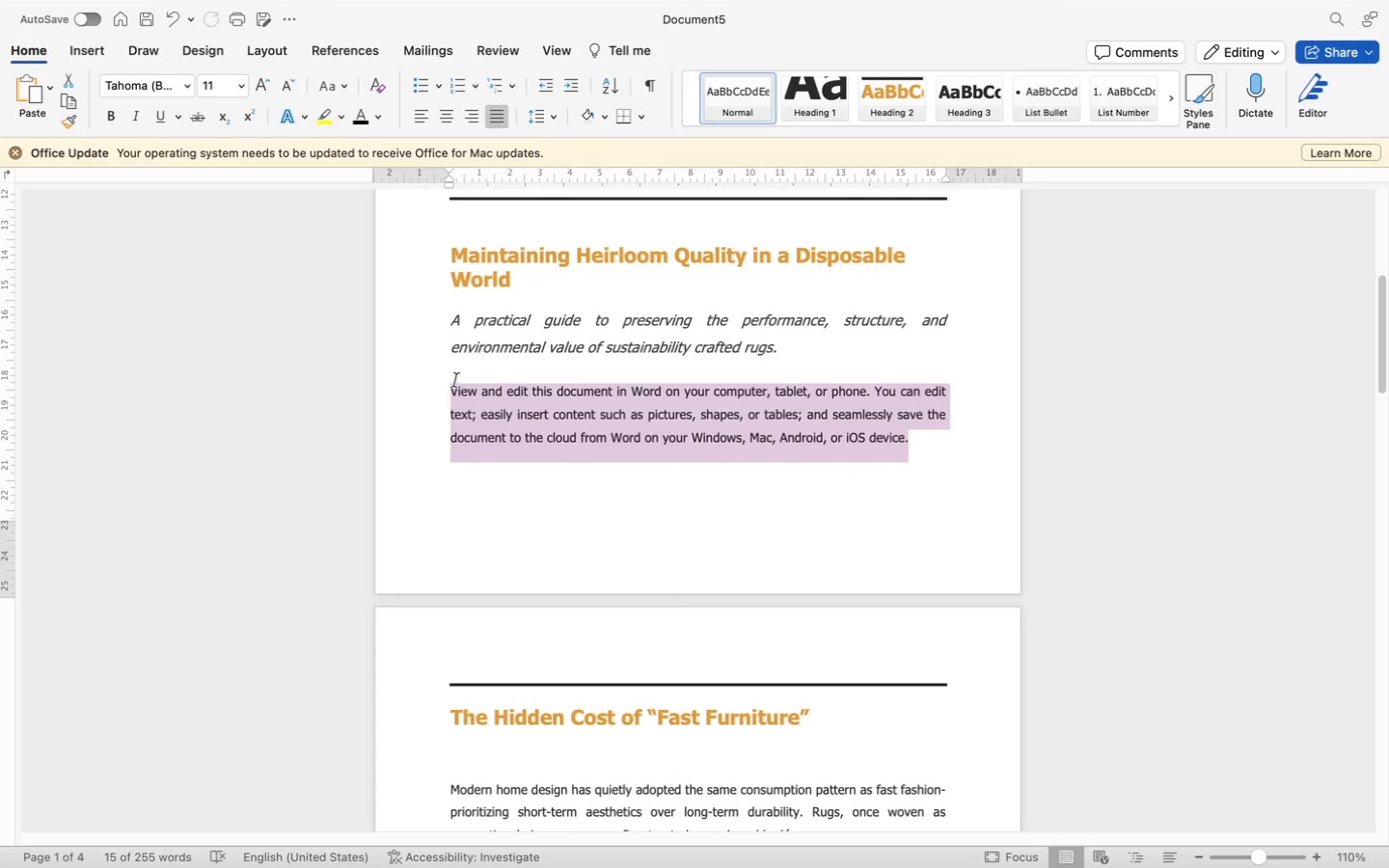 
left_click([455, 380])
 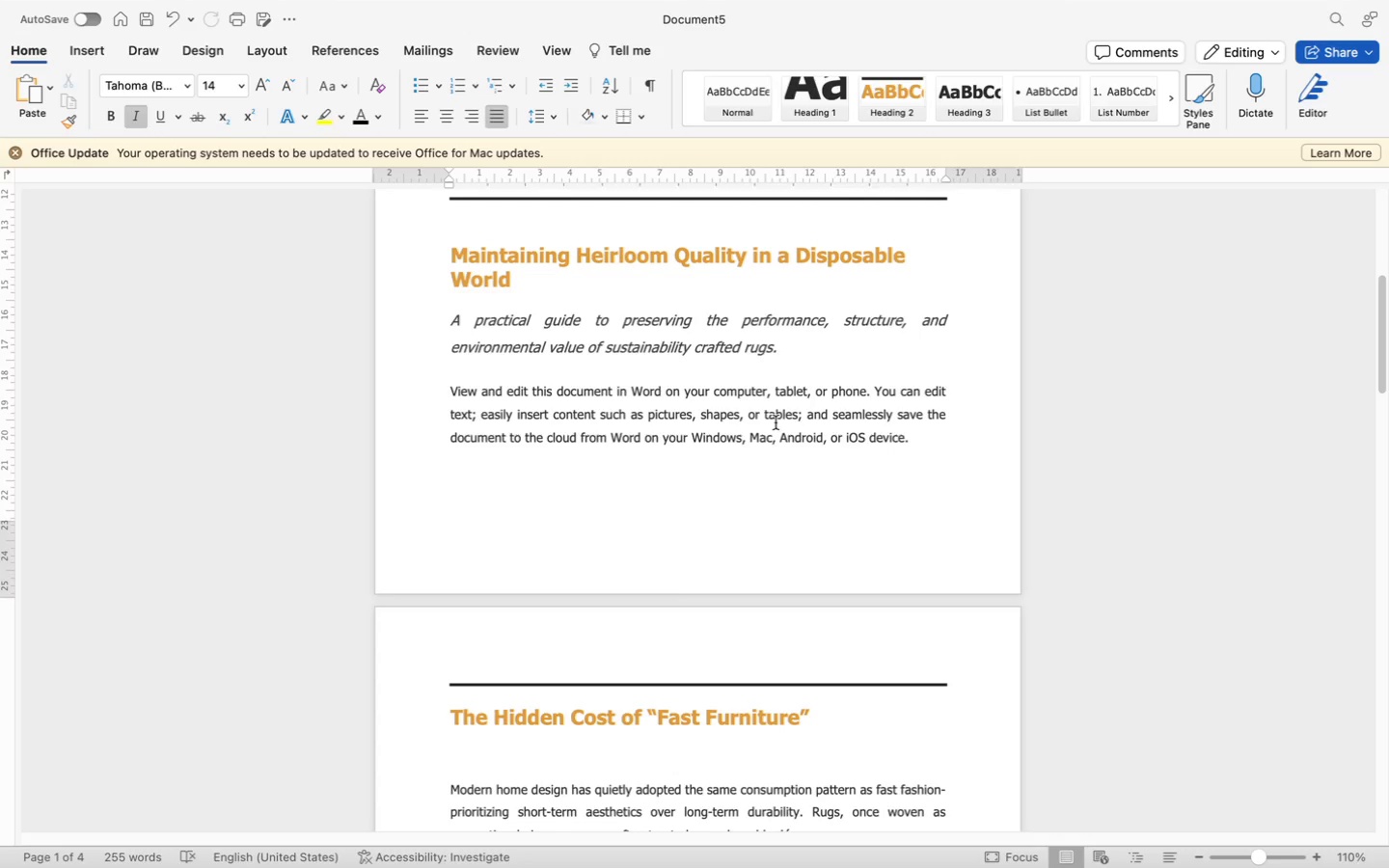 
left_click([834, 351])
 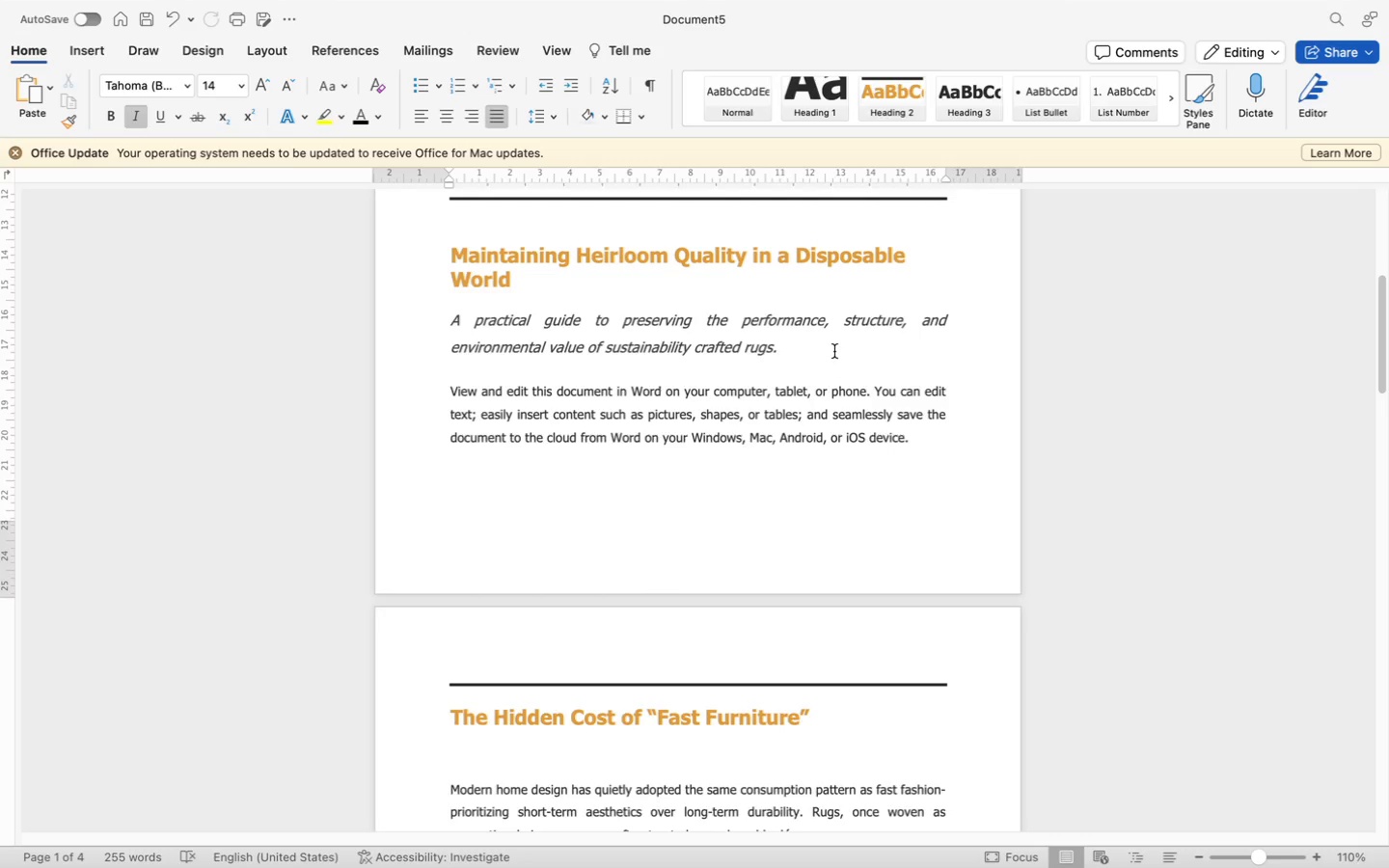 
key(Enter)
 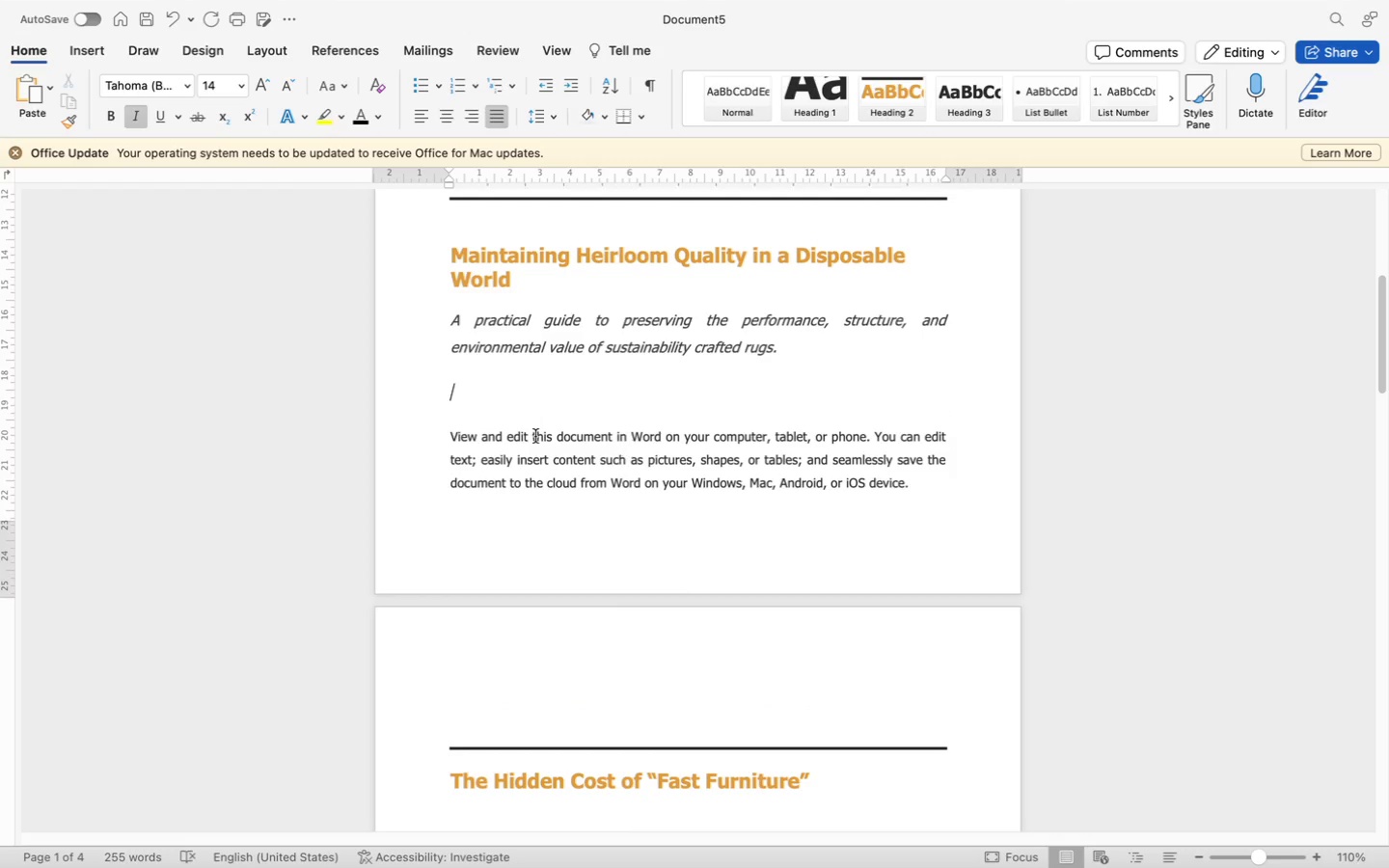 
left_click([462, 417])
 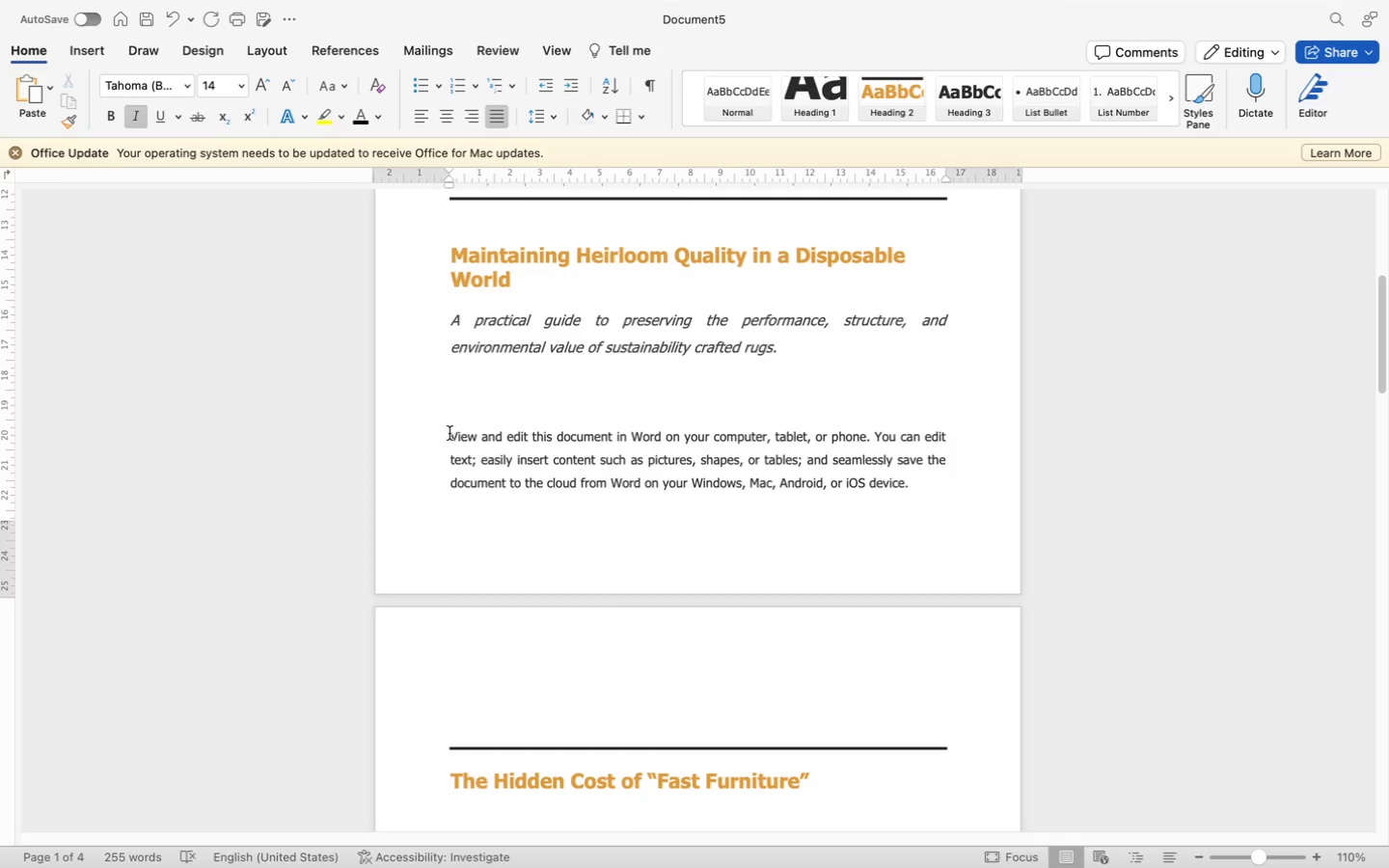 
left_click([449, 433])
 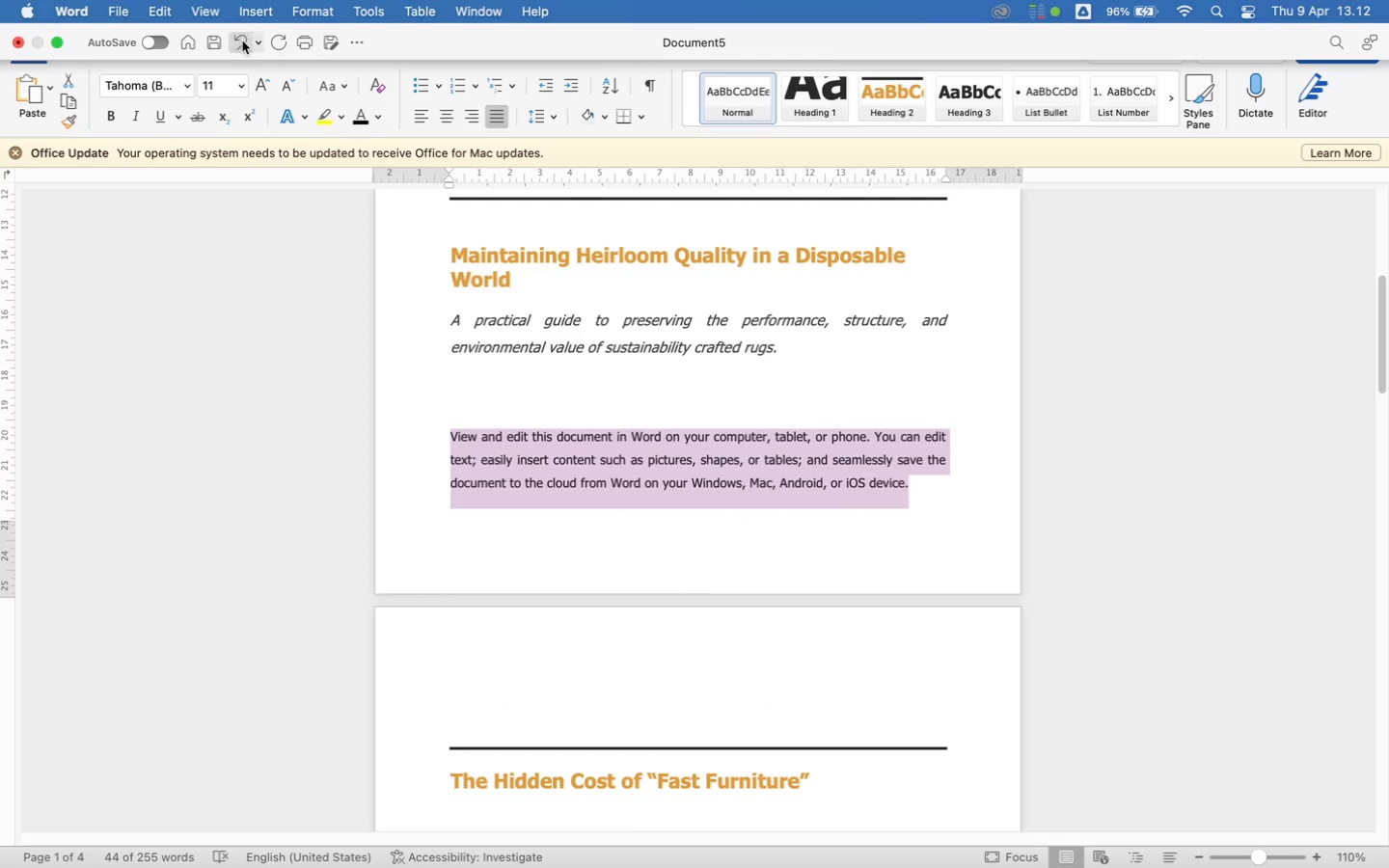 
left_click([242, 91])
 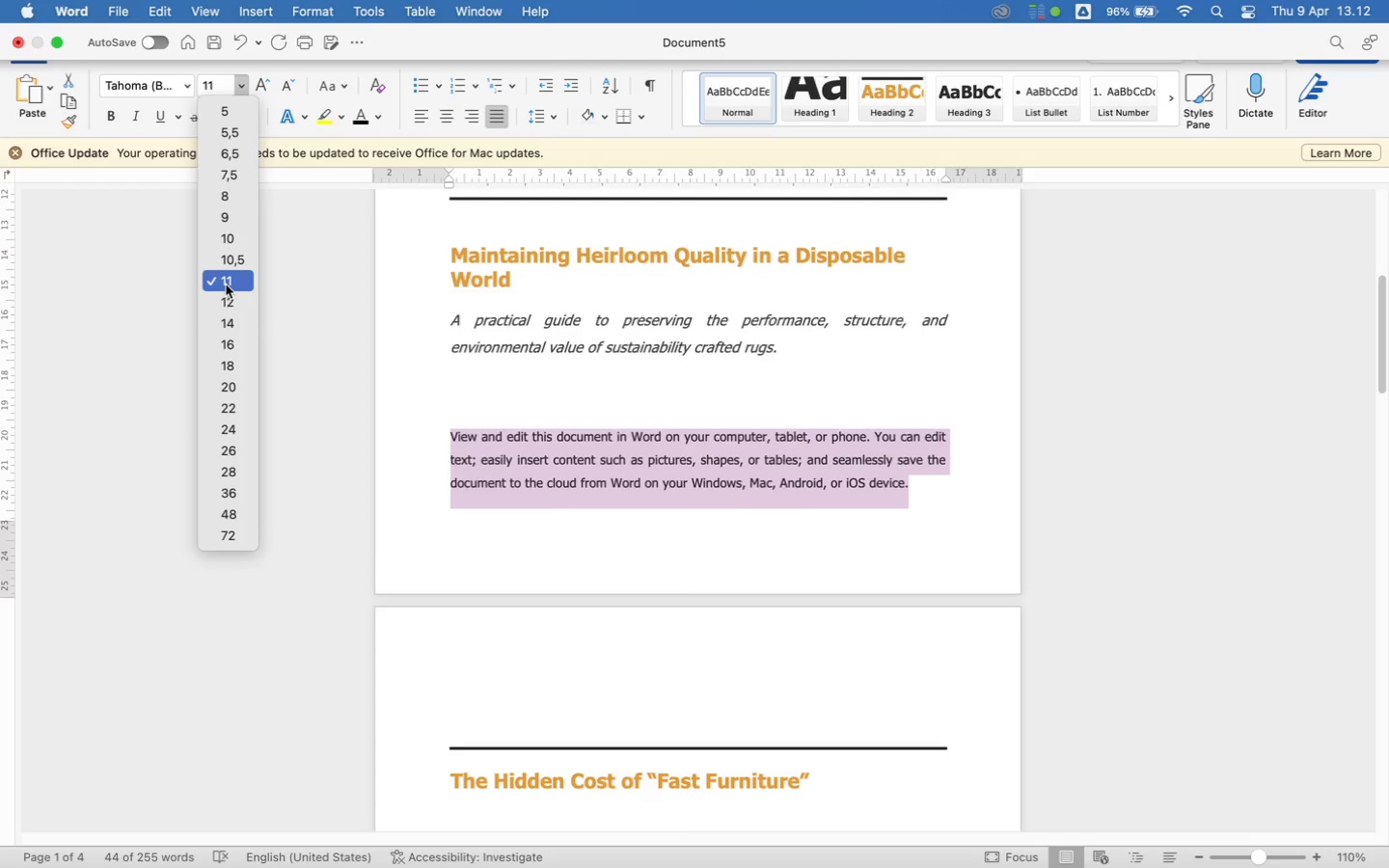 
left_click([228, 300])
 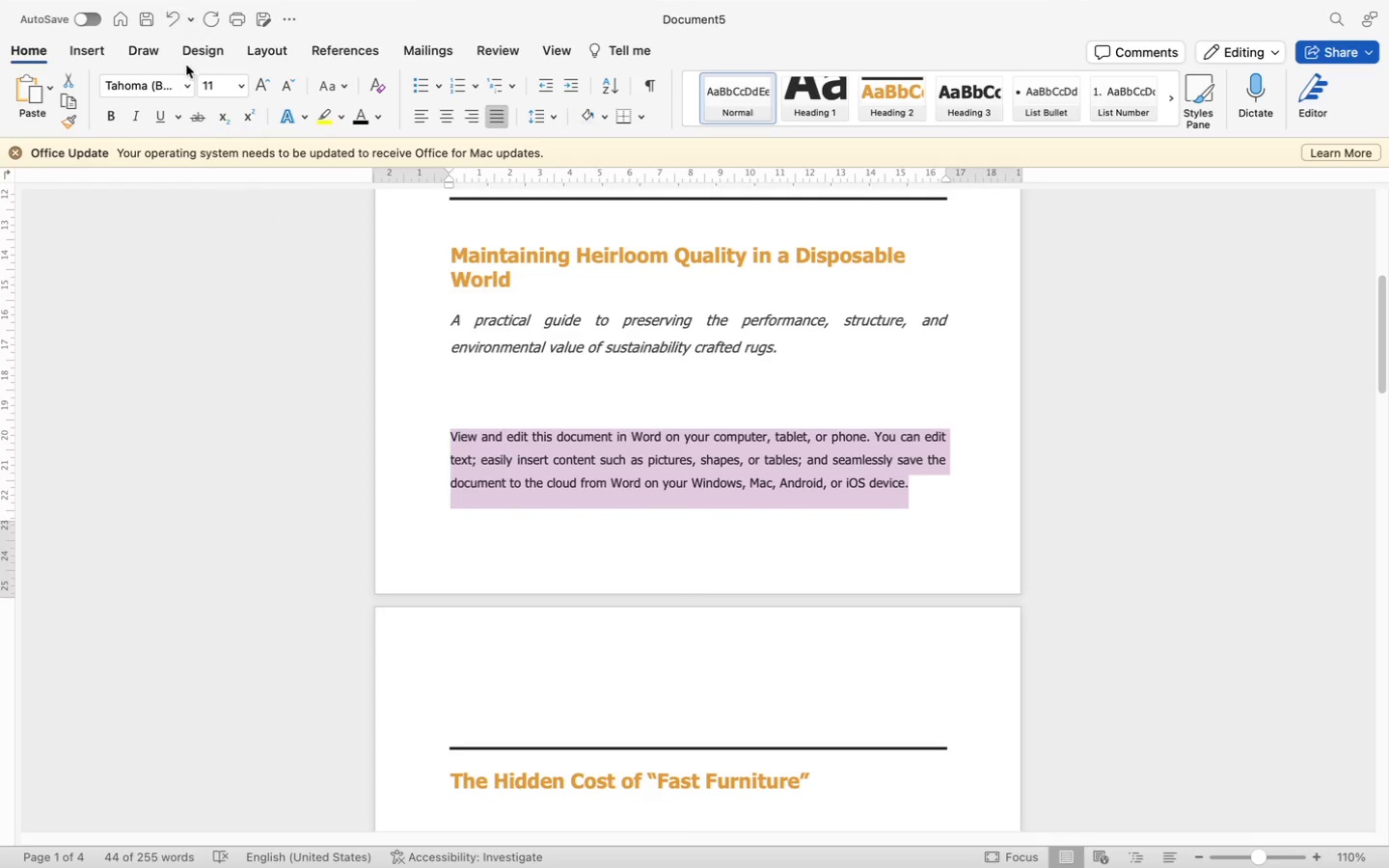 
left_click([189, 87])
 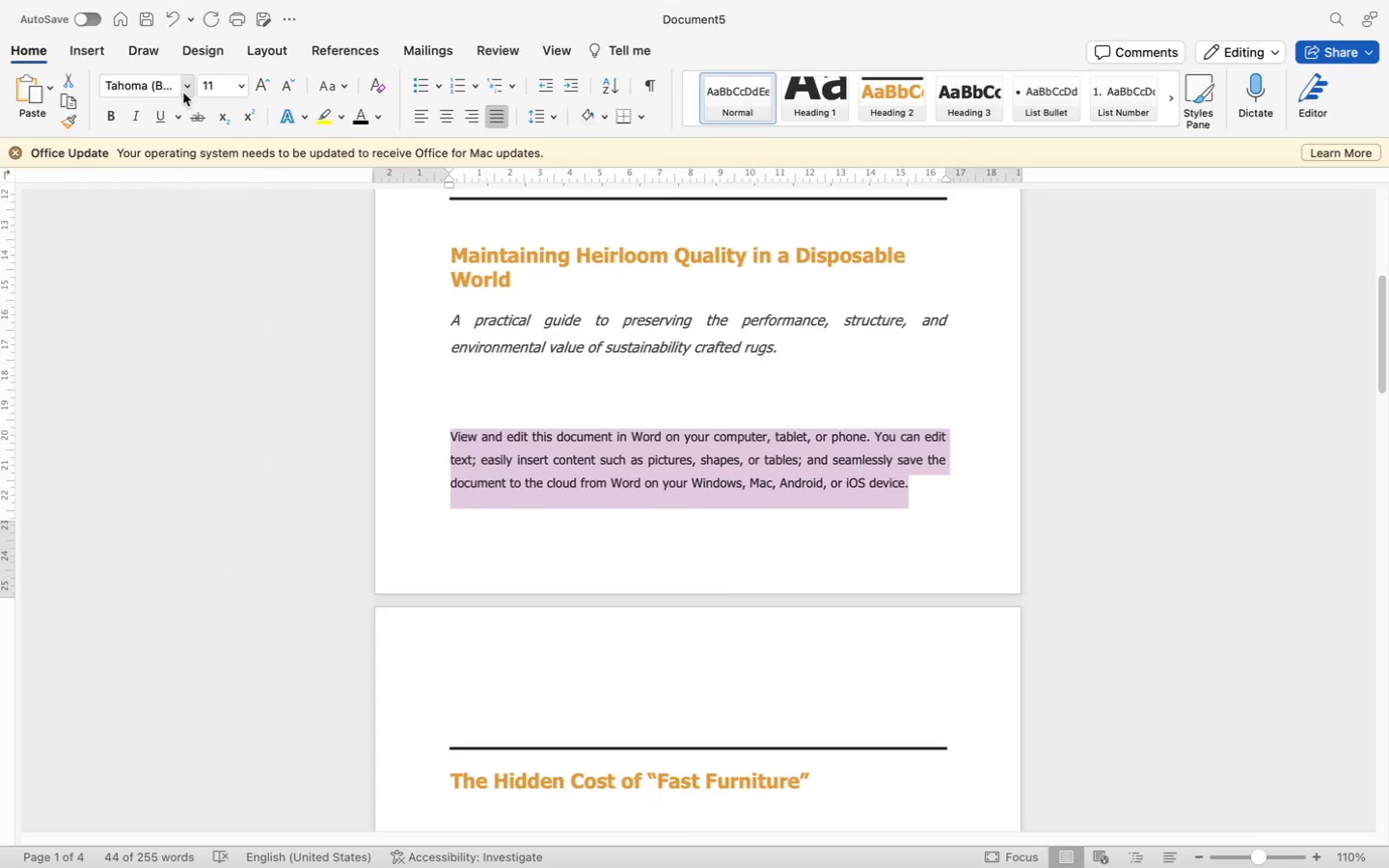 
left_click([183, 93])
 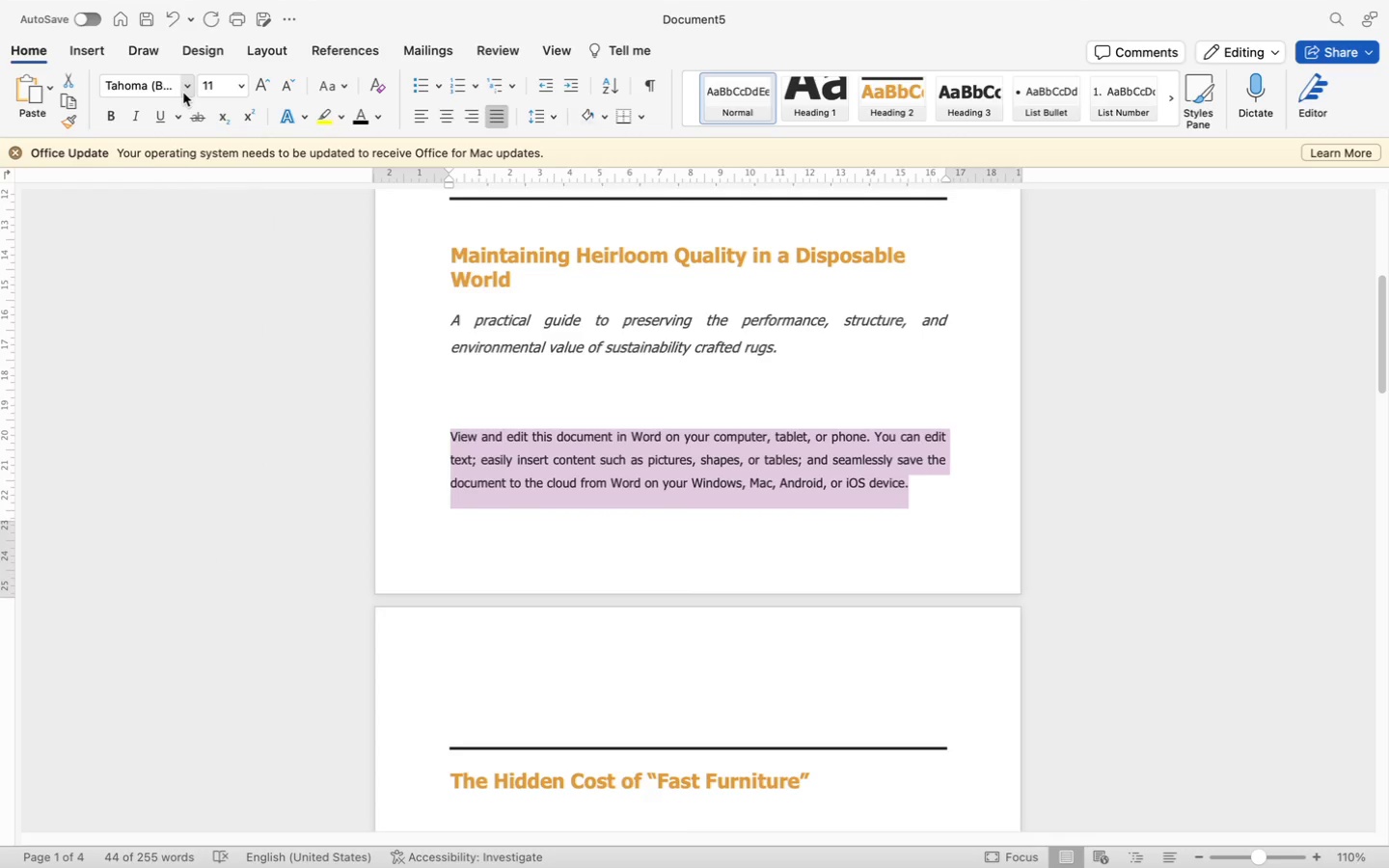 
left_click([183, 93])
 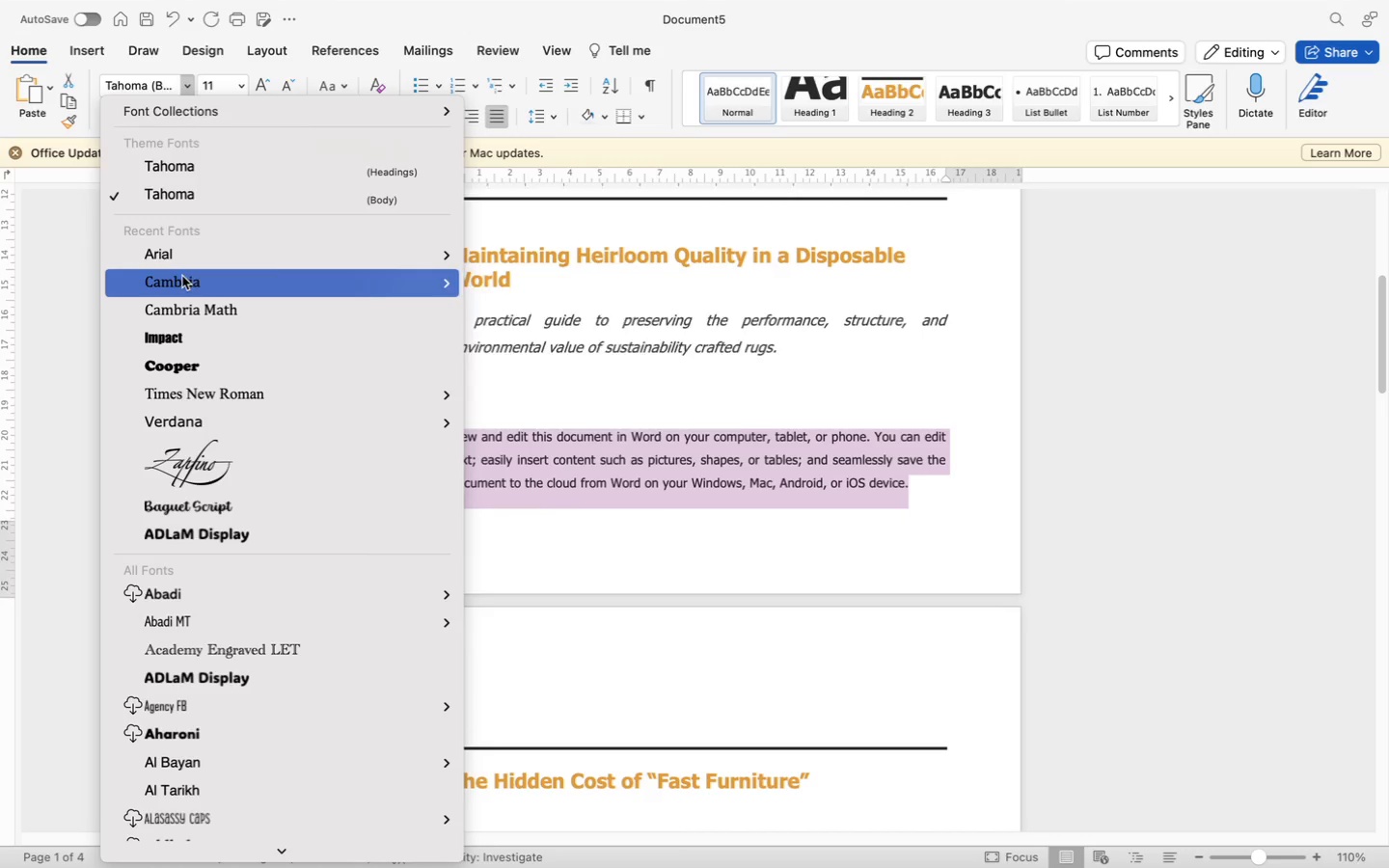 
left_click([184, 285])
 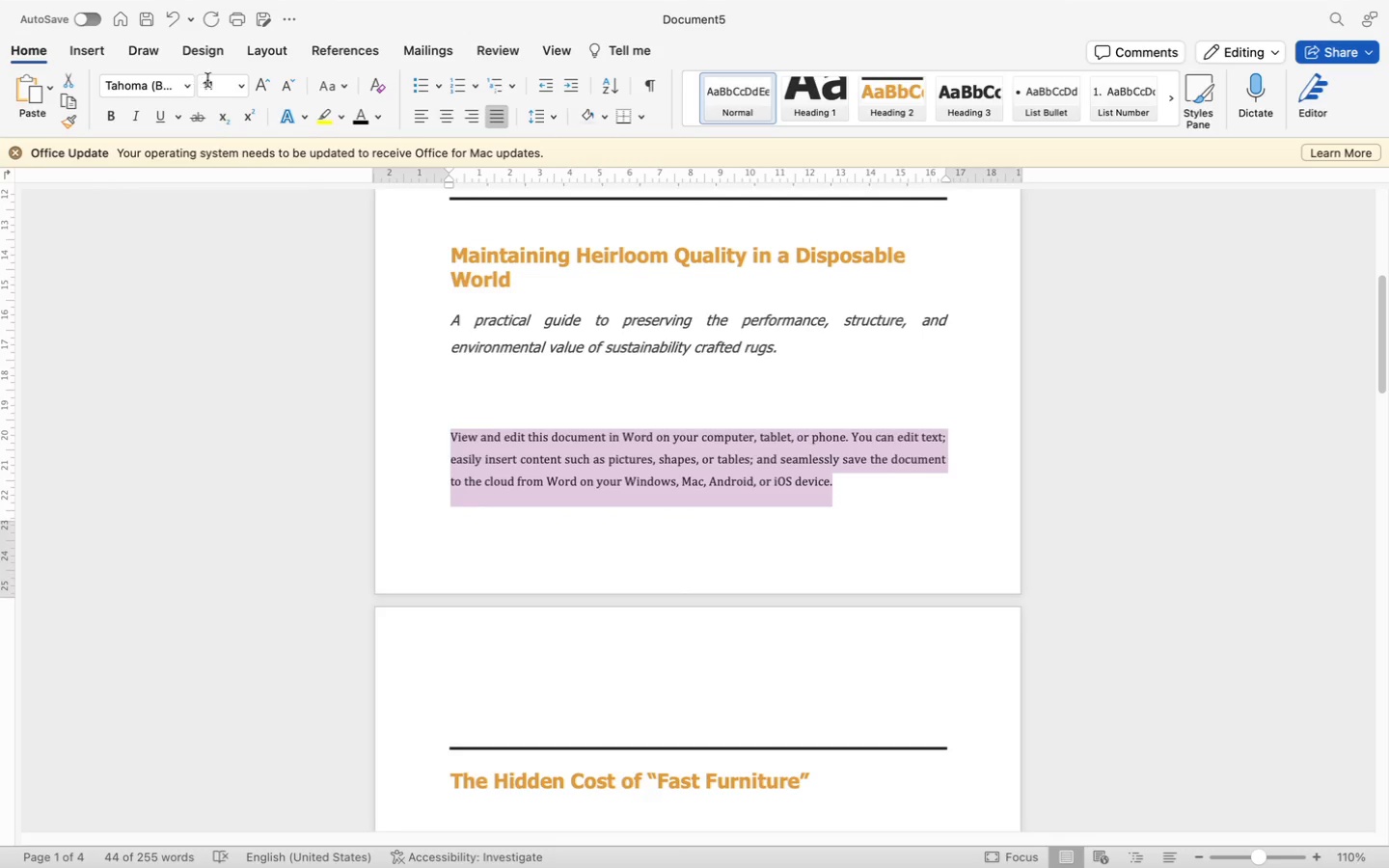 
left_click([241, 87])
 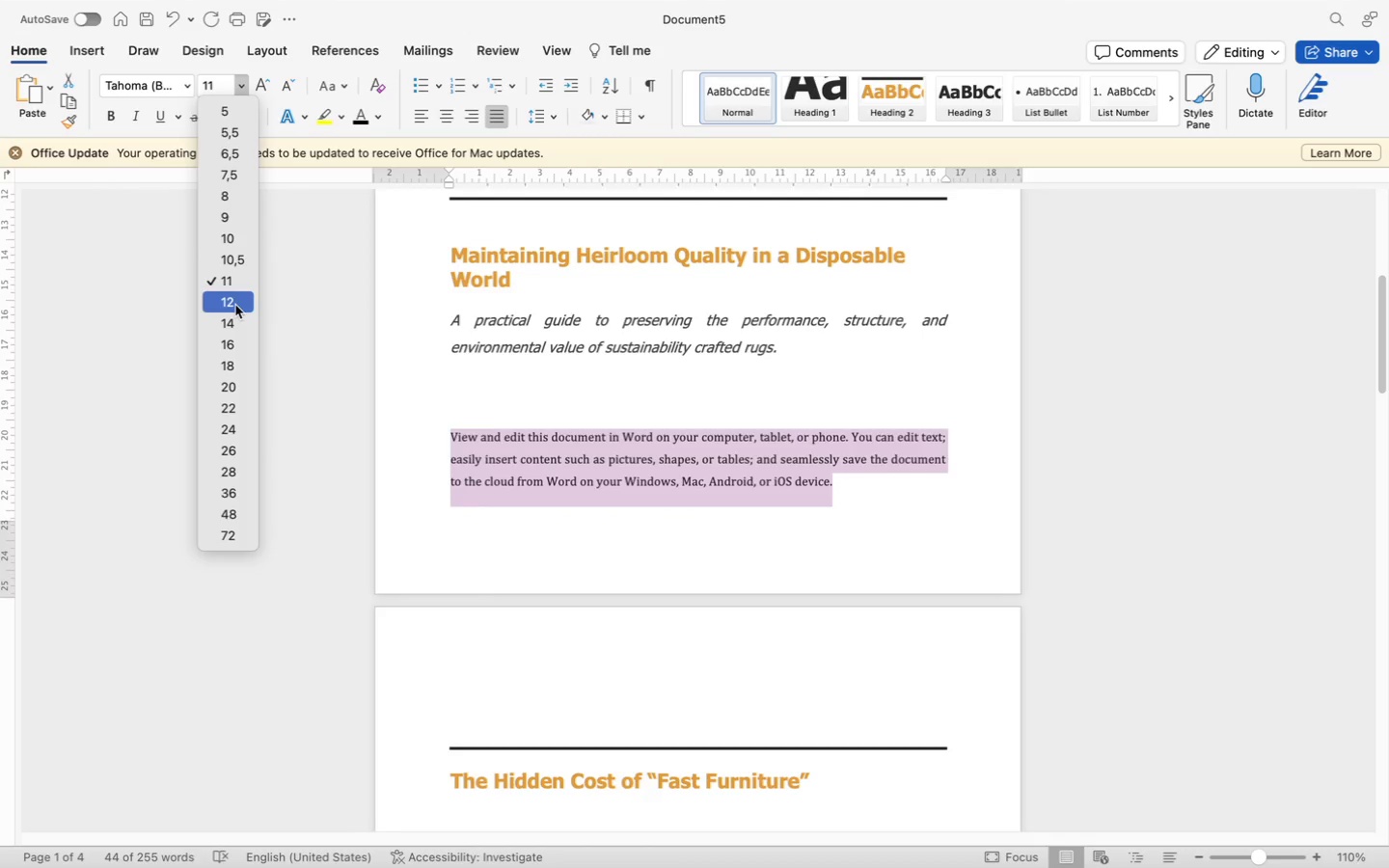 
left_click([235, 300])
 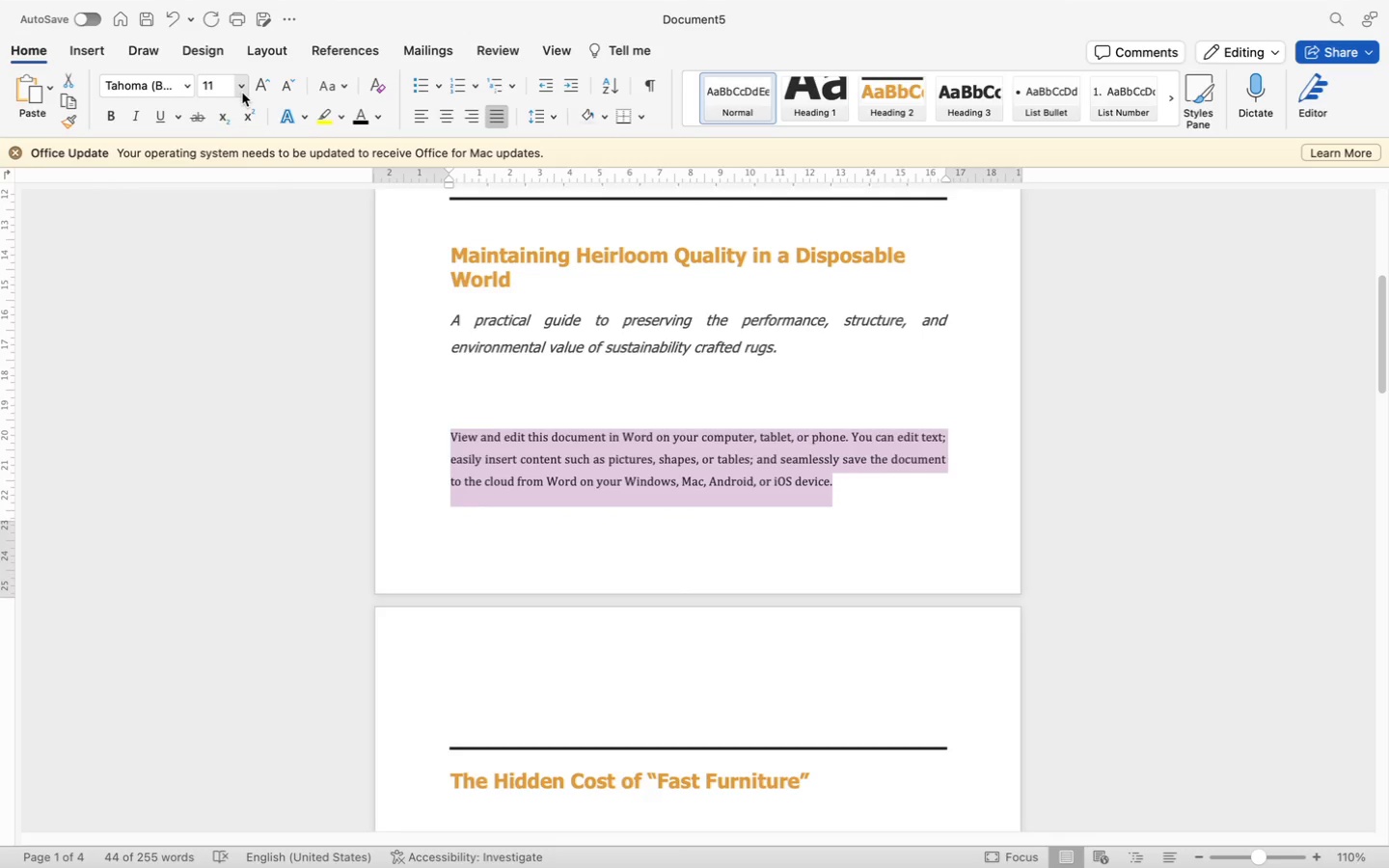 
left_click([242, 94])
 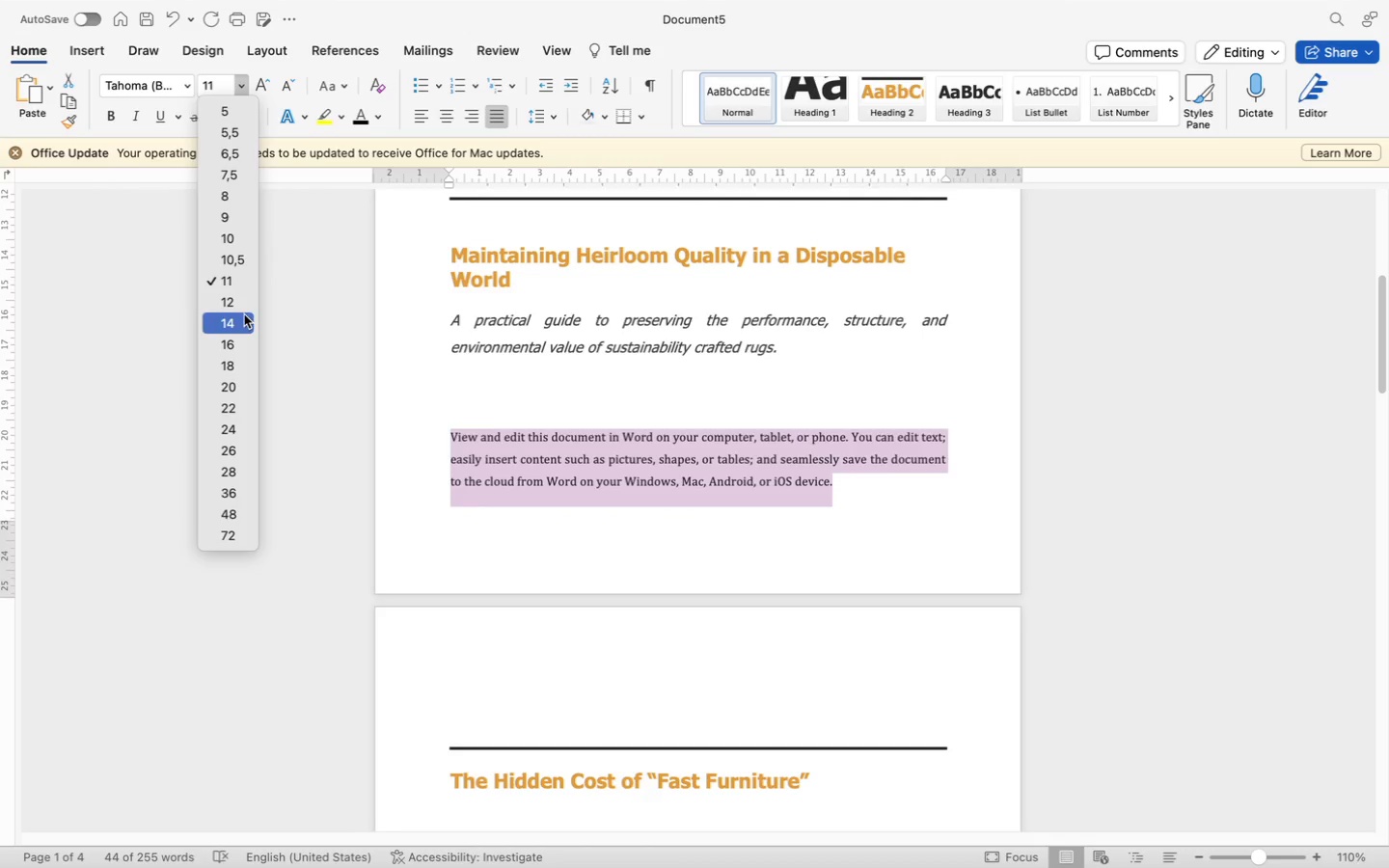 
left_click([237, 321])
 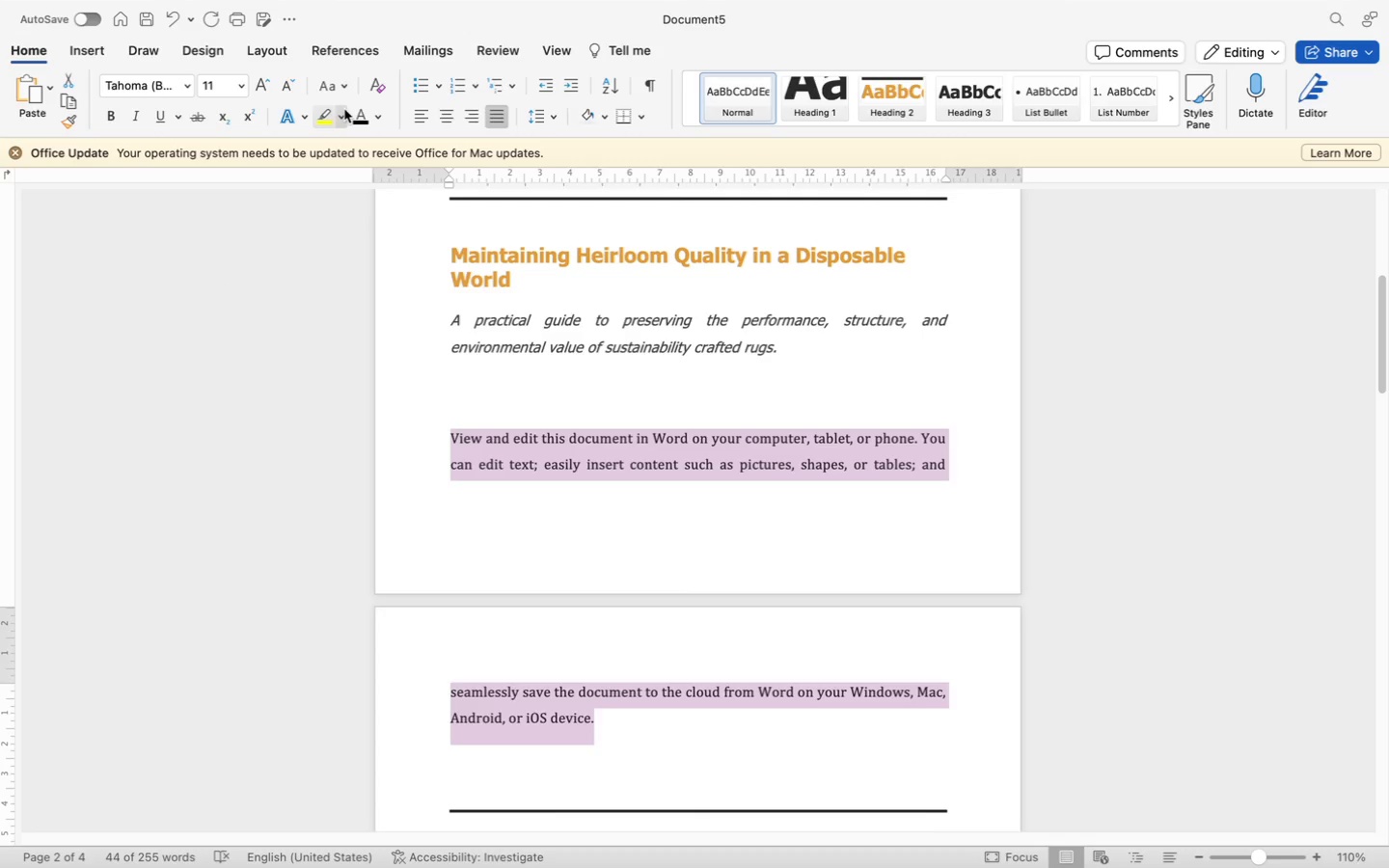 
wait(16.55)
 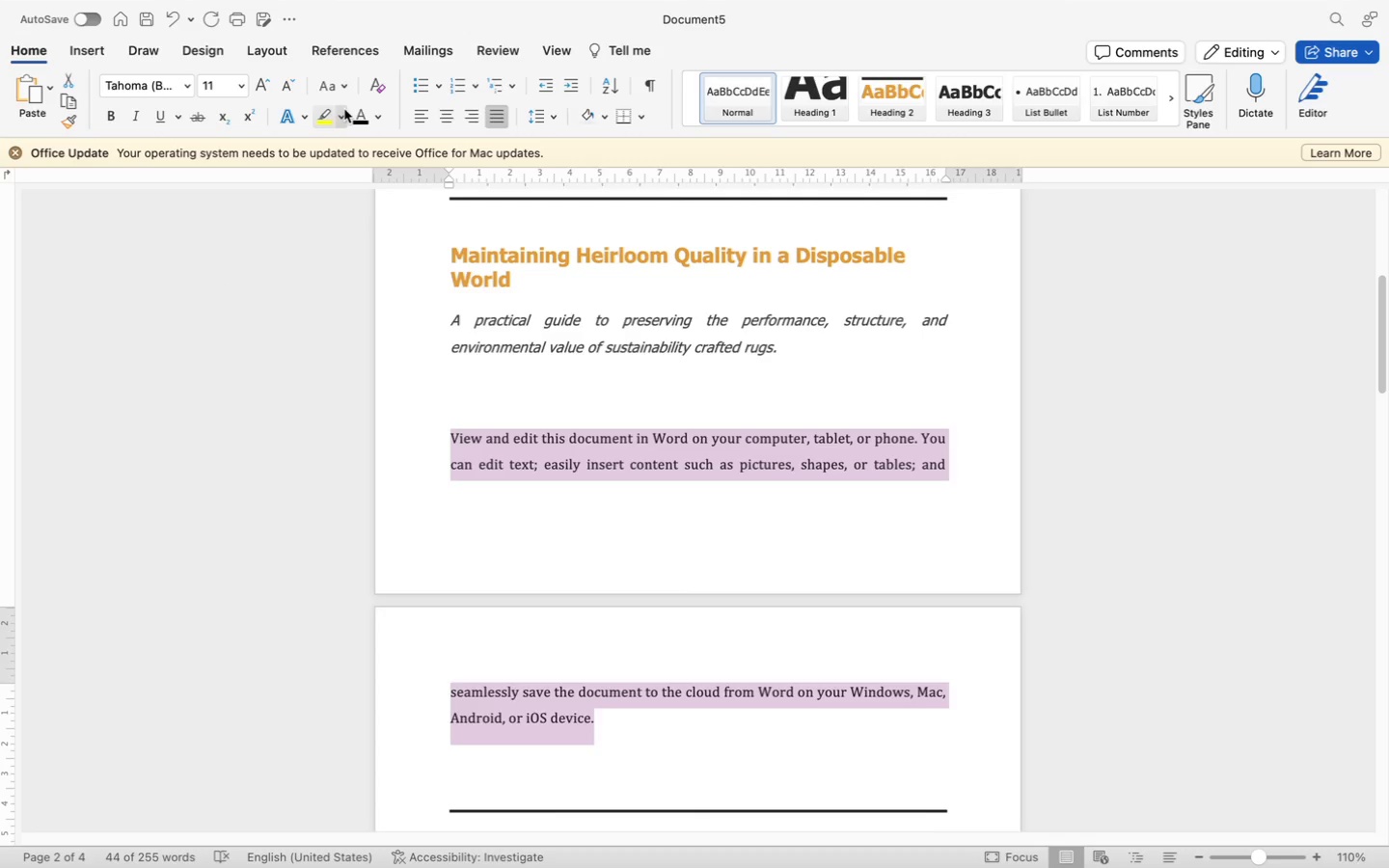 
left_click([487, 797])
 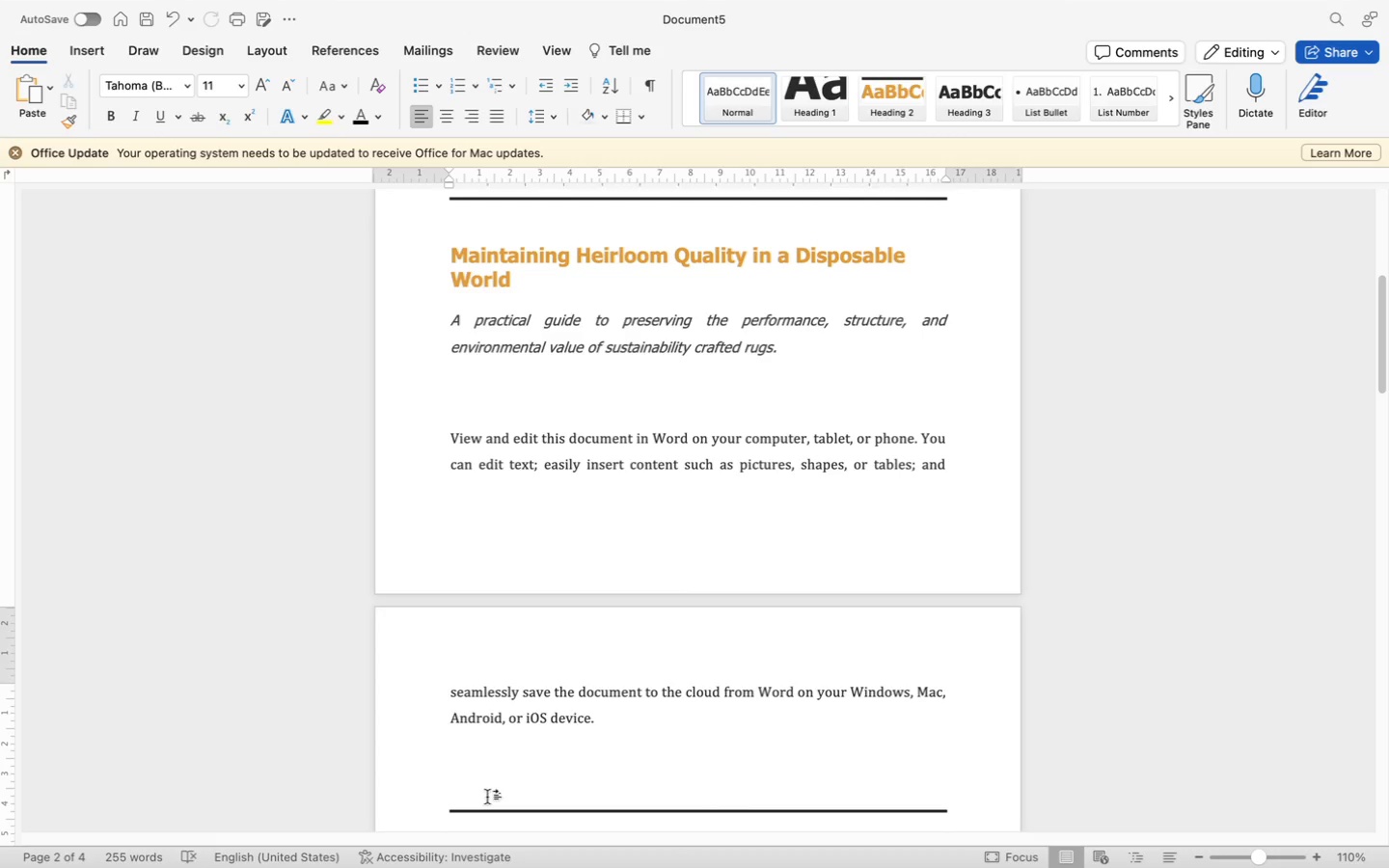 
key(Backspace)
 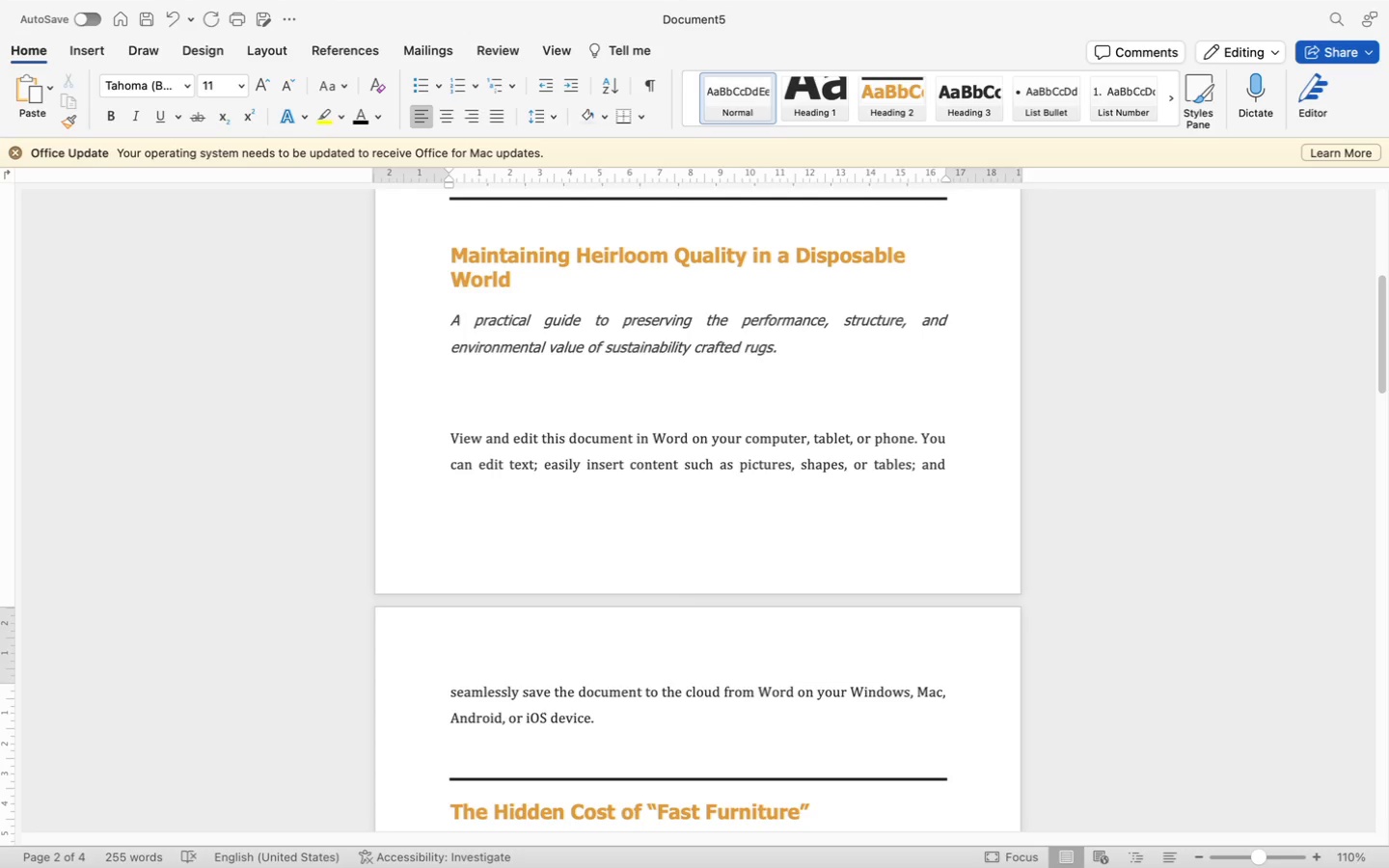 
wait(6.11)
 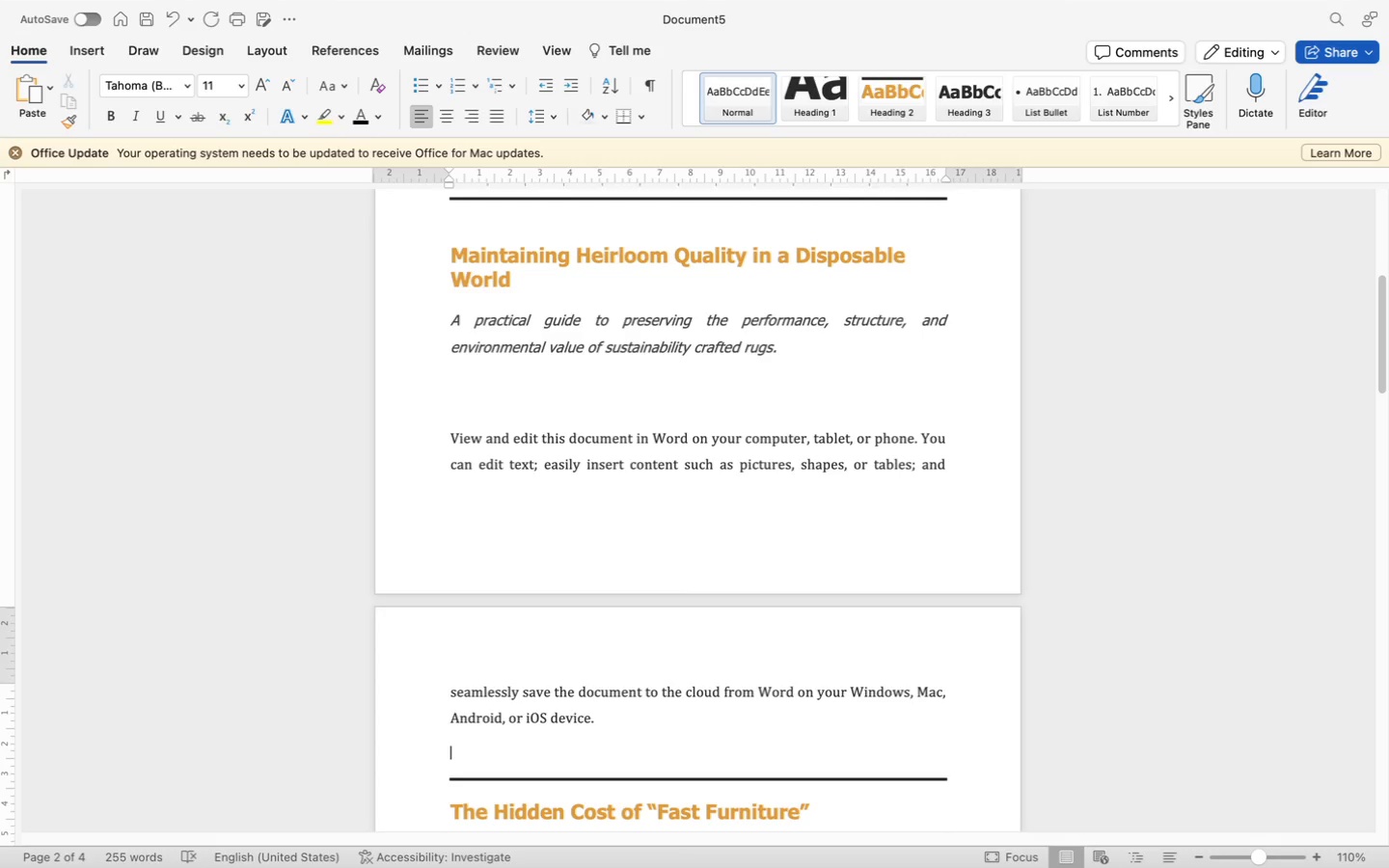 
left_click([495, 416])
 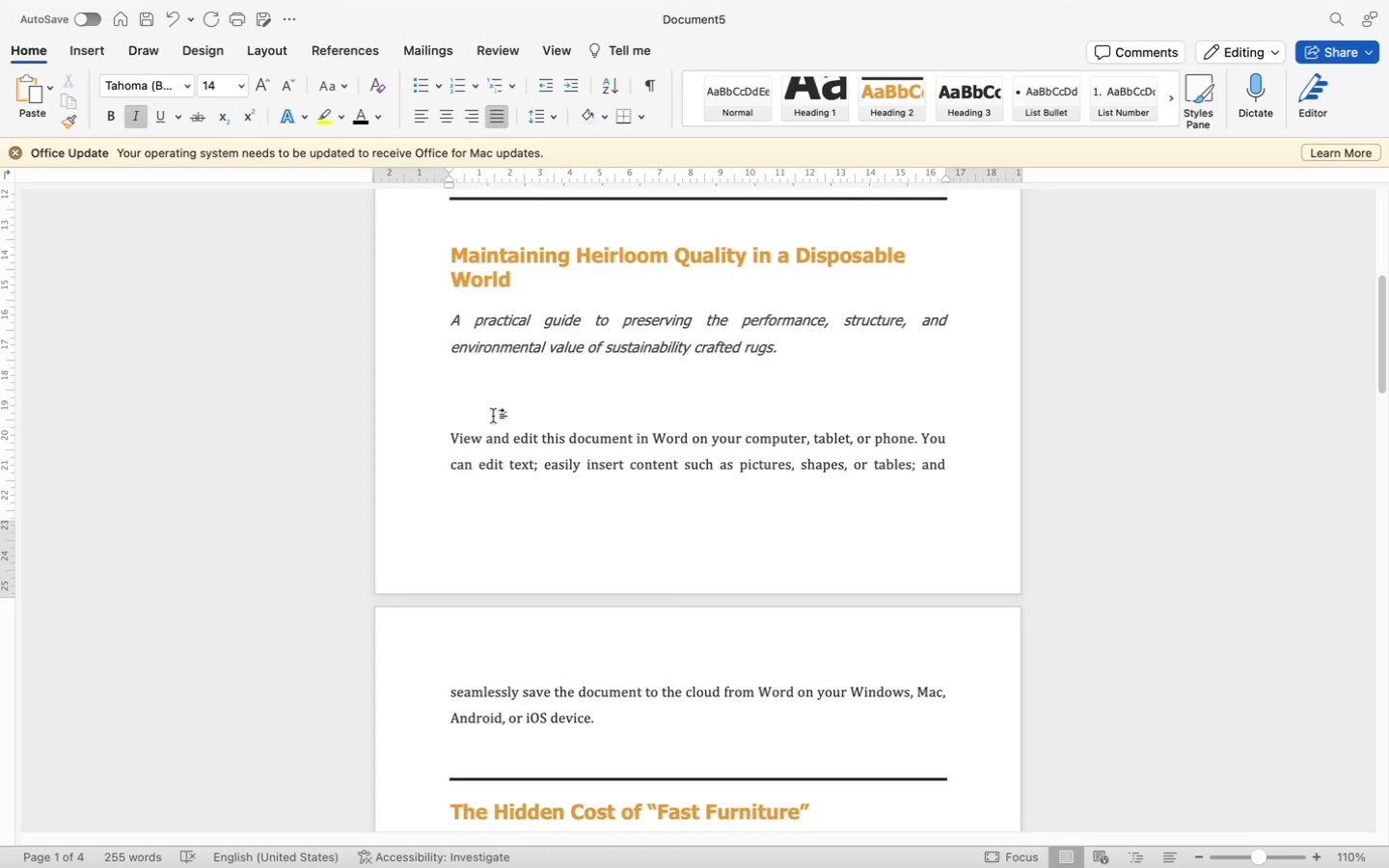 
key(Backspace)
 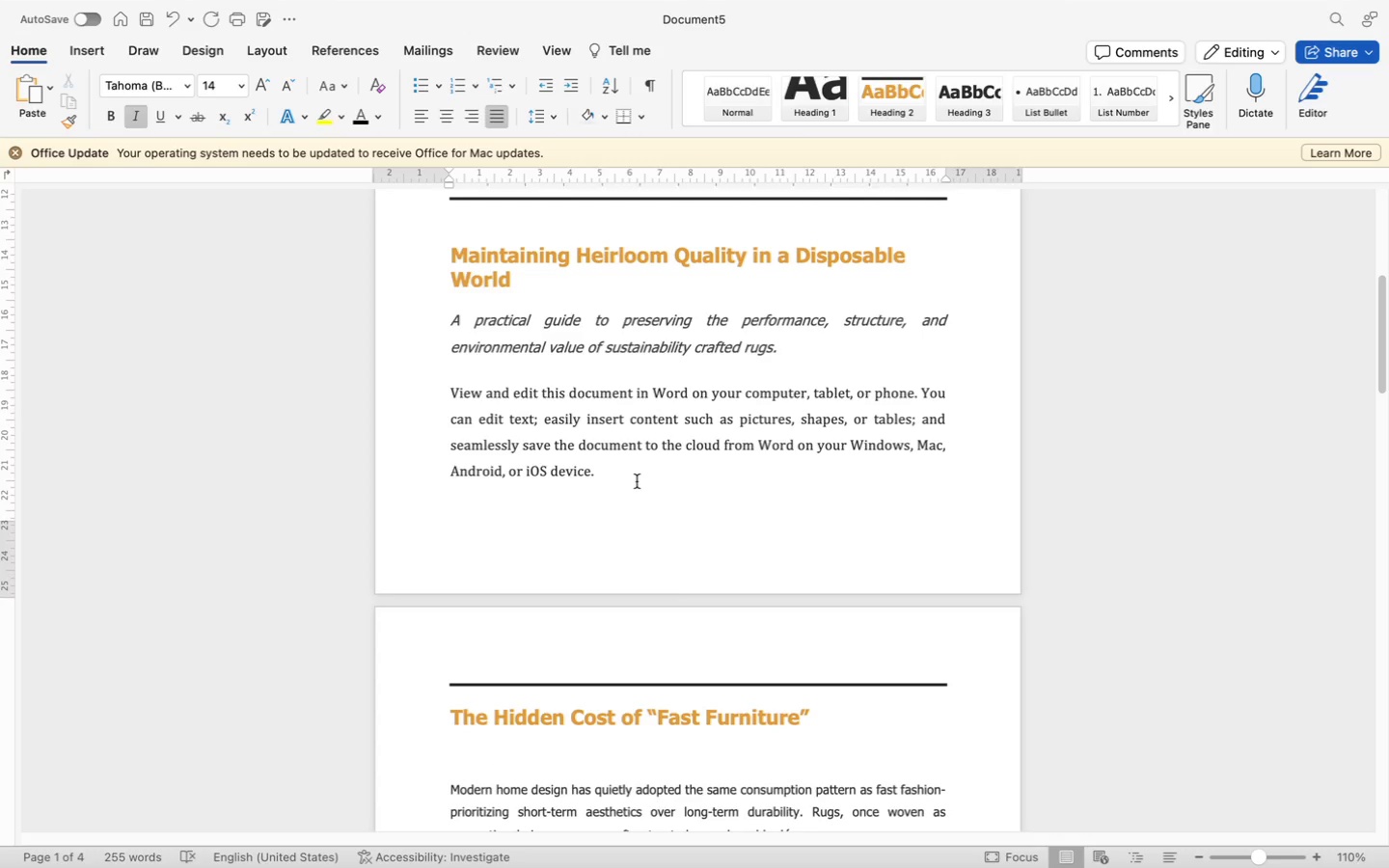 
scroll: coordinate [722, 515], scroll_direction: down, amount: 21.0
 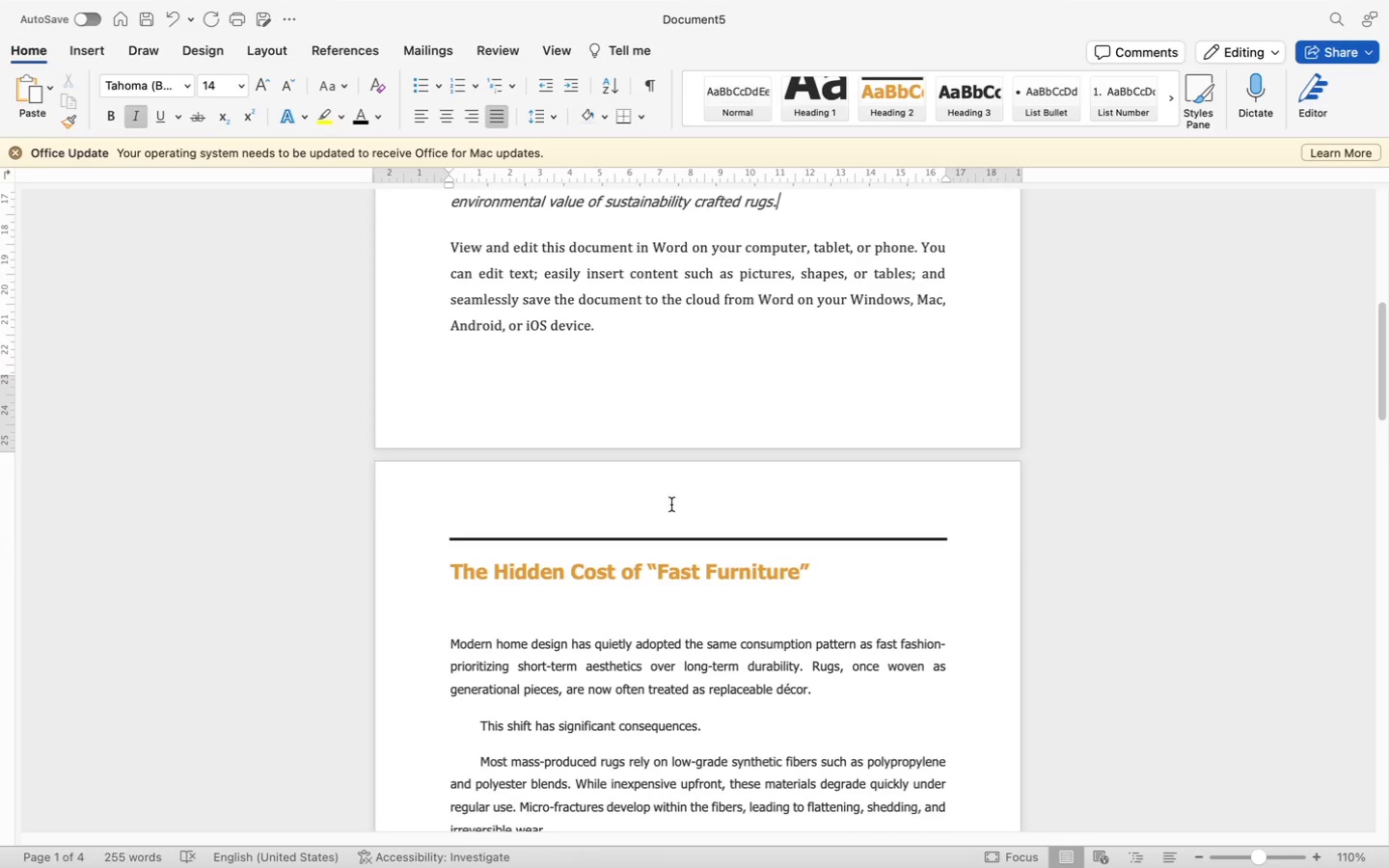 
left_click([667, 509])
 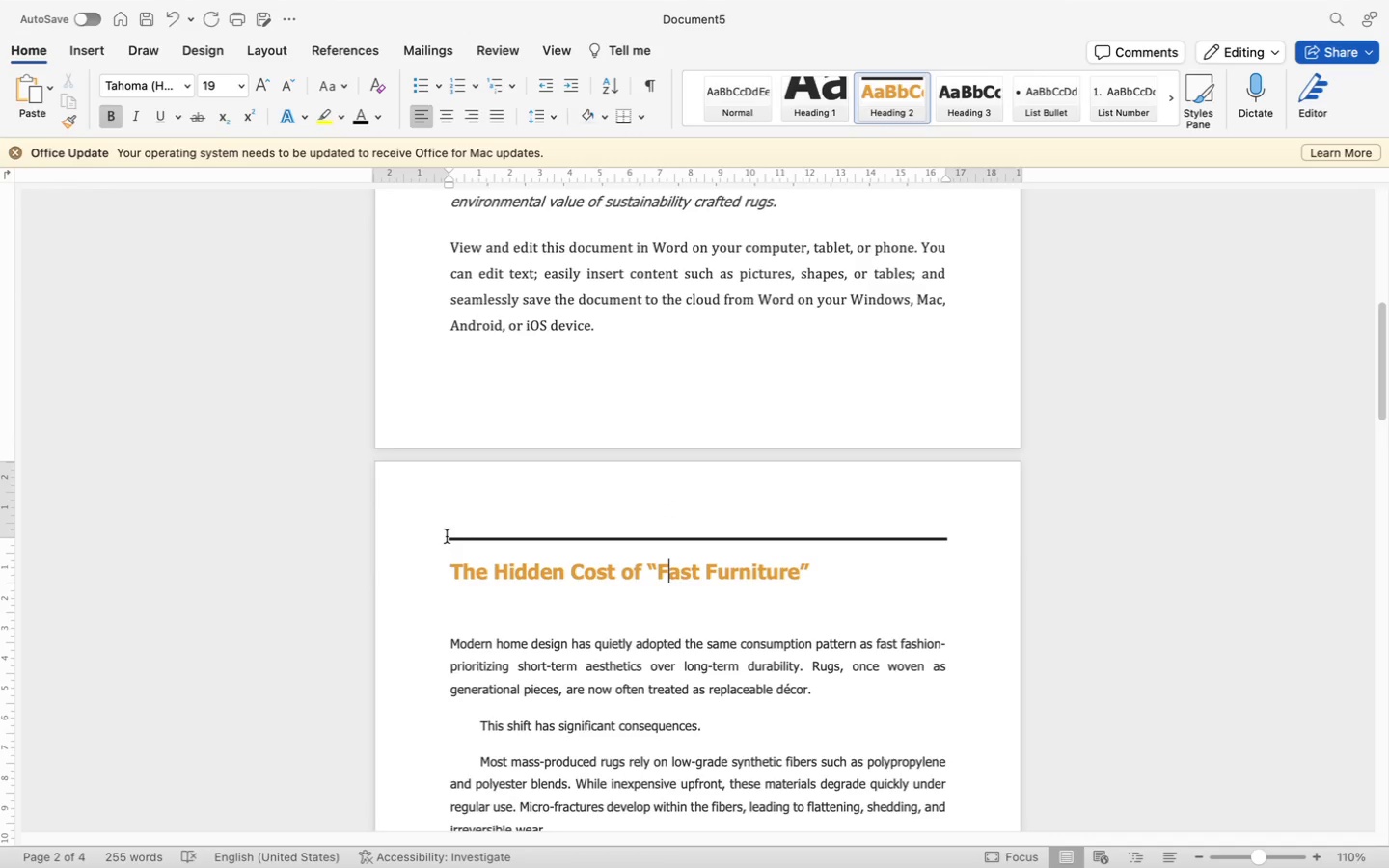 
left_click([446, 536])
 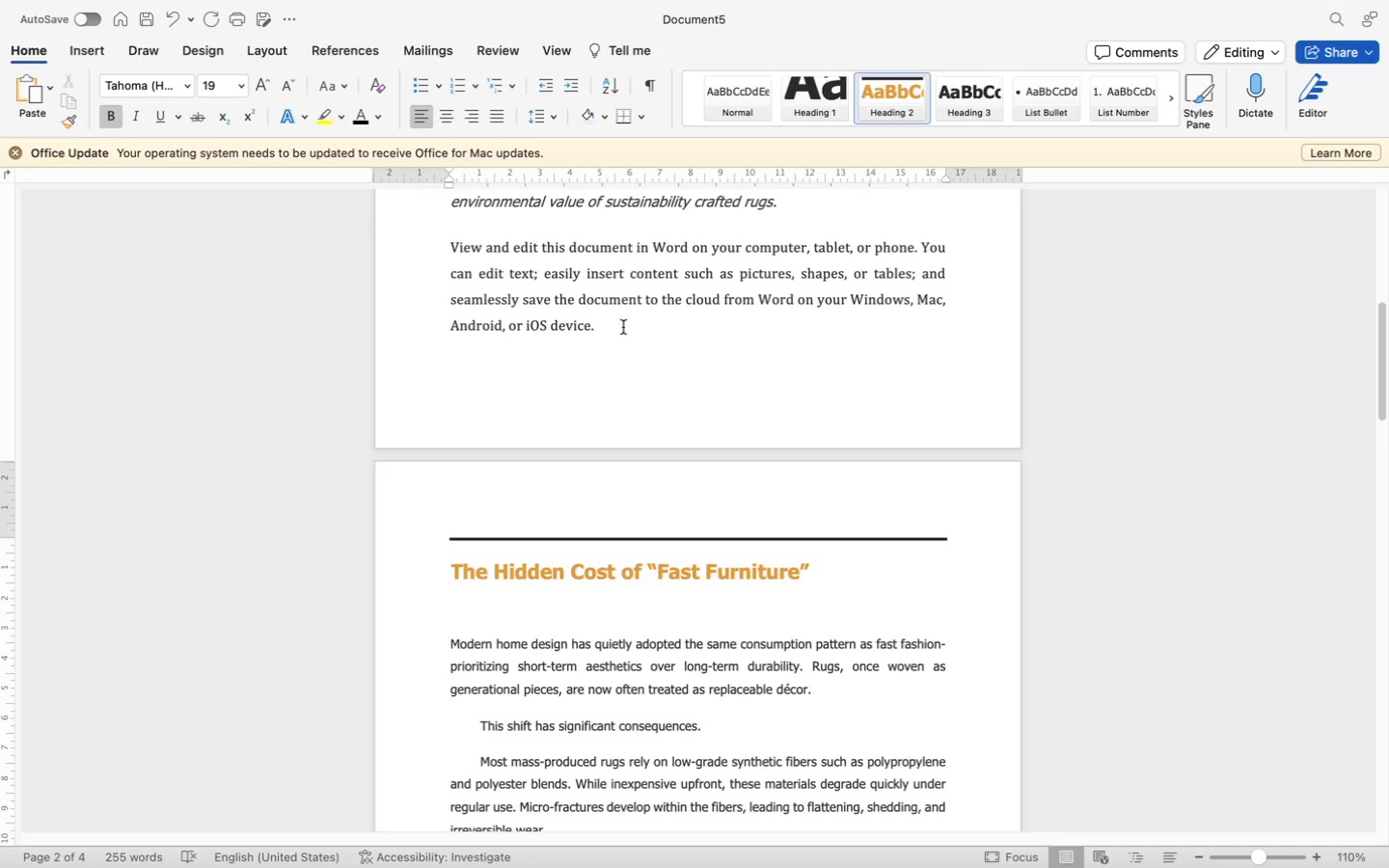 
left_click([621, 324])
 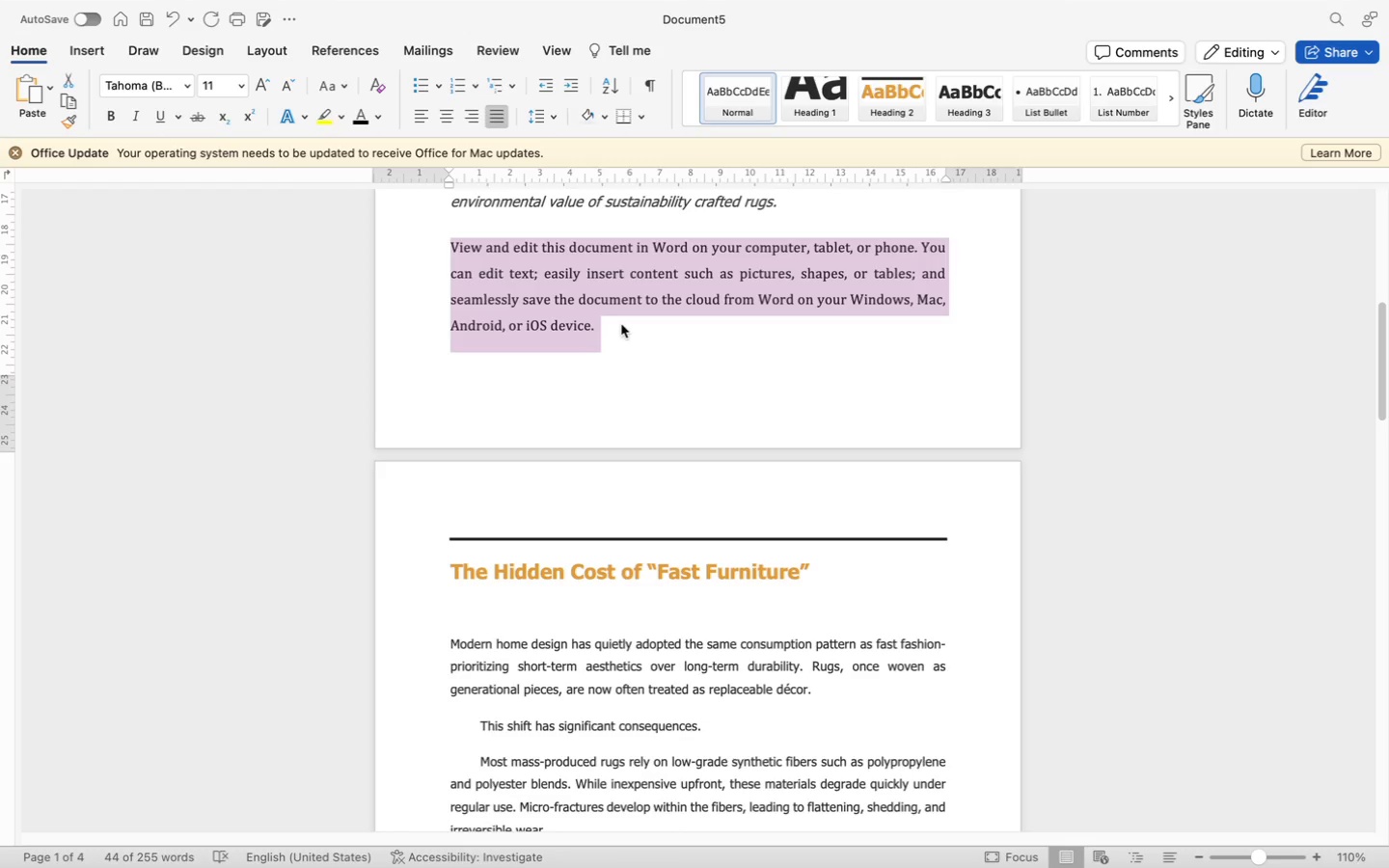 
left_click([621, 324])
 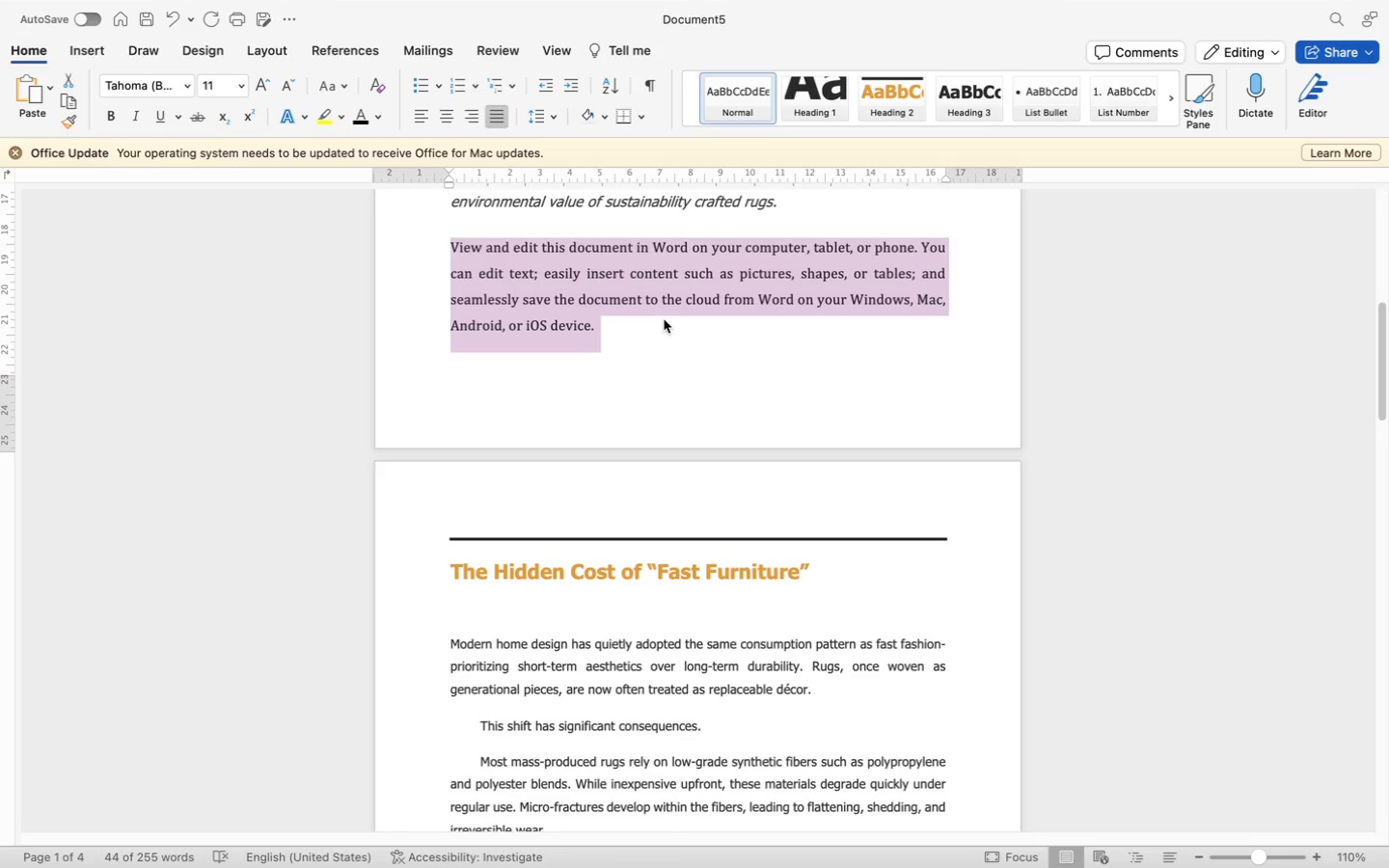 
double_click([664, 319])
 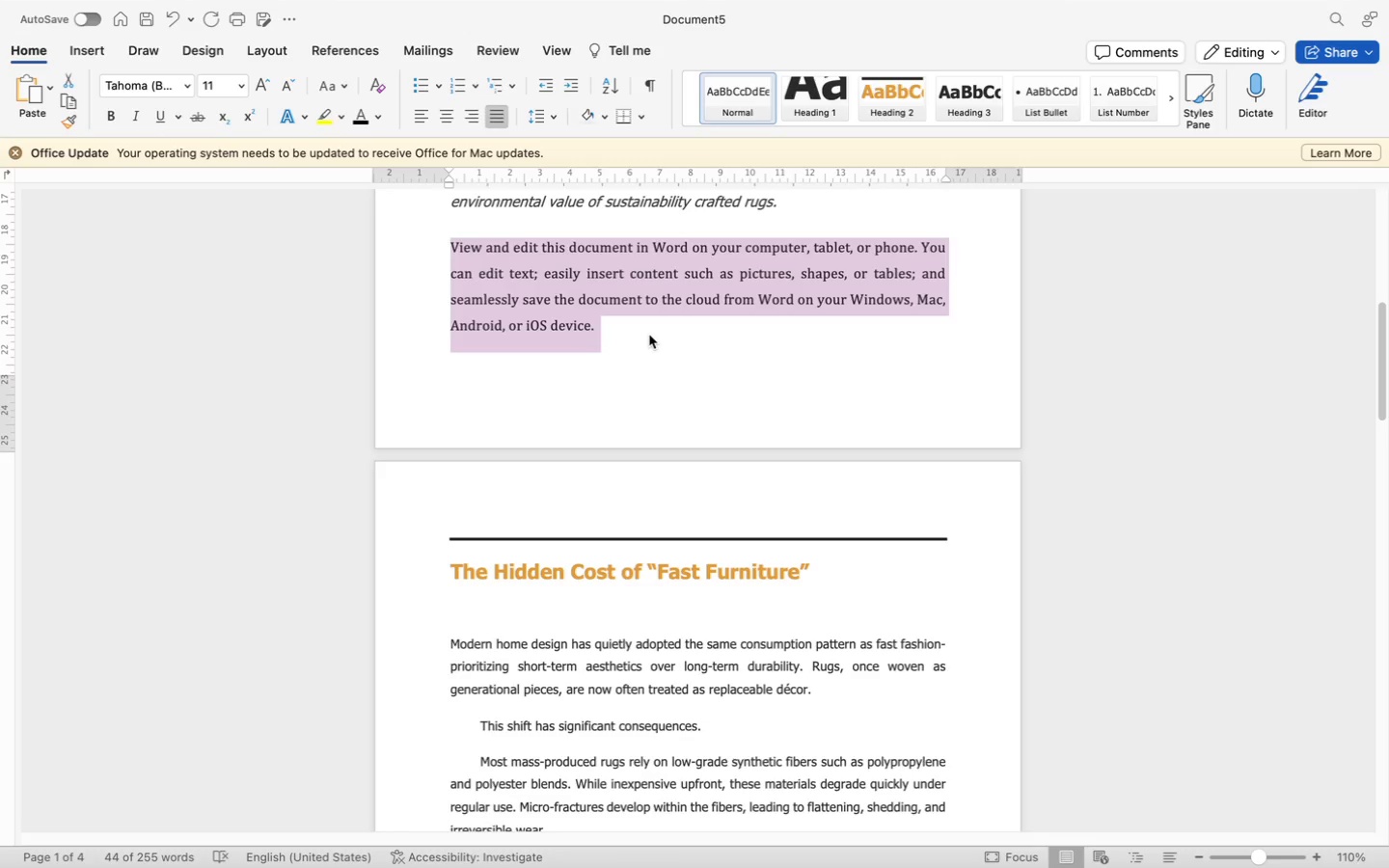 
double_click([649, 335])
 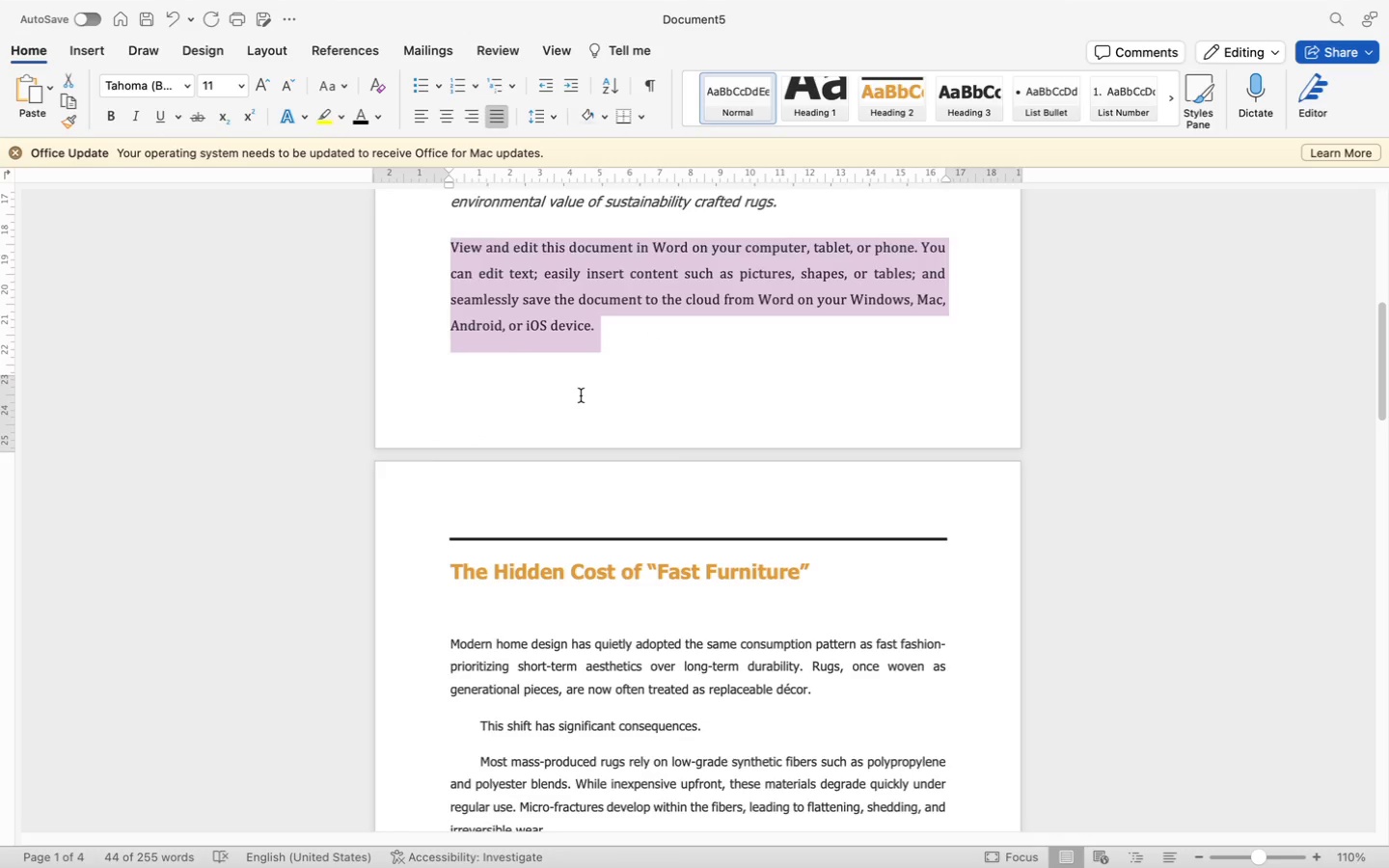 
double_click([581, 395])
 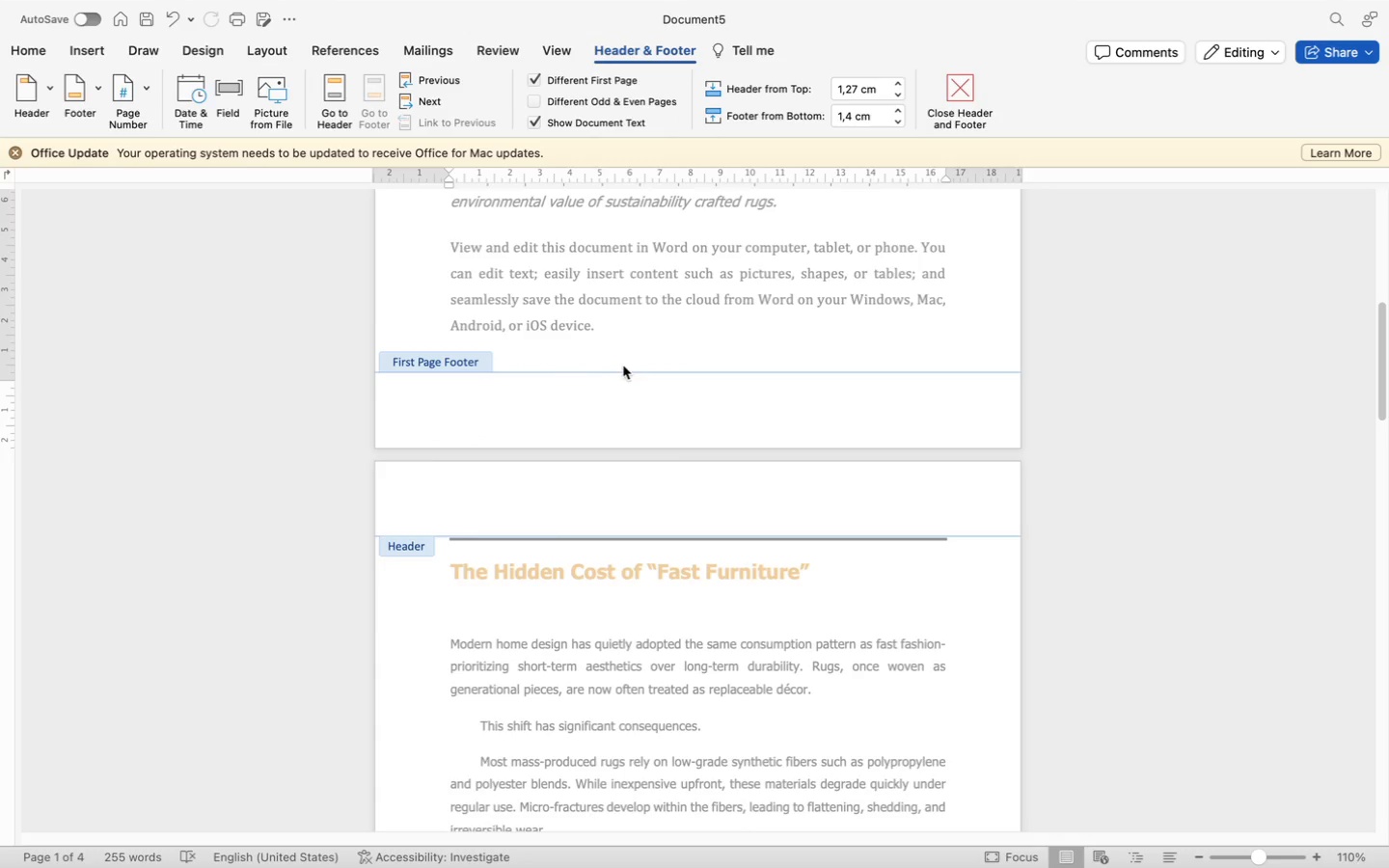 
double_click([623, 345])
 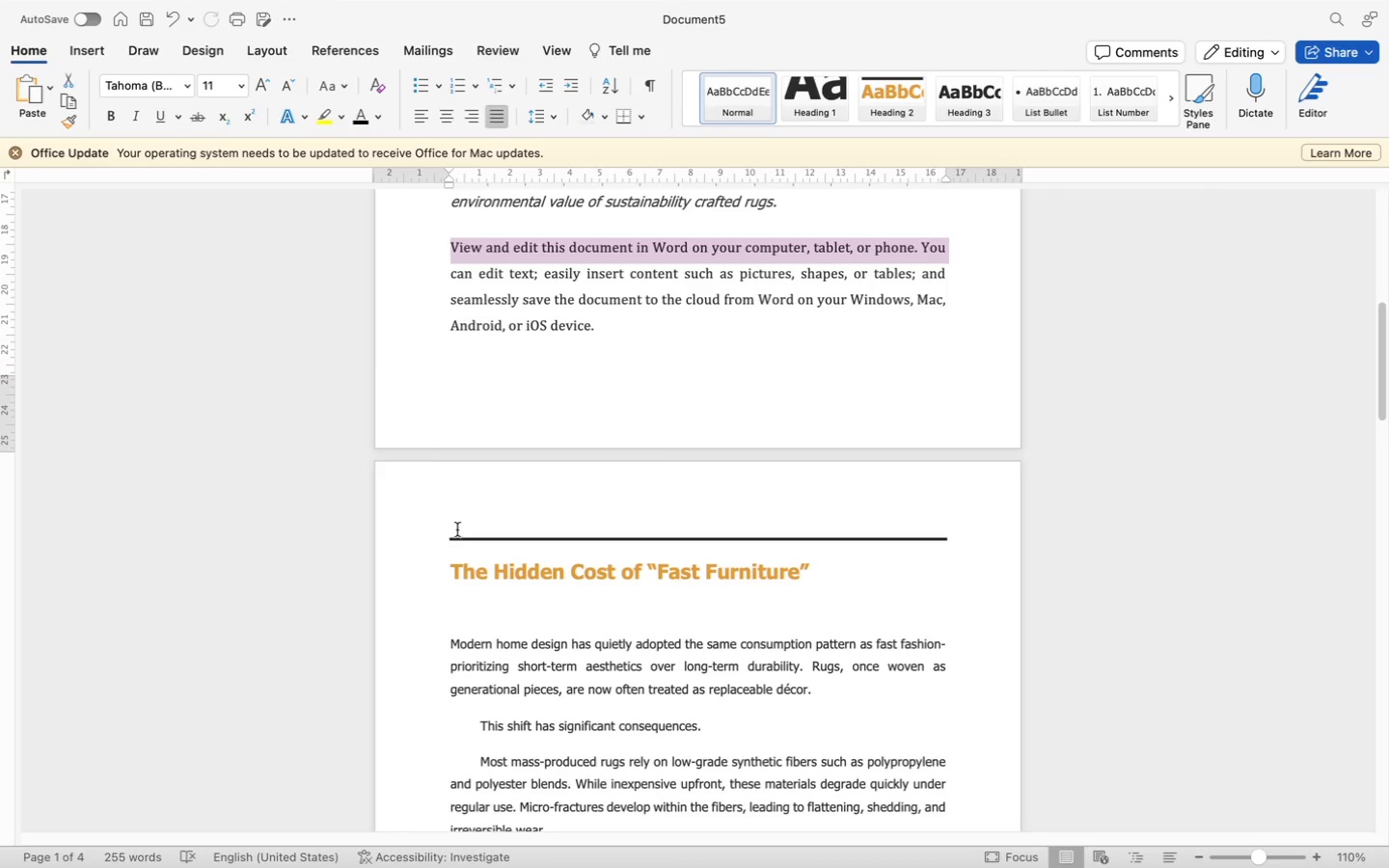 
left_click([460, 529])
 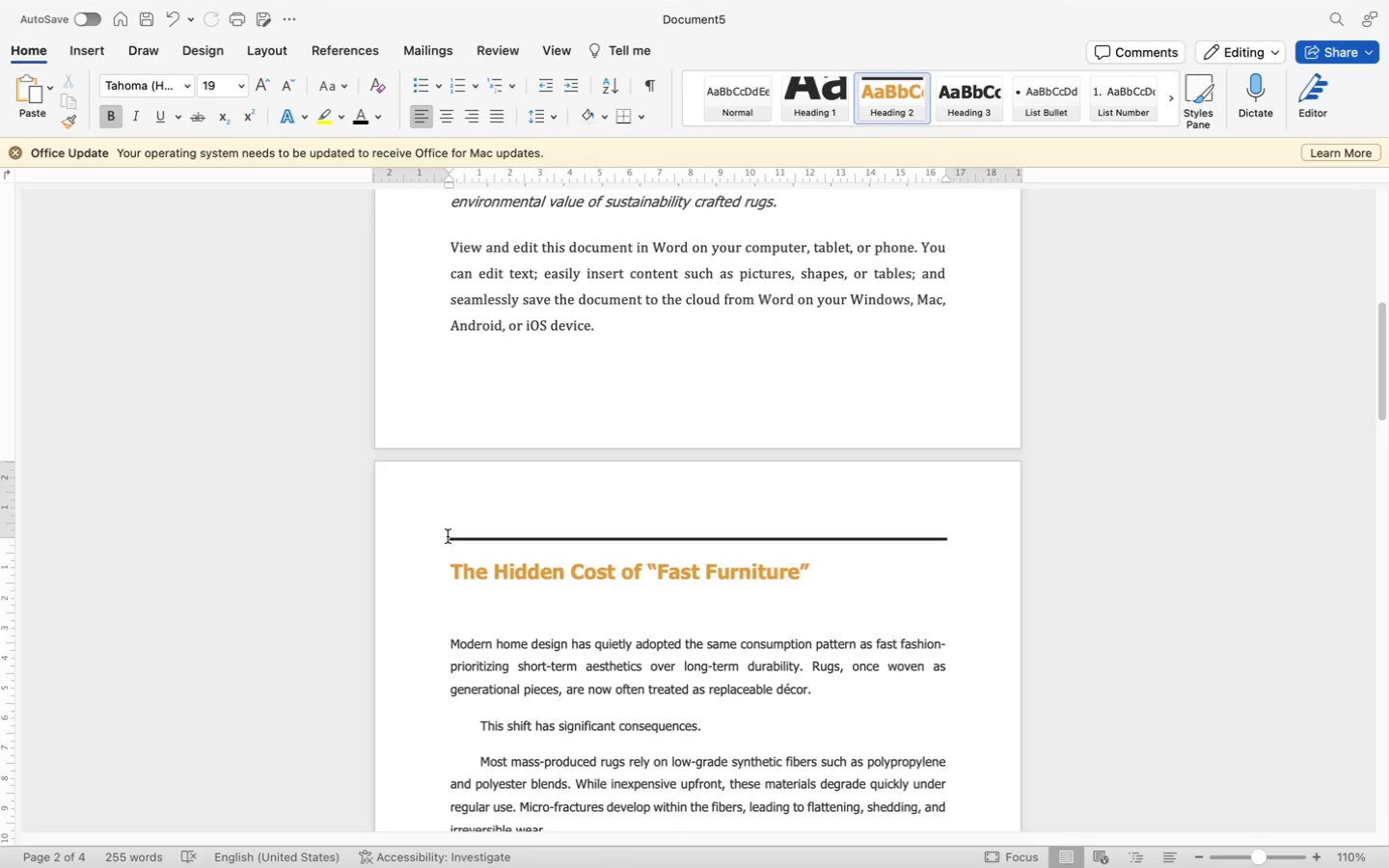 
scroll: coordinate [614, 625], scroll_direction: down, amount: 70.0
 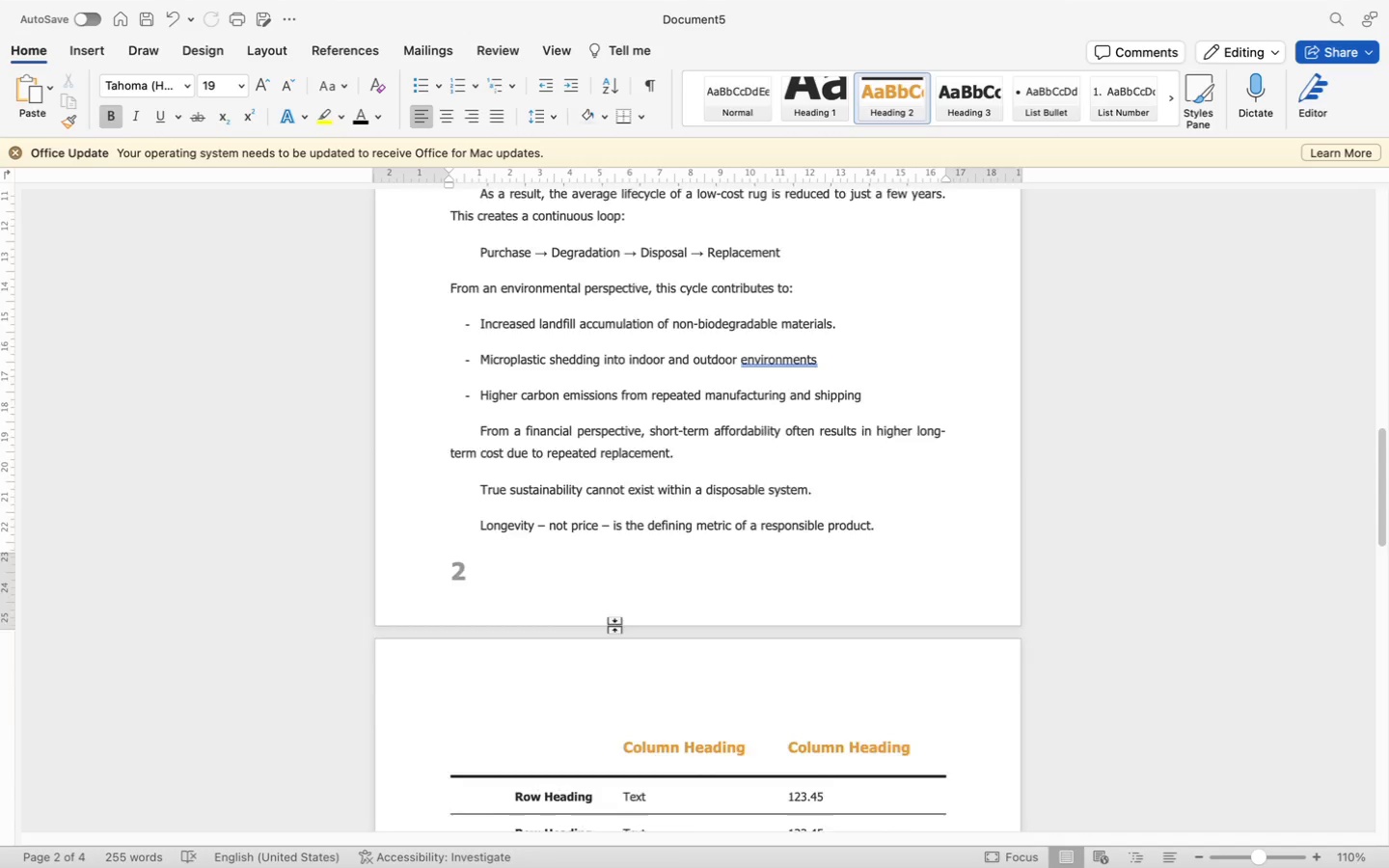 
scroll: coordinate [614, 625], scroll_direction: up, amount: 62.0
 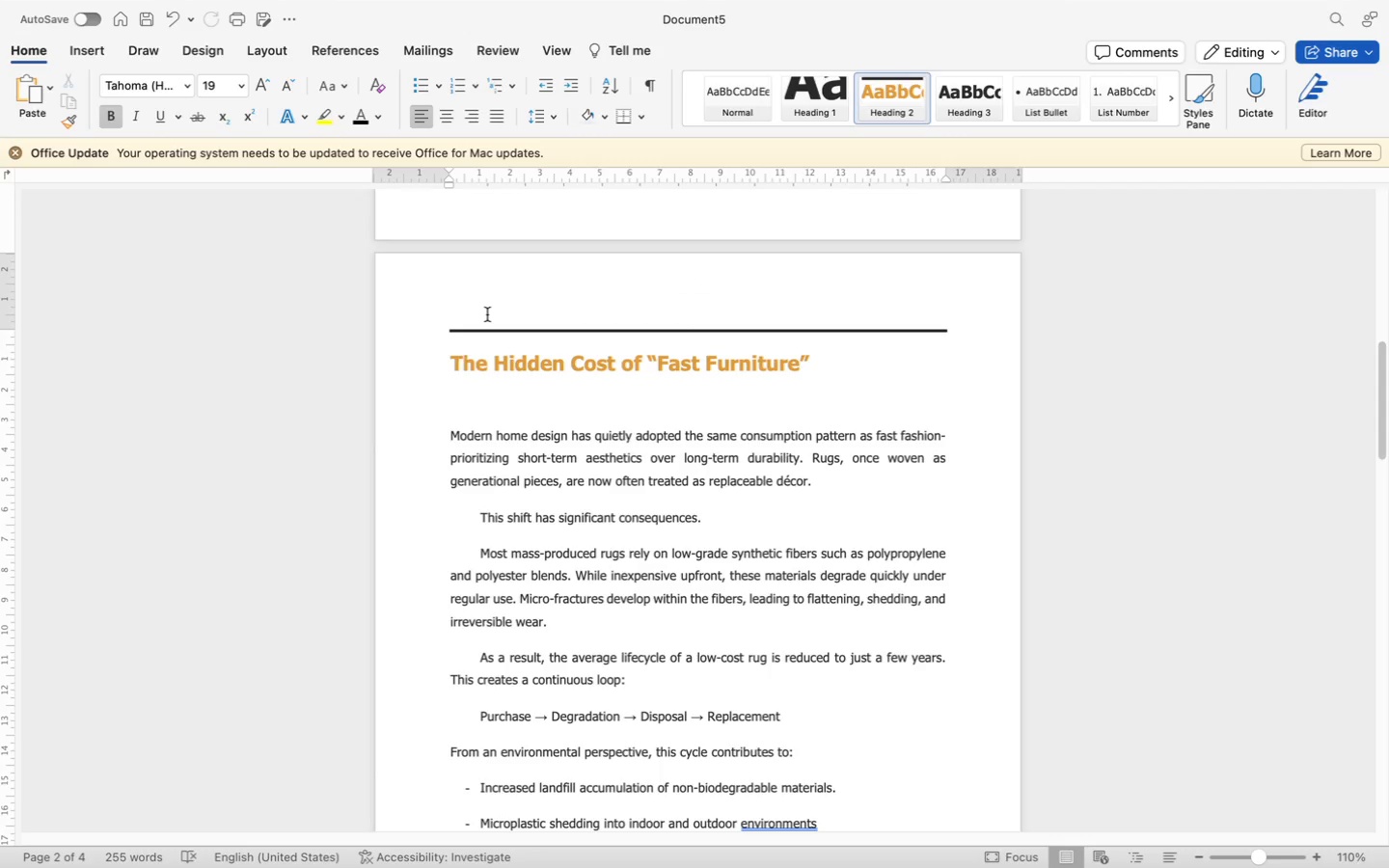 
left_click([487, 314])
 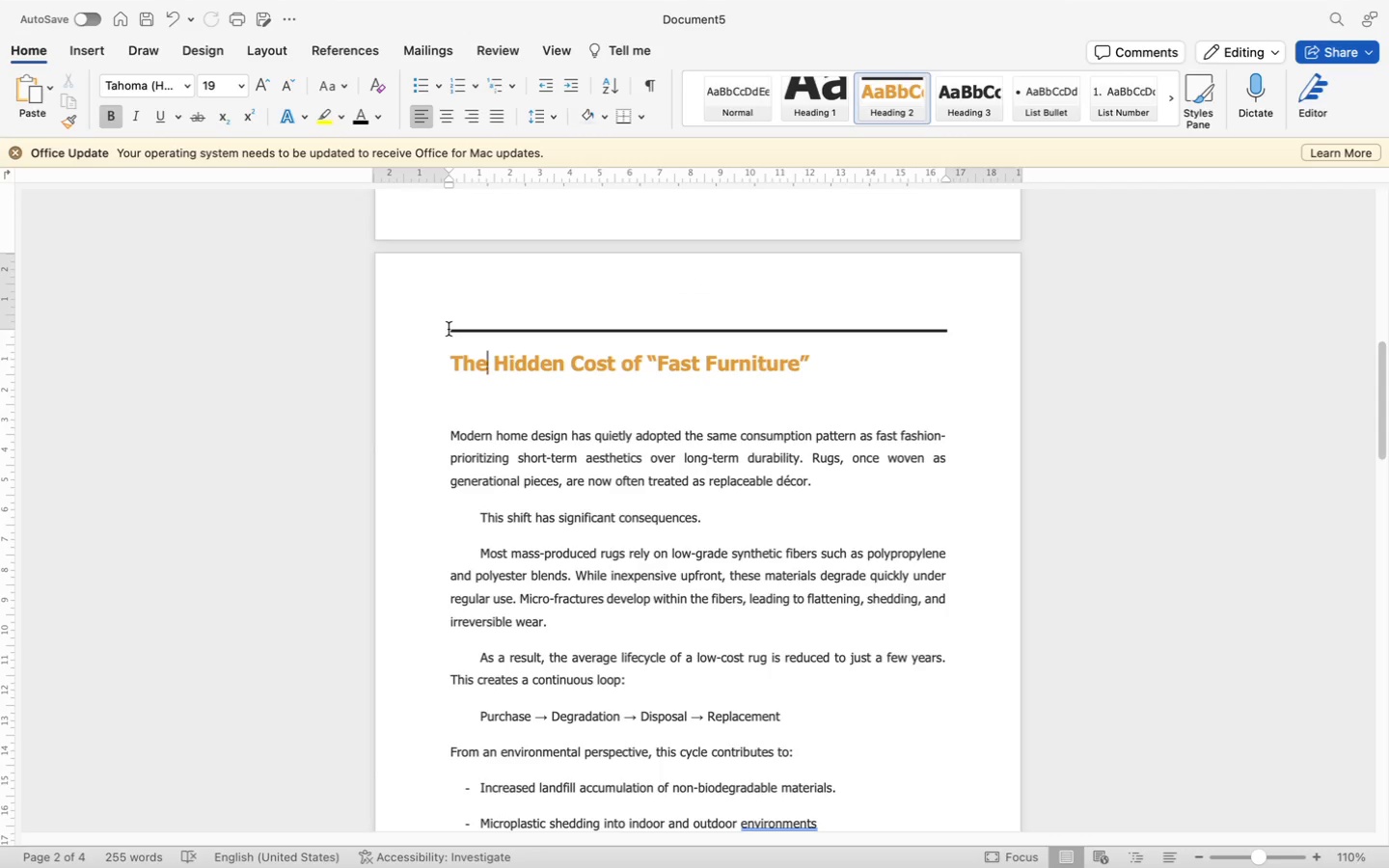 
left_click([449, 329])
 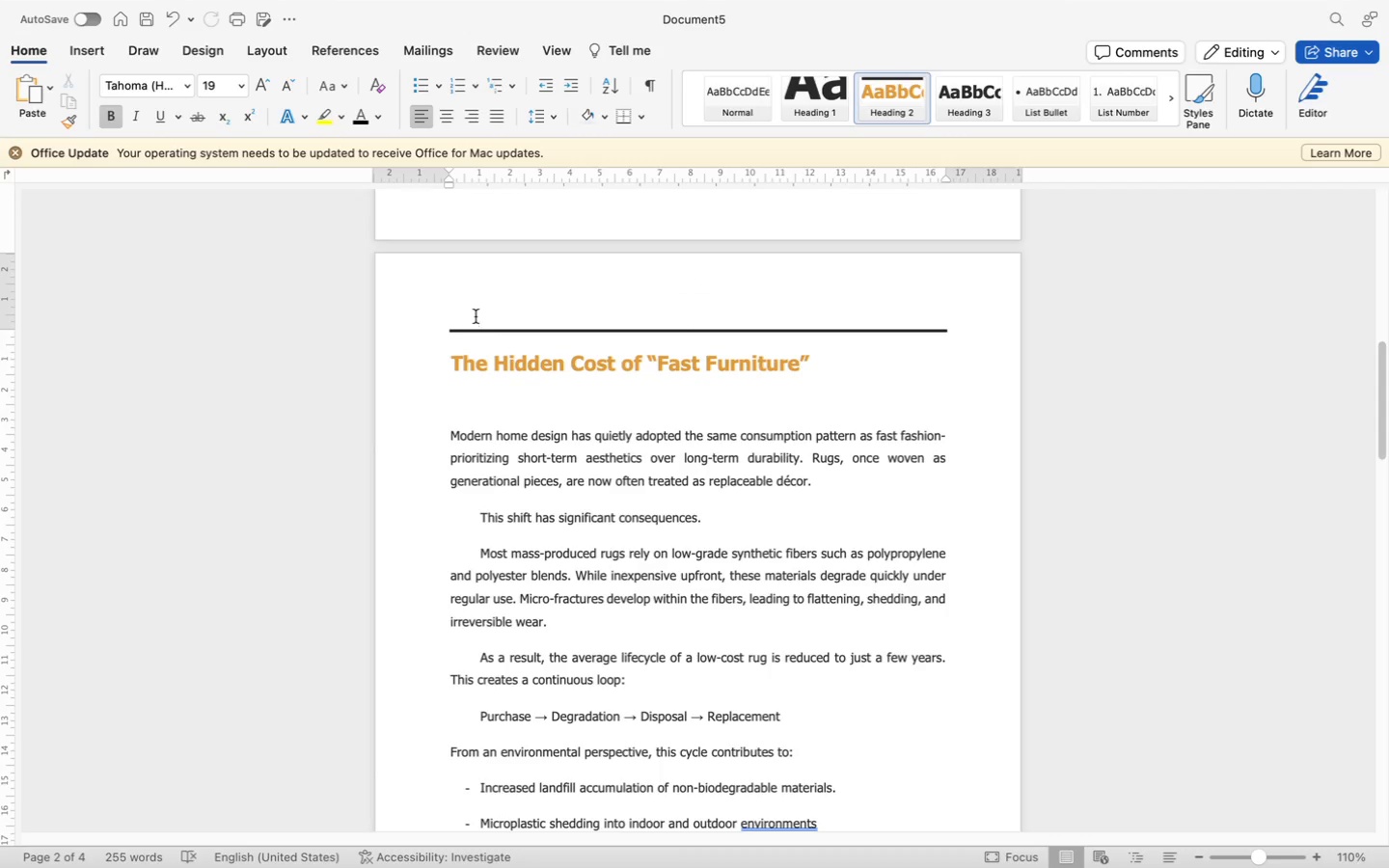 
left_click([476, 316])
 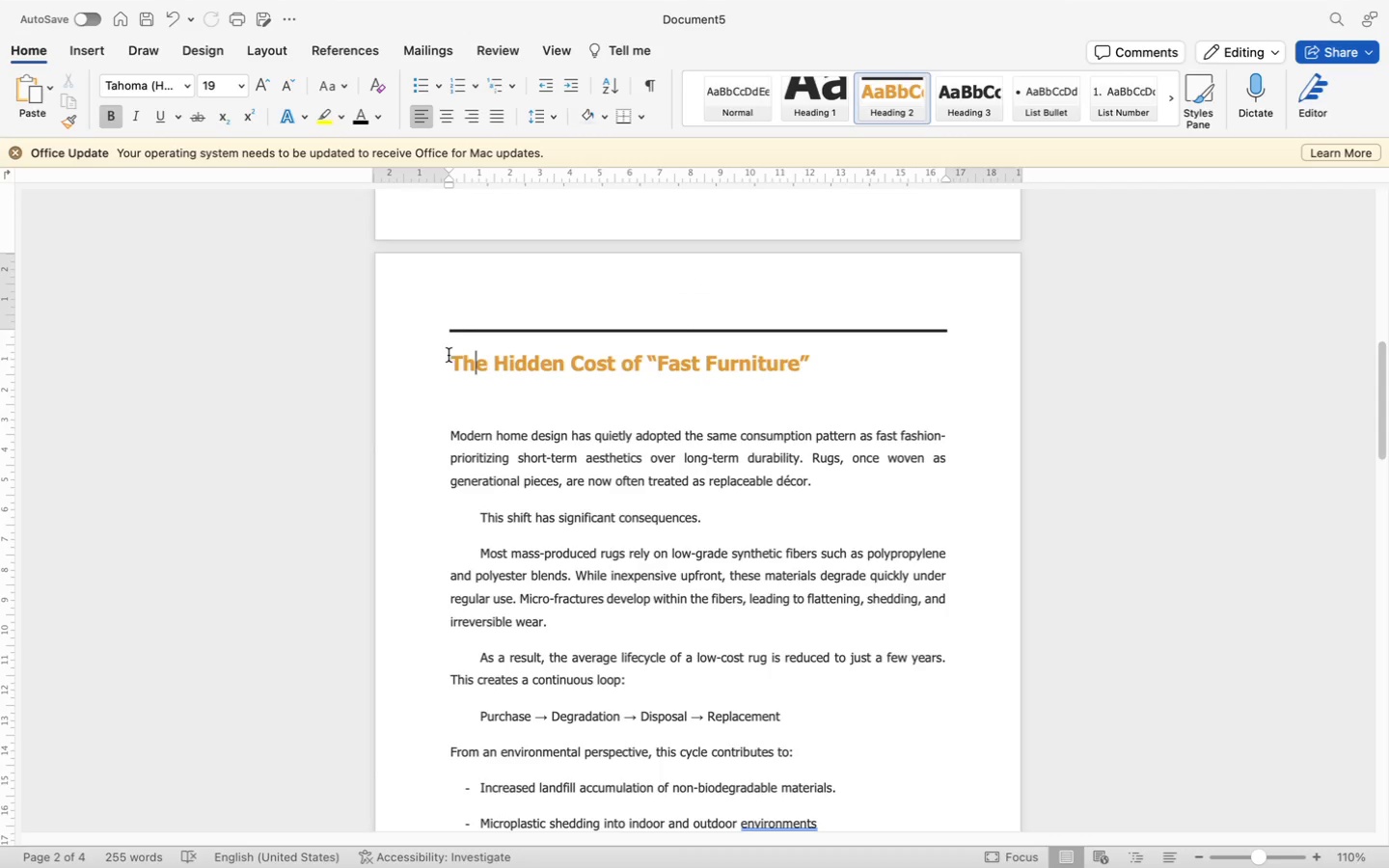 
scroll: coordinate [512, 402], scroll_direction: up, amount: 13.0
 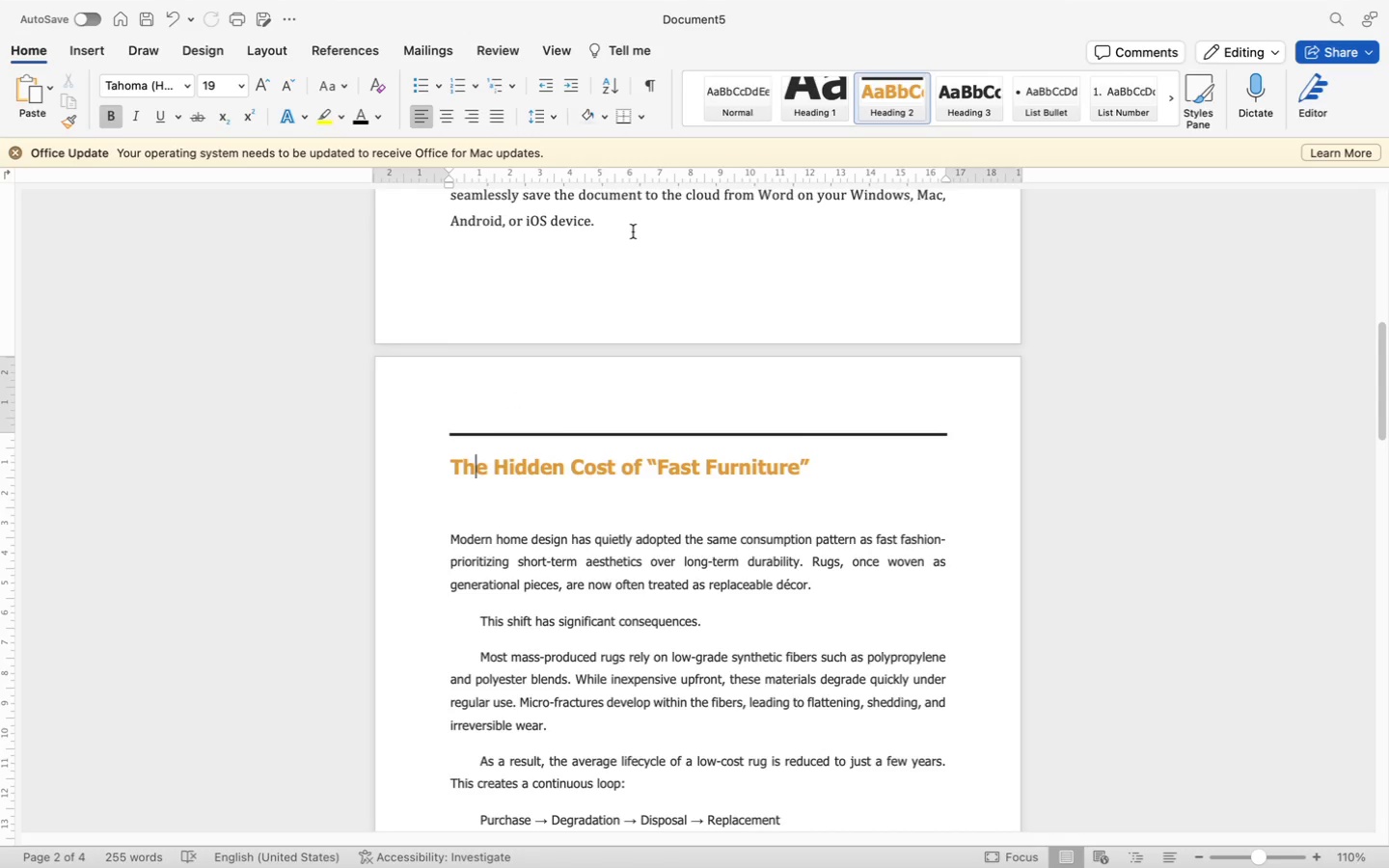 
left_click([633, 232])
 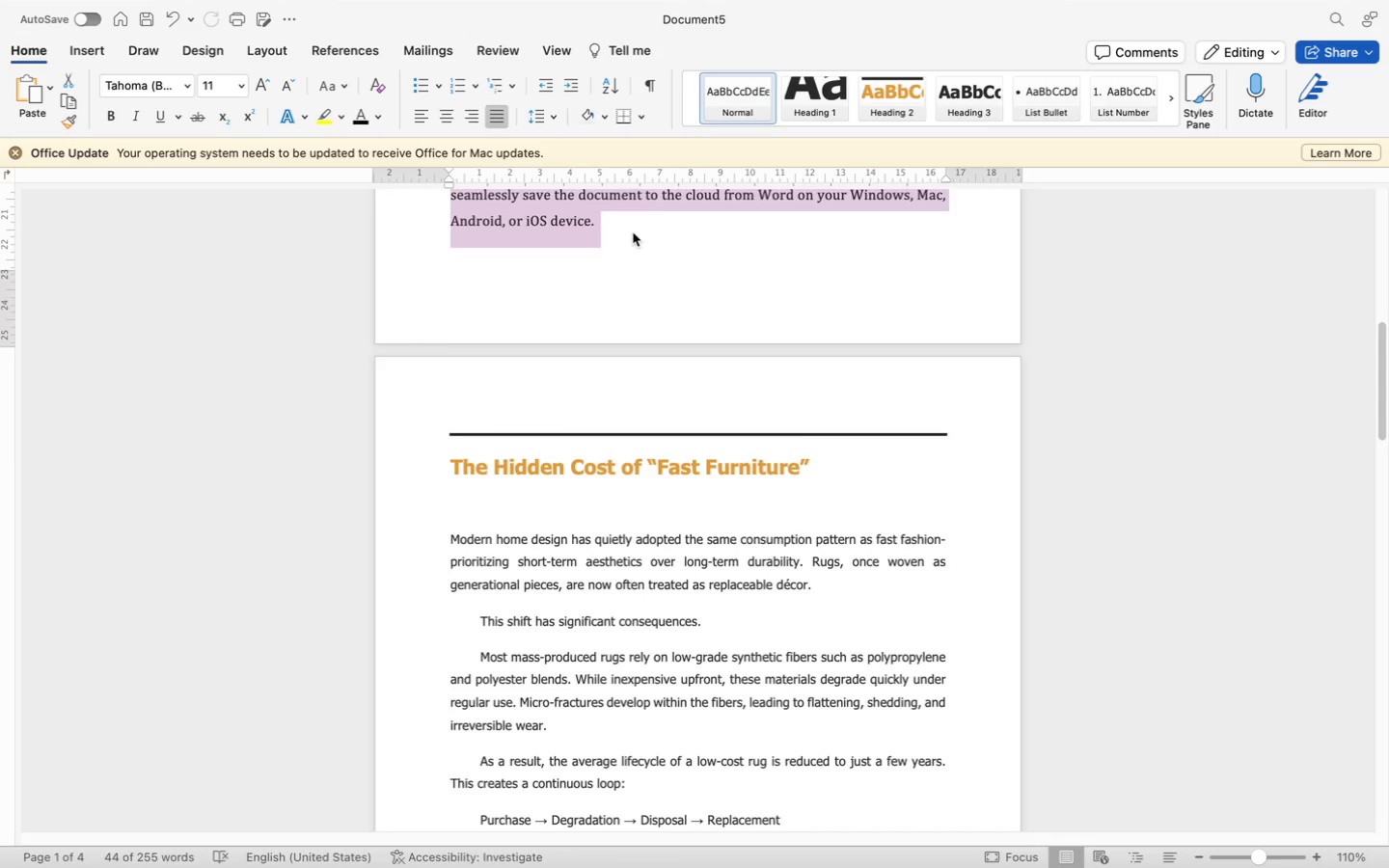 
left_click([633, 232])
 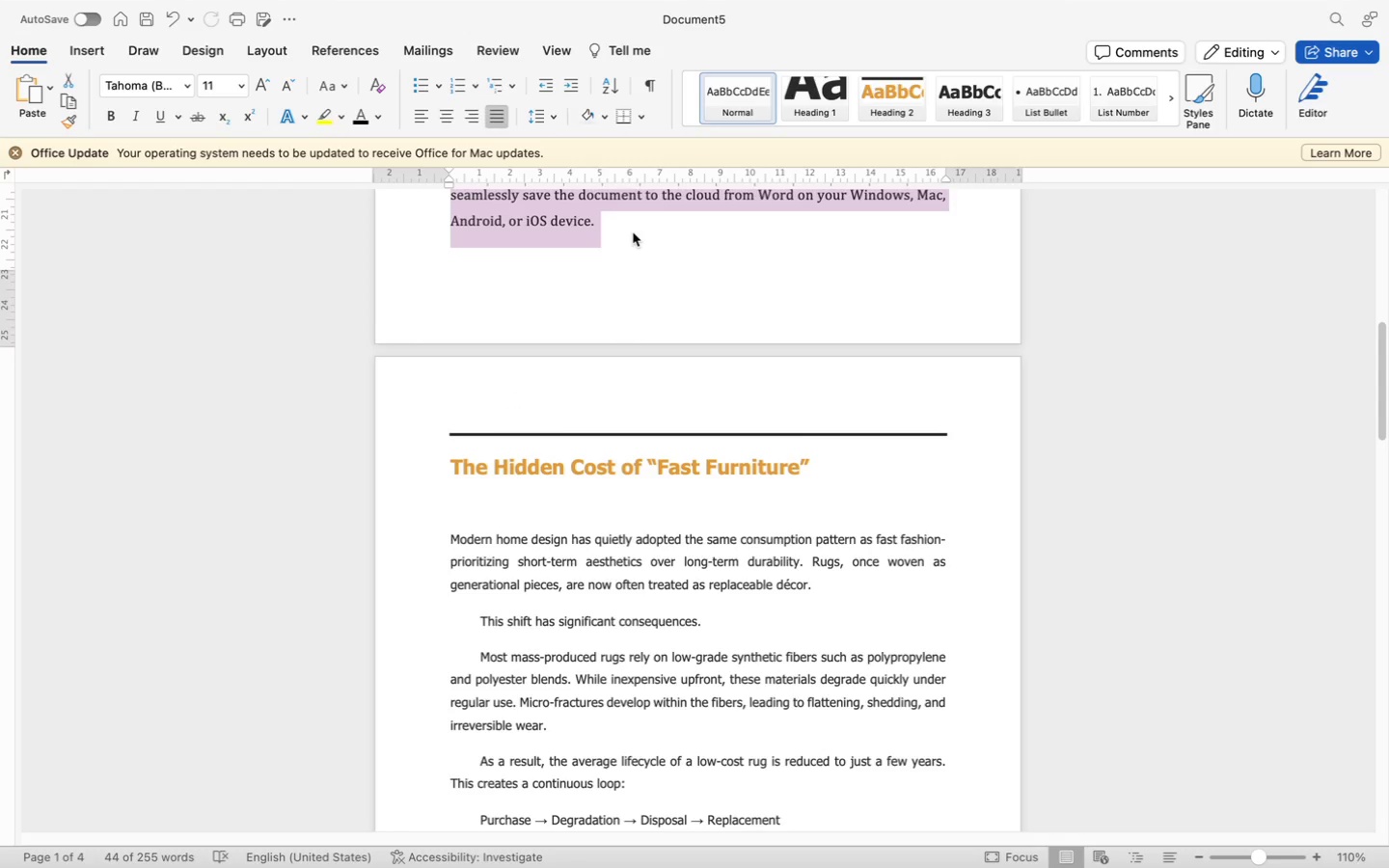 
double_click([633, 232])
 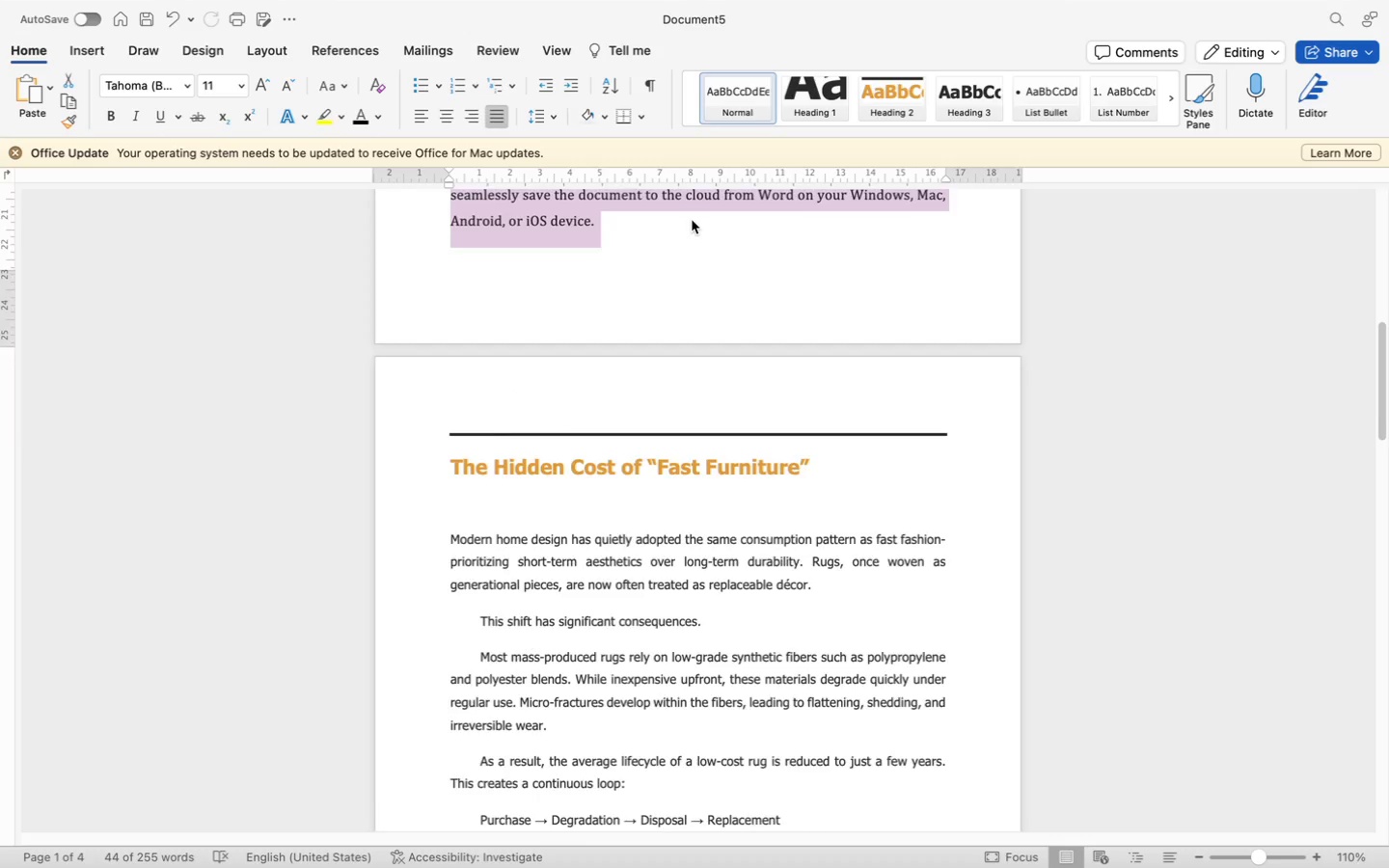 
scroll: coordinate [692, 220], scroll_direction: up, amount: 13.0
 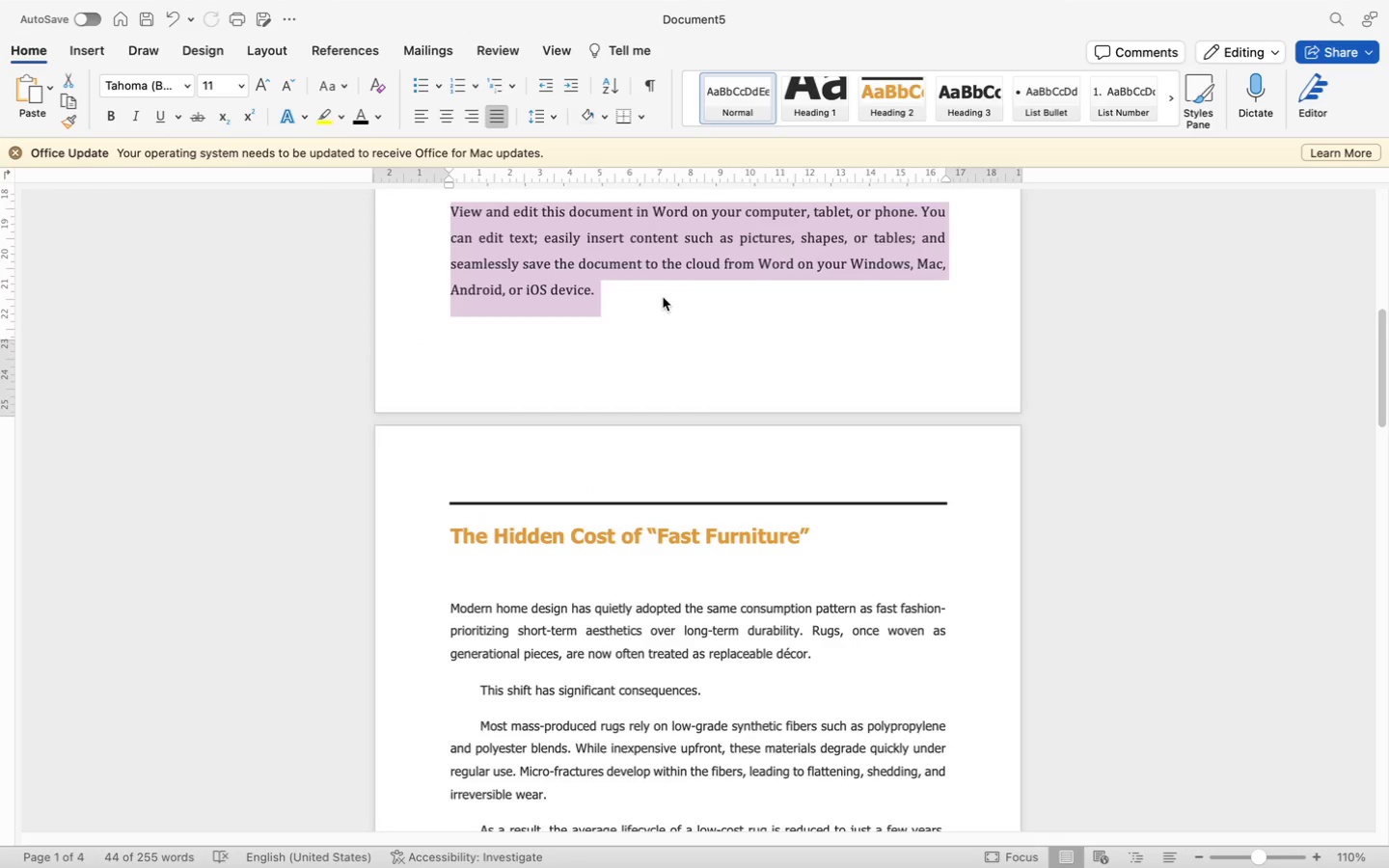 
double_click([663, 297])
 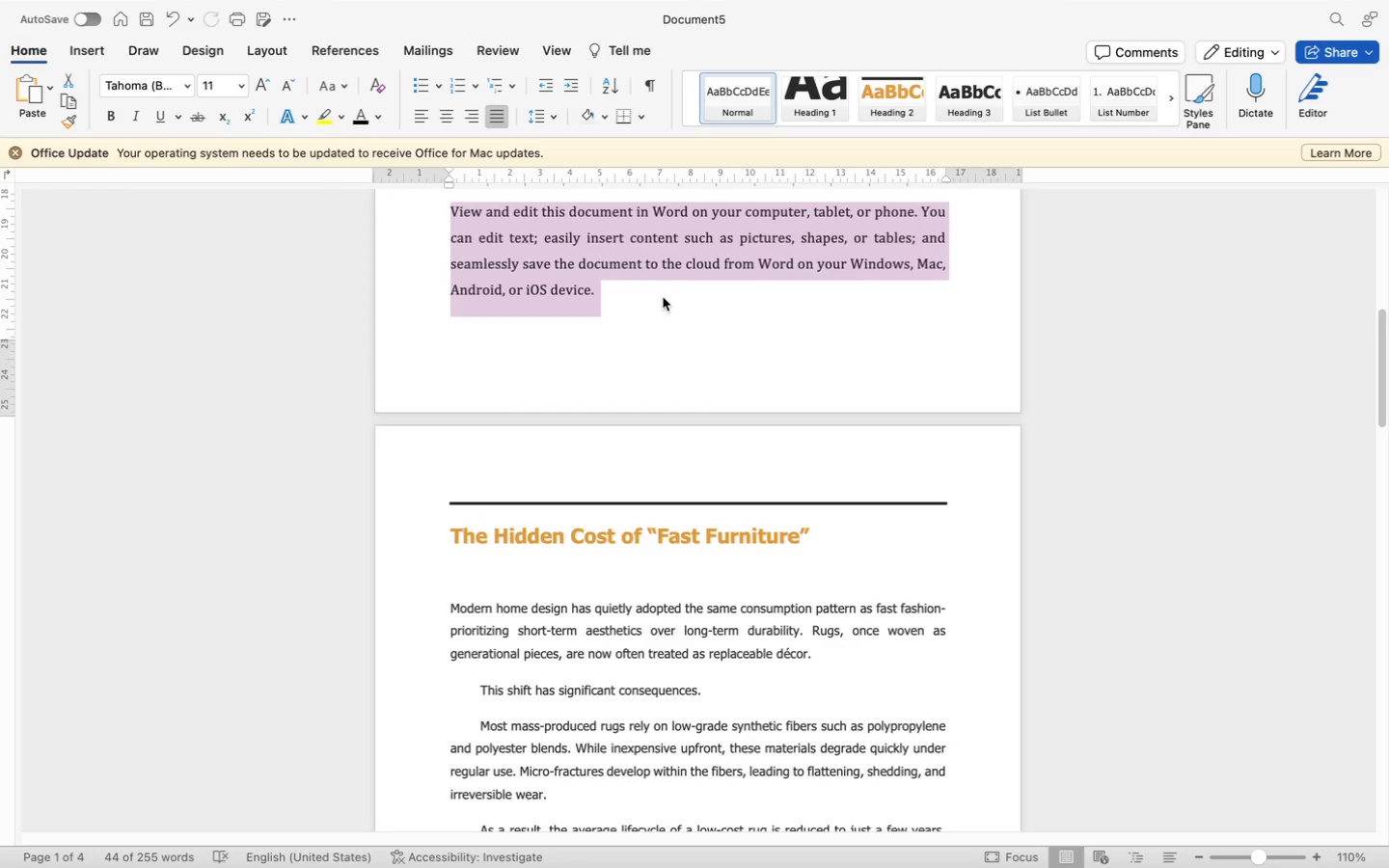 
triple_click([663, 297])
 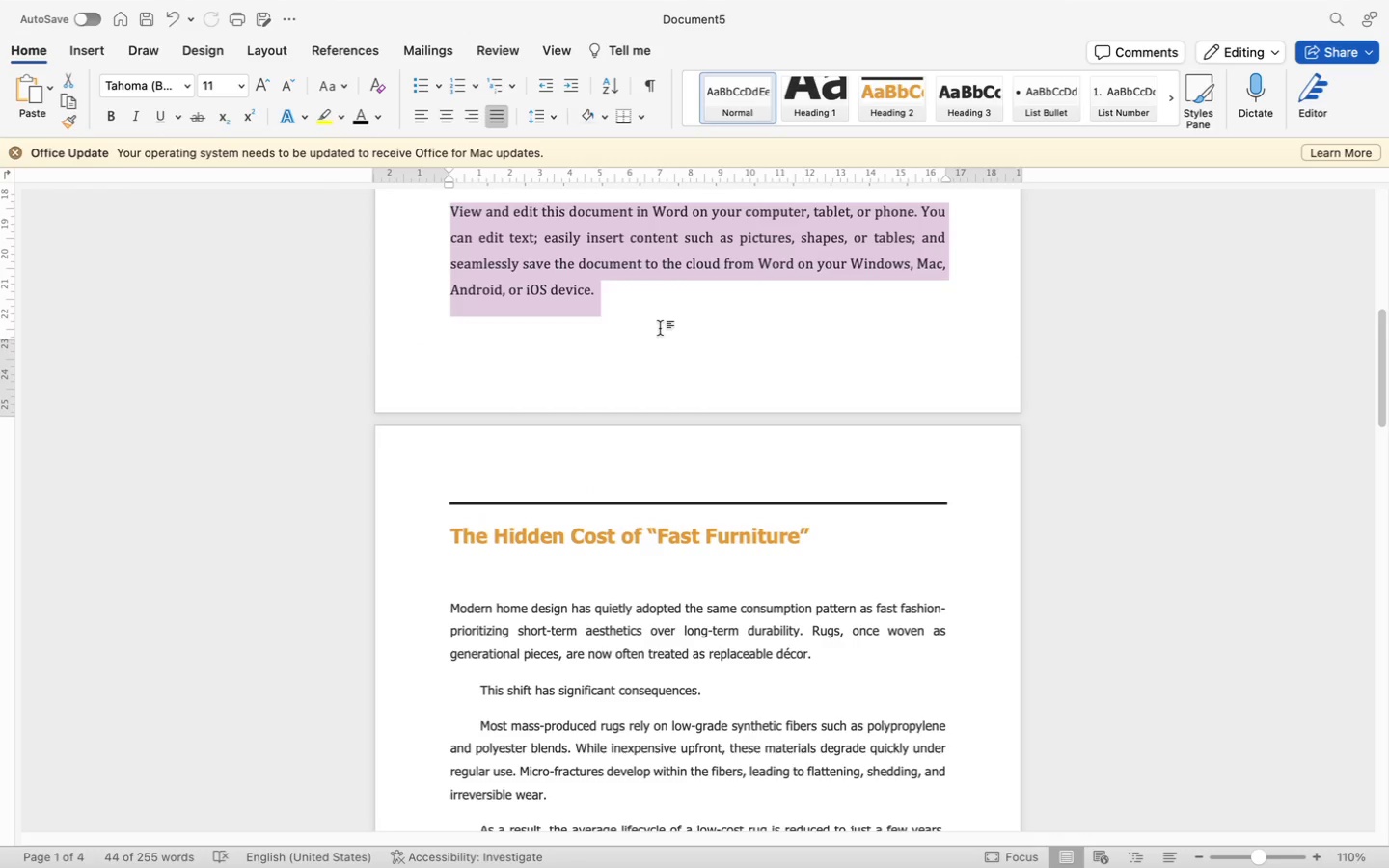 
left_click([660, 329])
 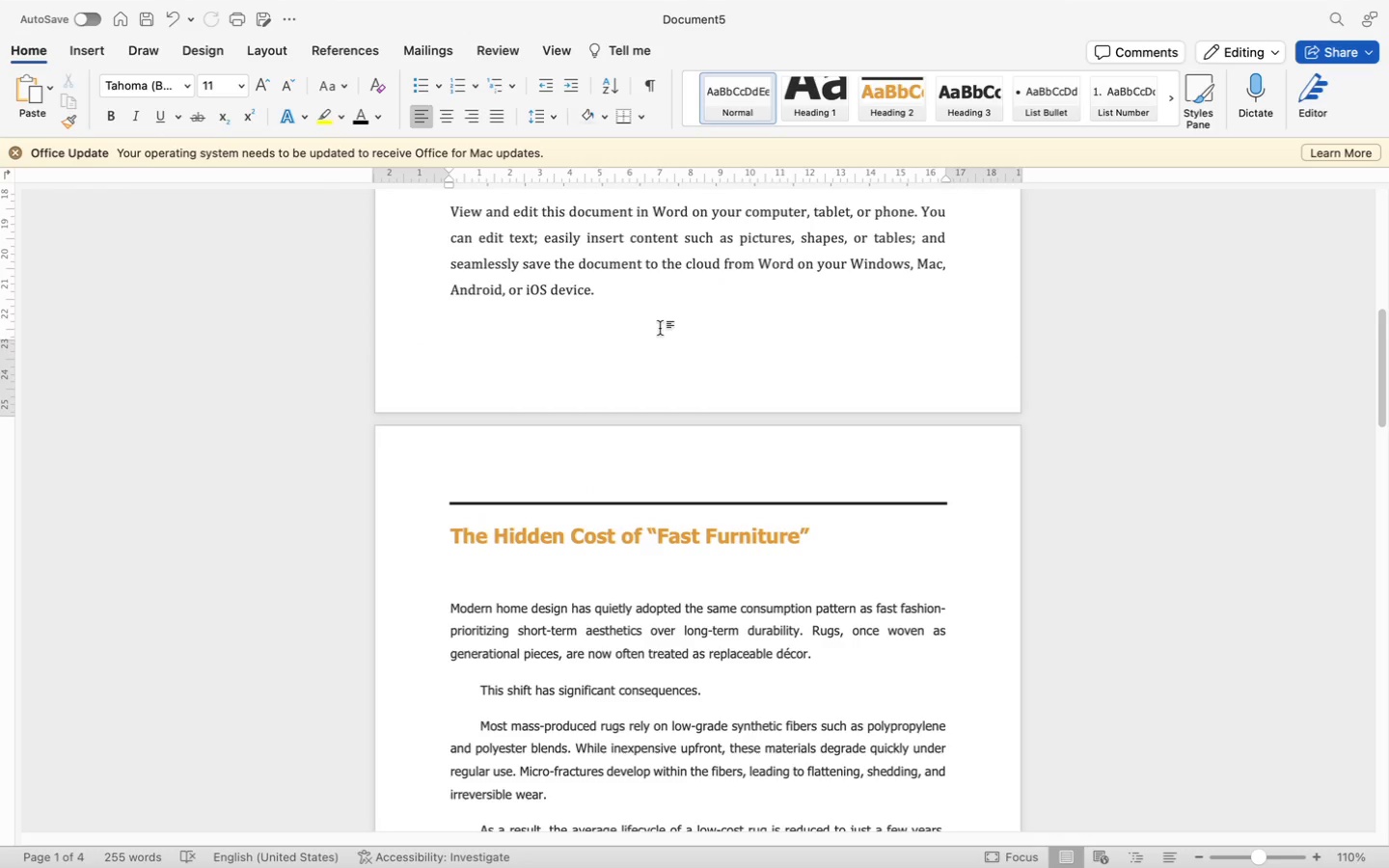 
key(Enter)
 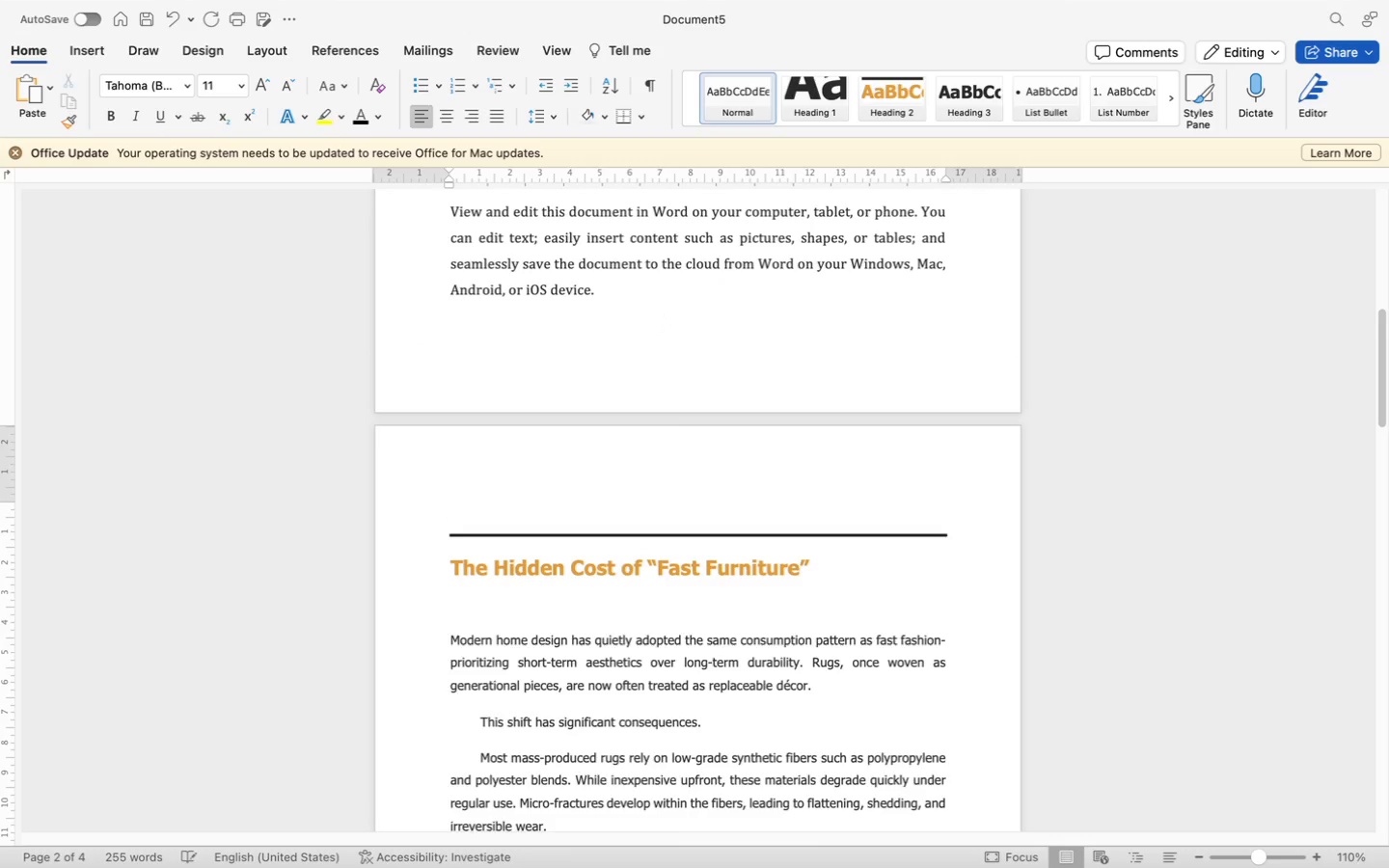 
key(Enter)
 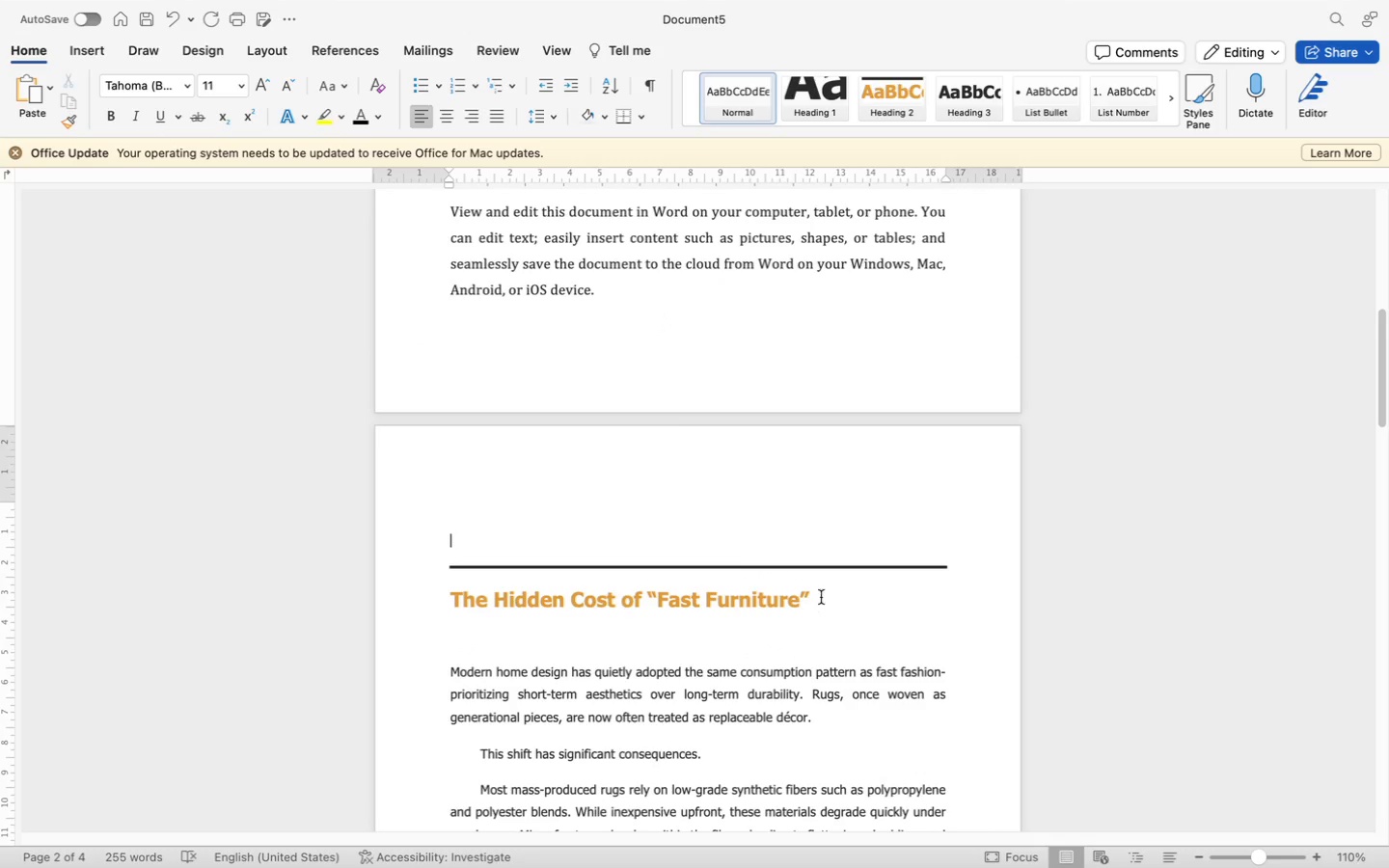 
left_click_drag(start_coordinate=[822, 591], to_coordinate=[425, 599])
 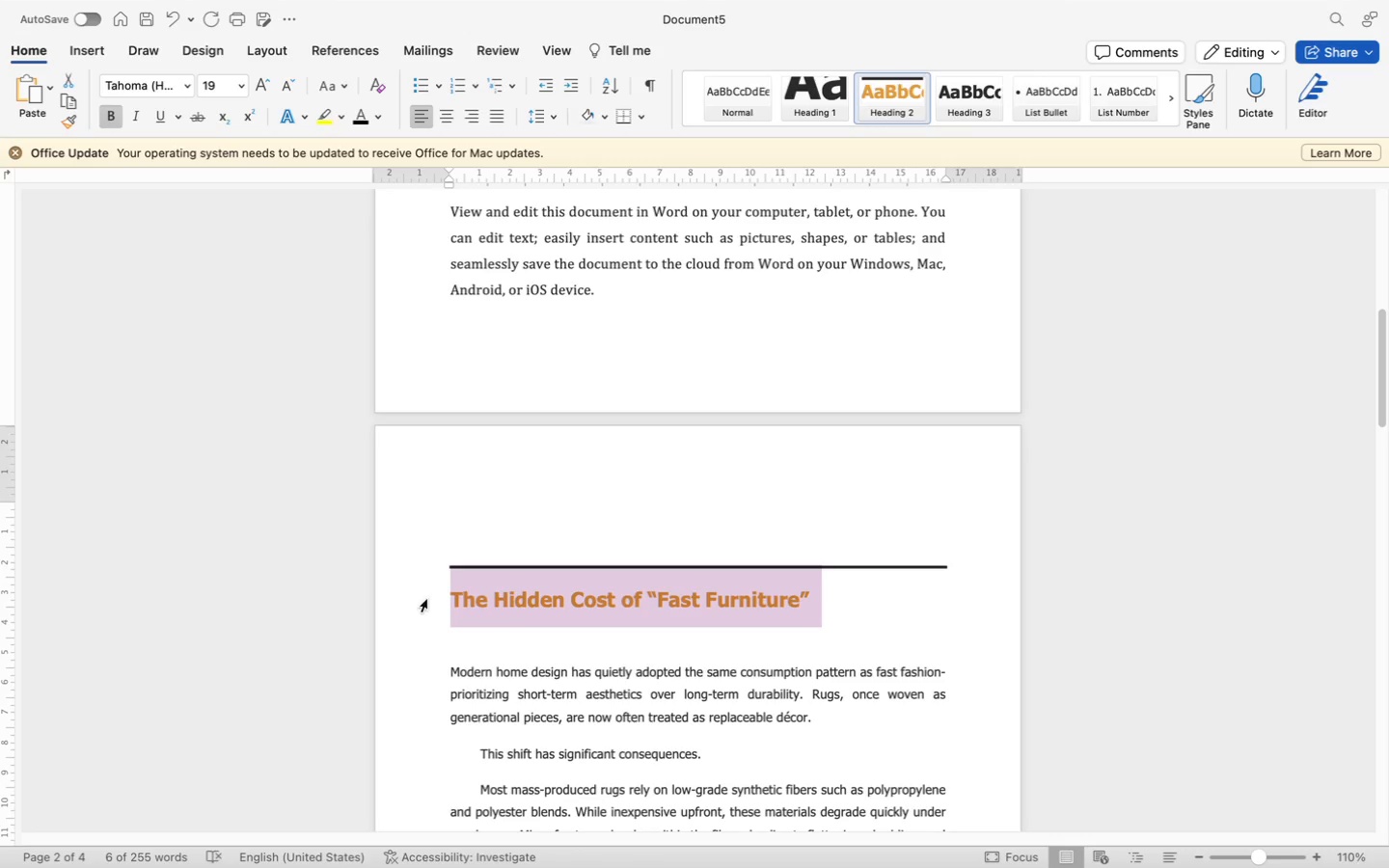 
key(Meta+X)
 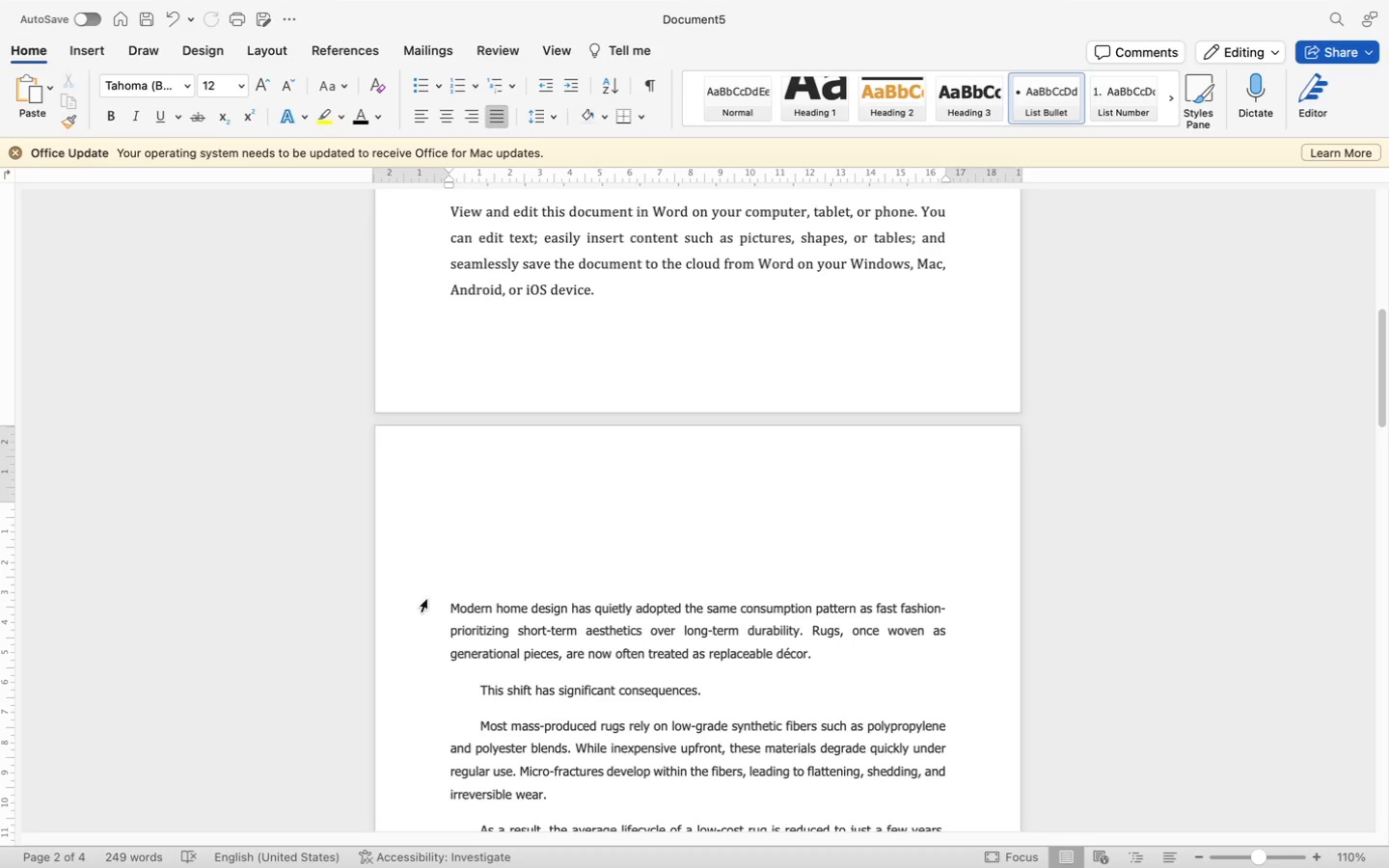 
key(Meta+Z)
 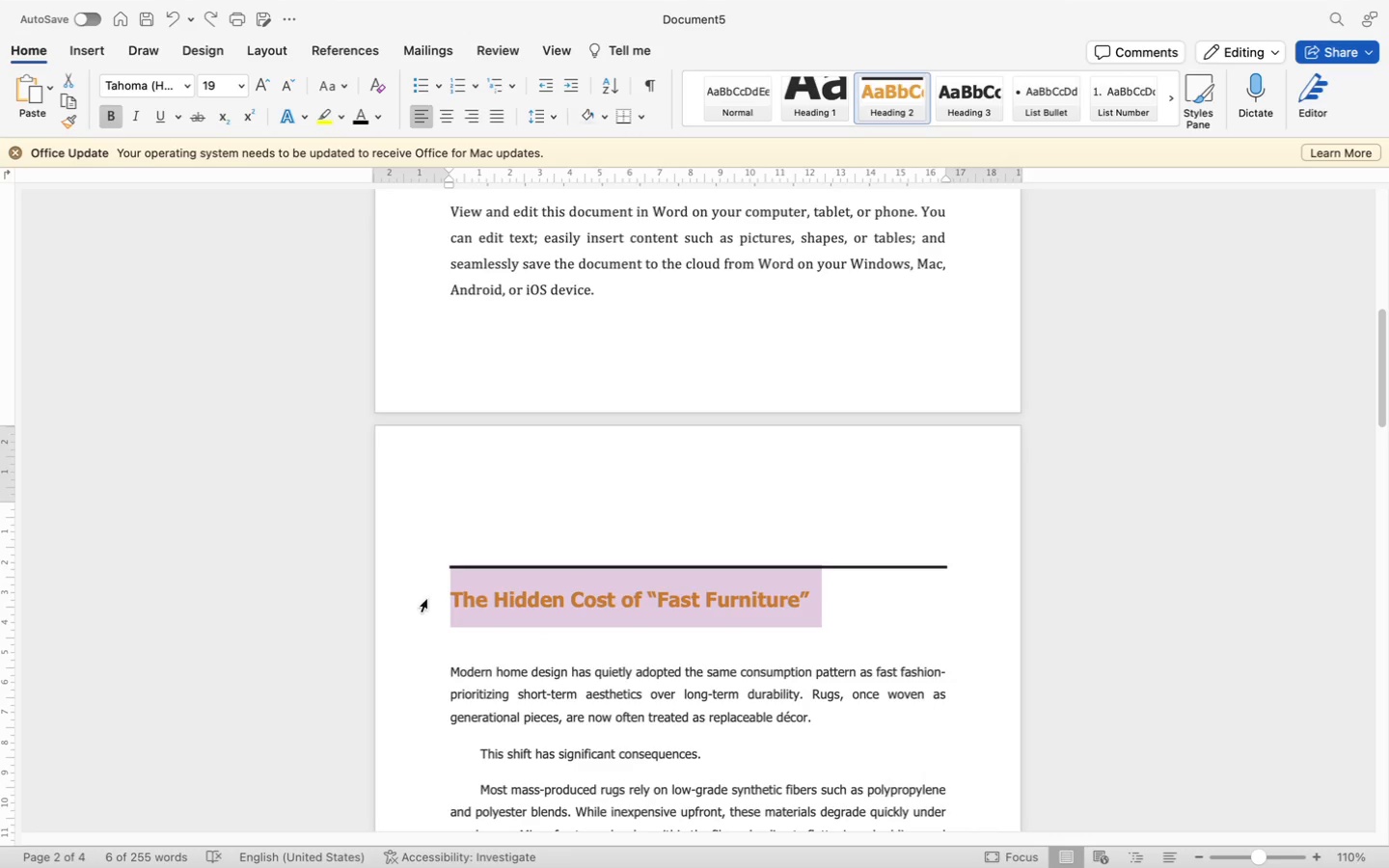 
key(Meta+C)
 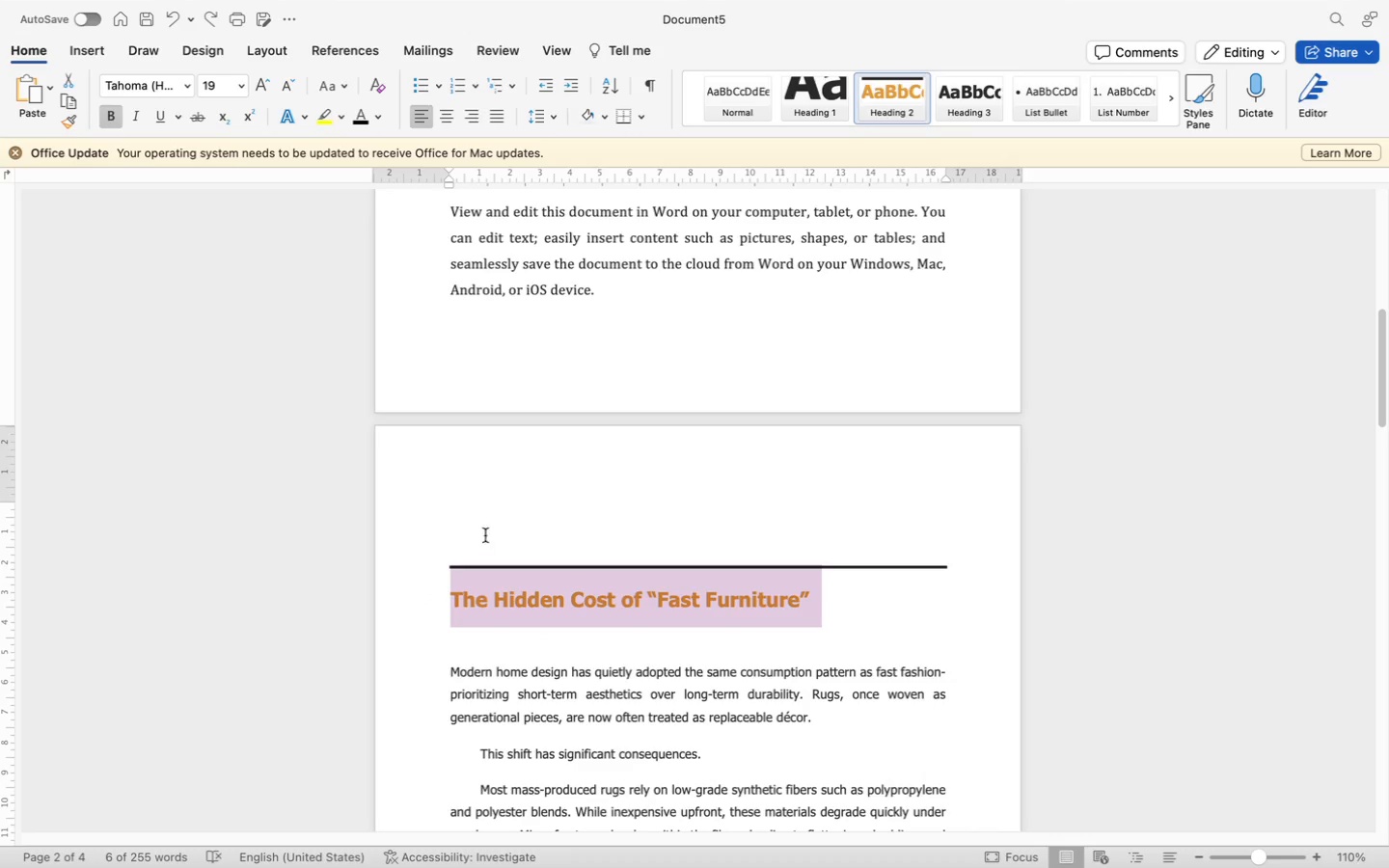 
left_click([489, 527])
 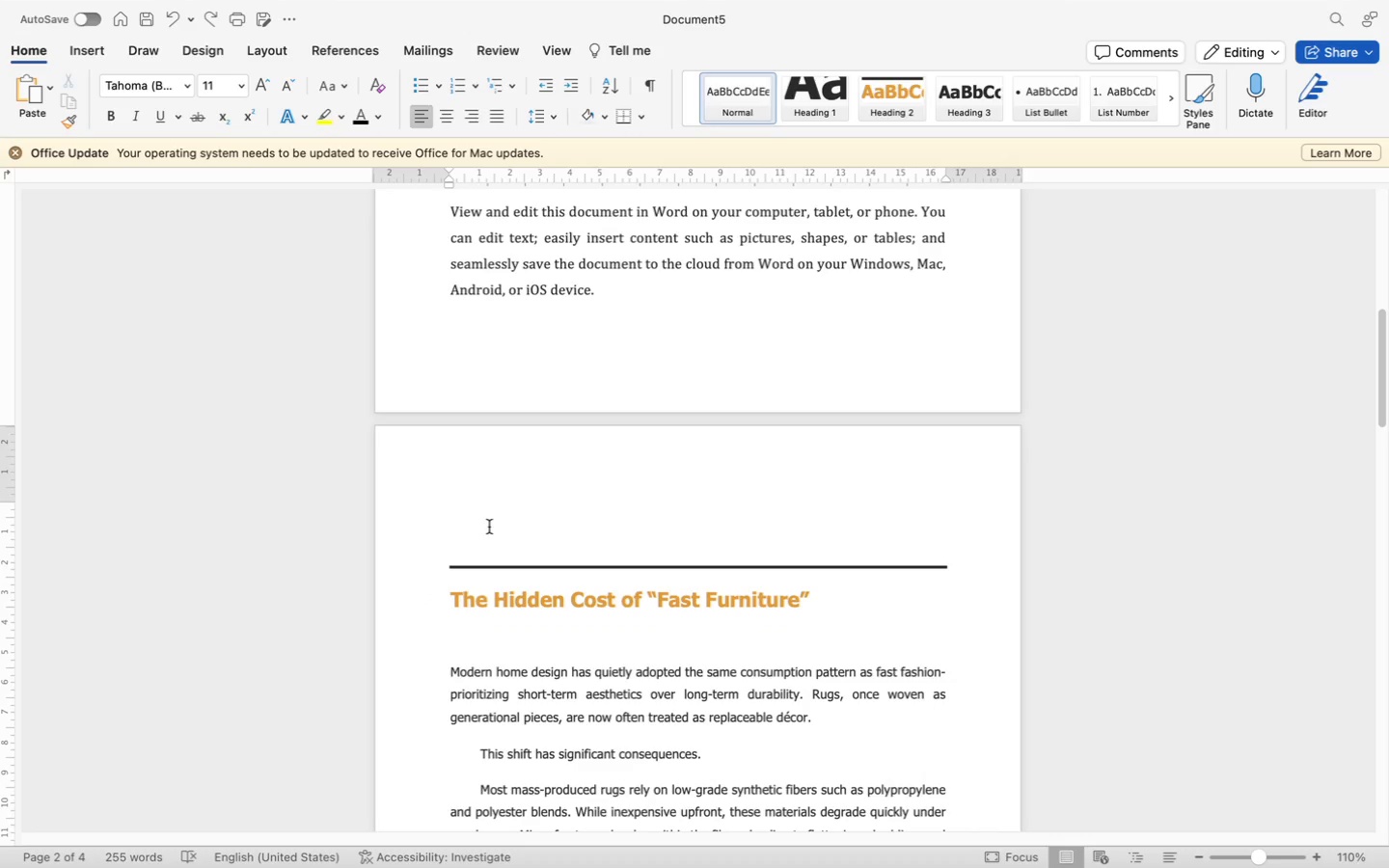 
key(Meta+V)
 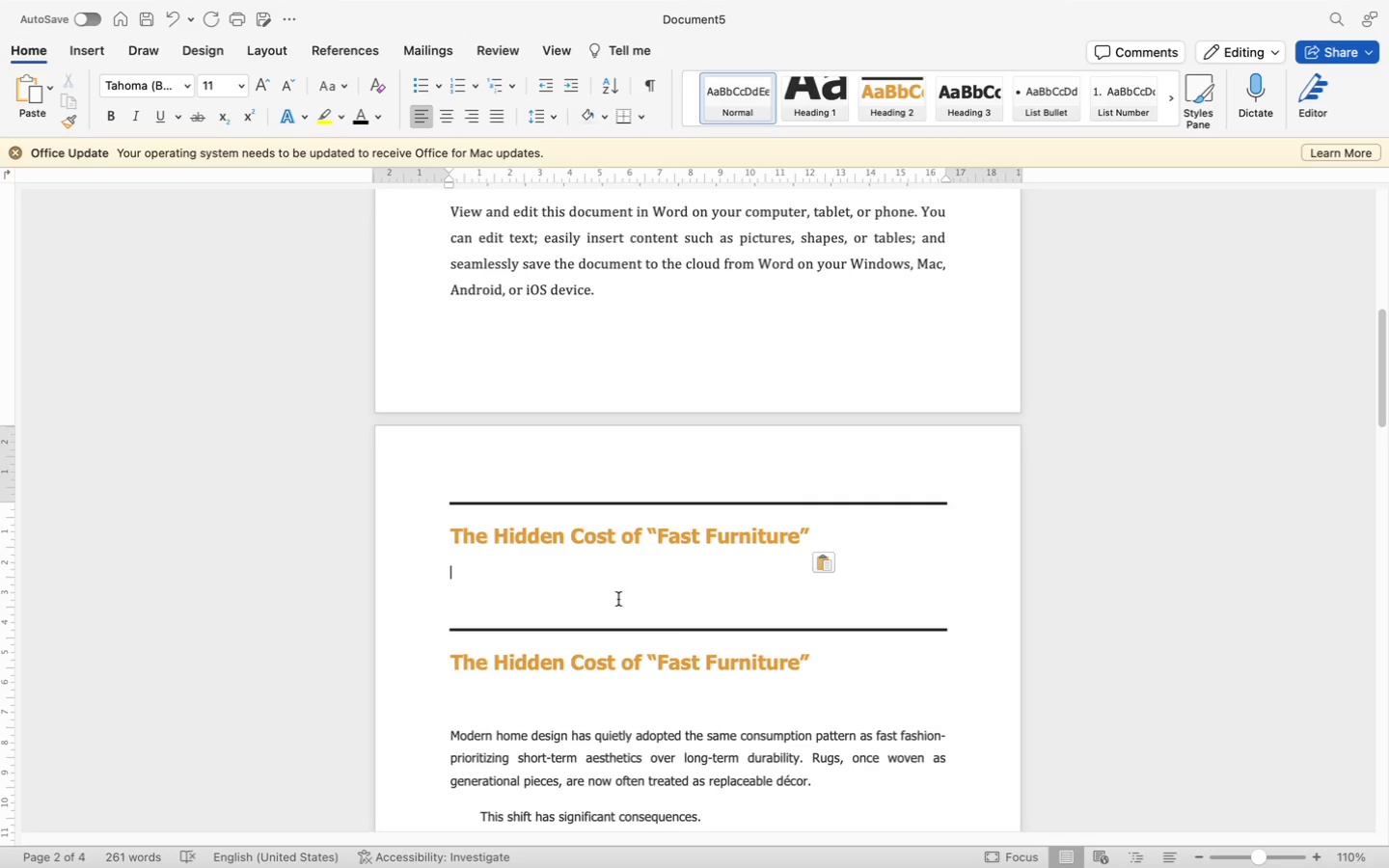 
key(Backspace)
 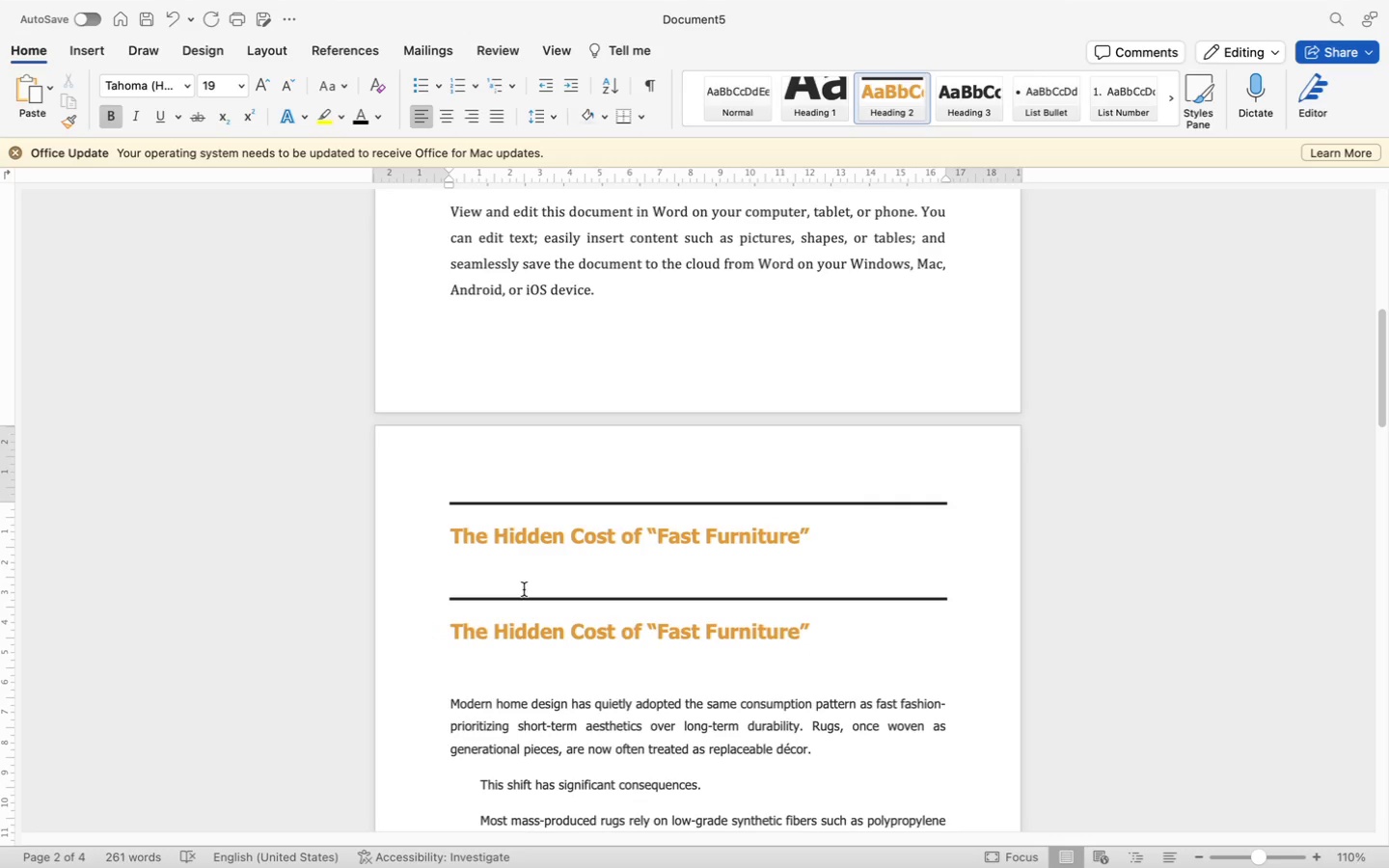 
left_click([493, 577])
 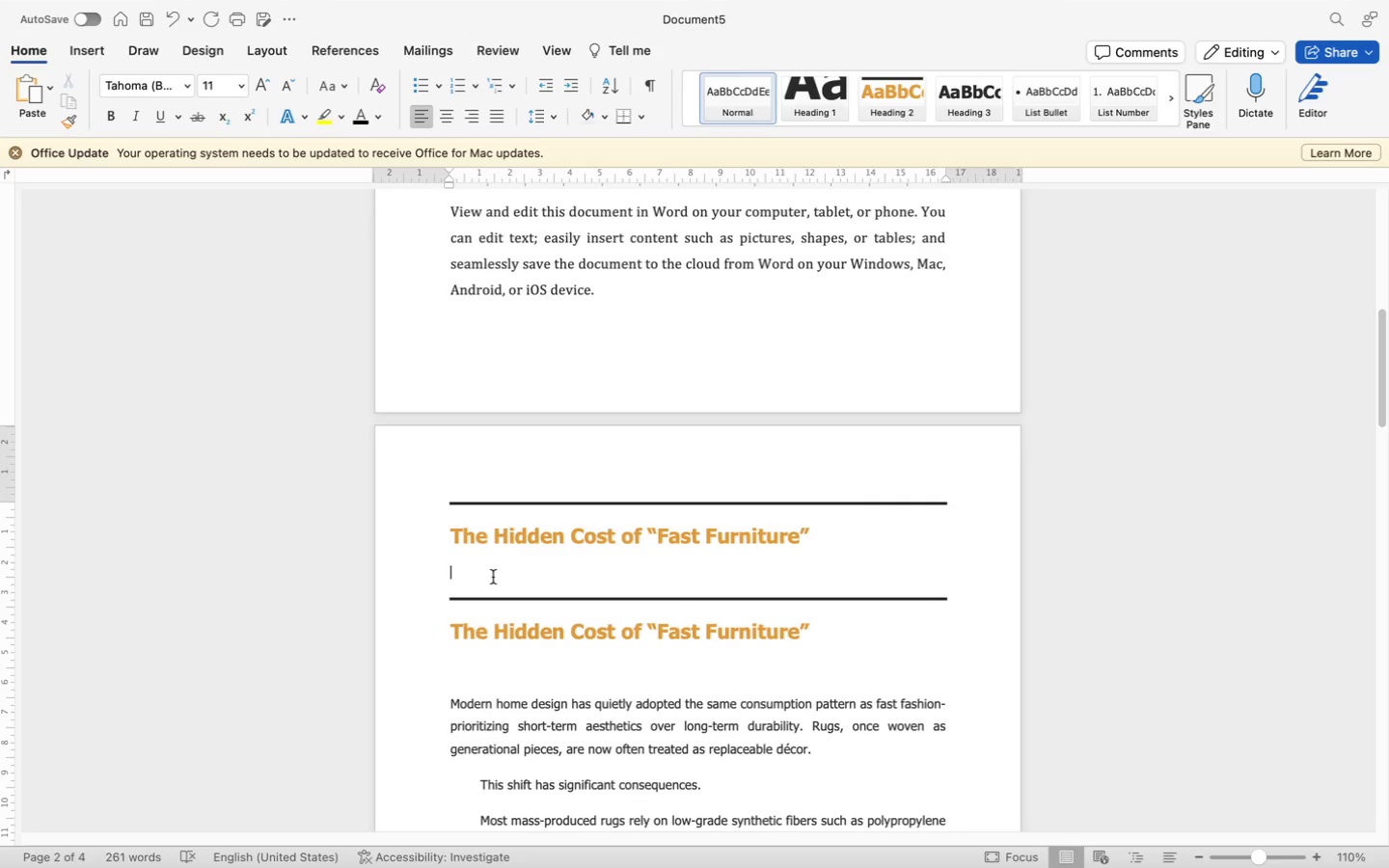 
key(Backspace)
 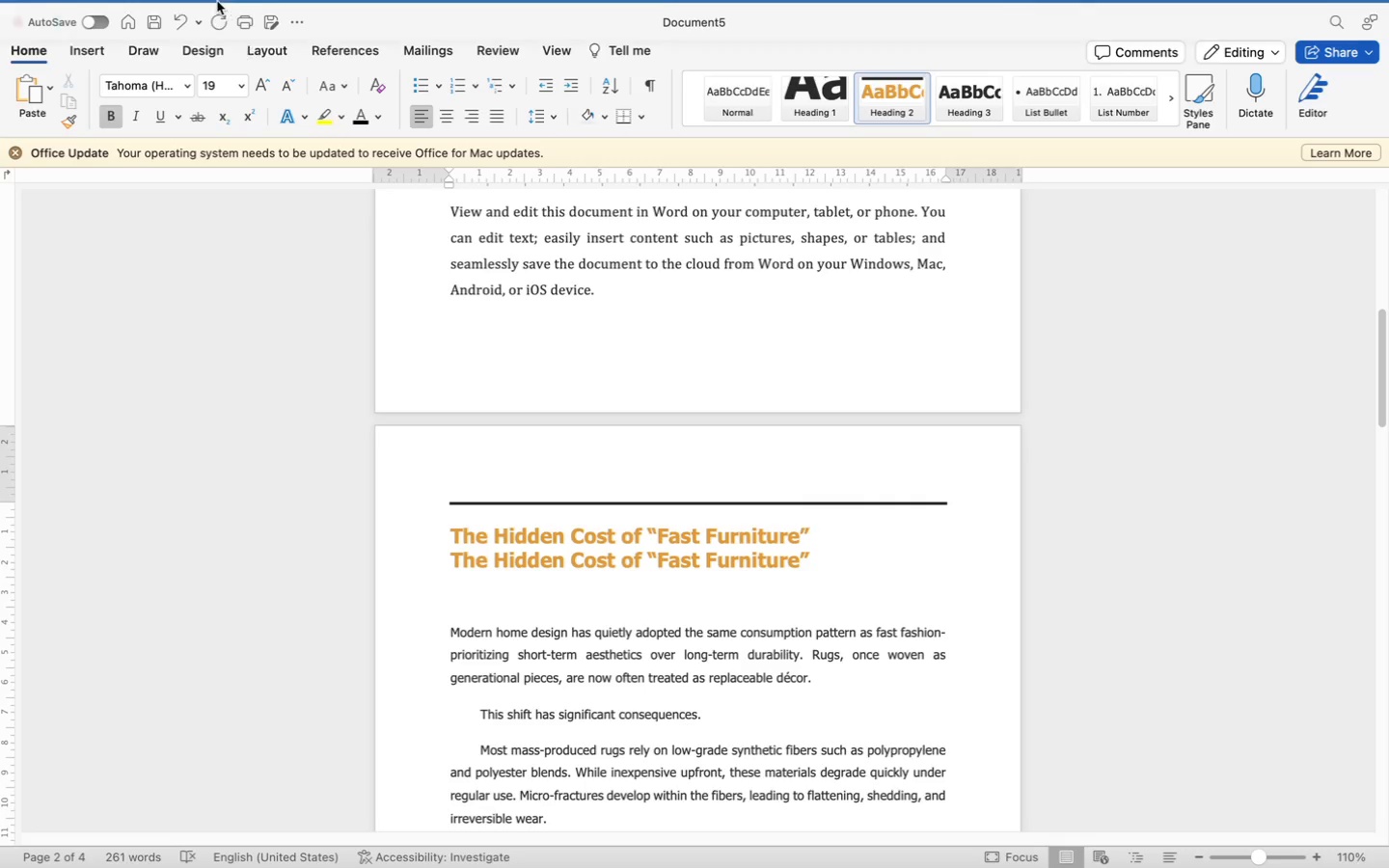 
wait(5.75)
 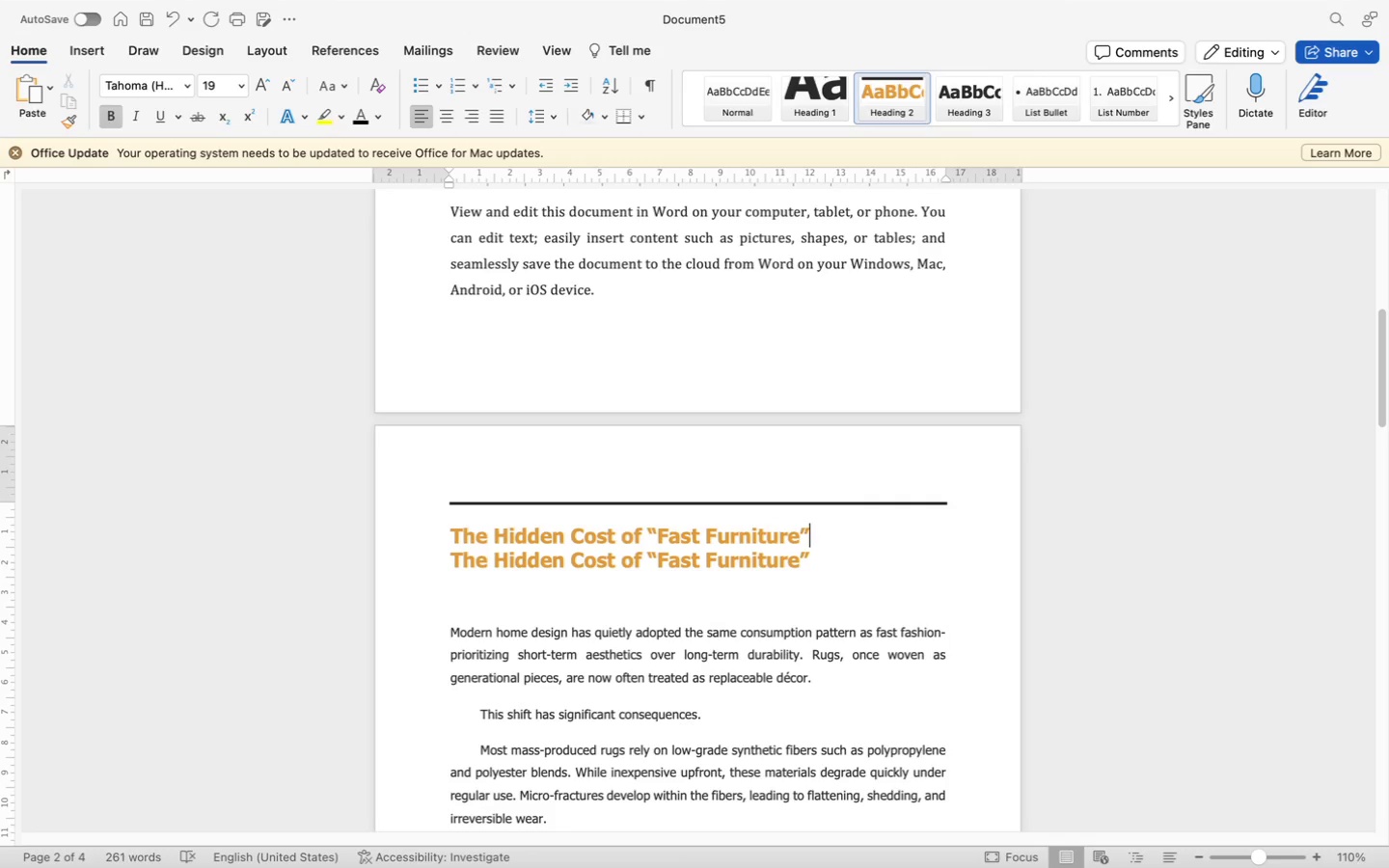 
left_click([241, 41])
 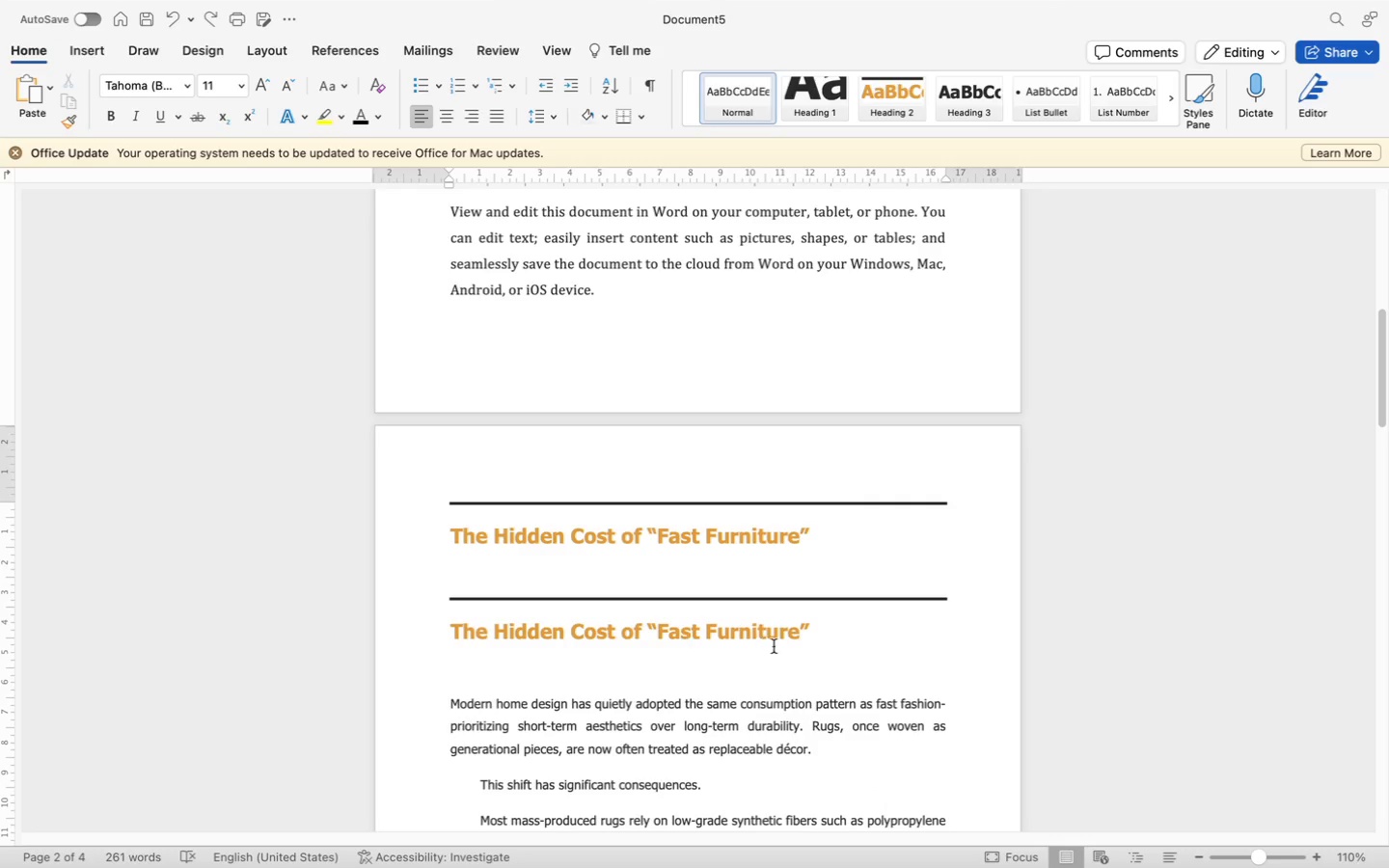 
left_click([849, 622])
 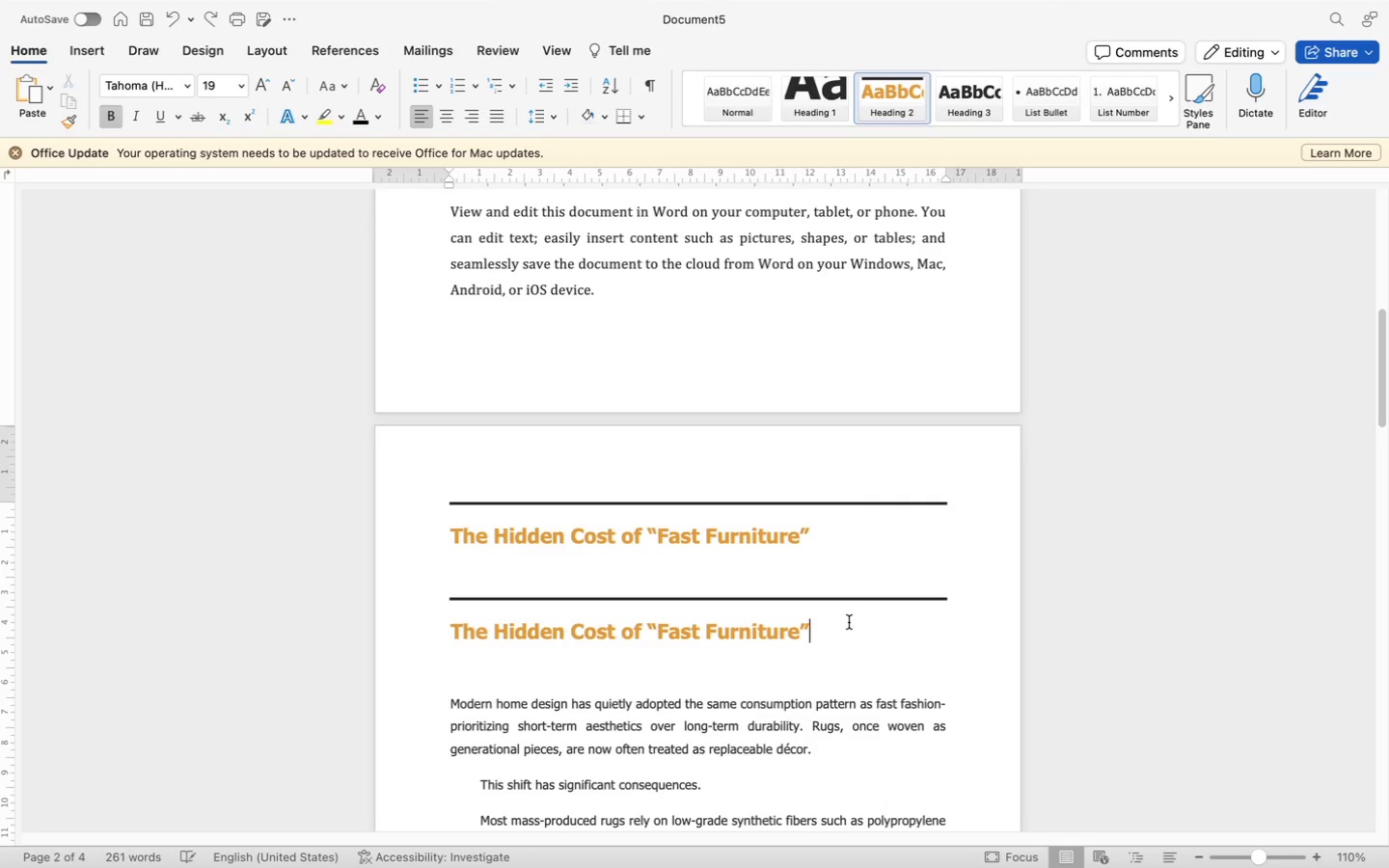 
left_click_drag(start_coordinate=[849, 622], to_coordinate=[470, 642])
 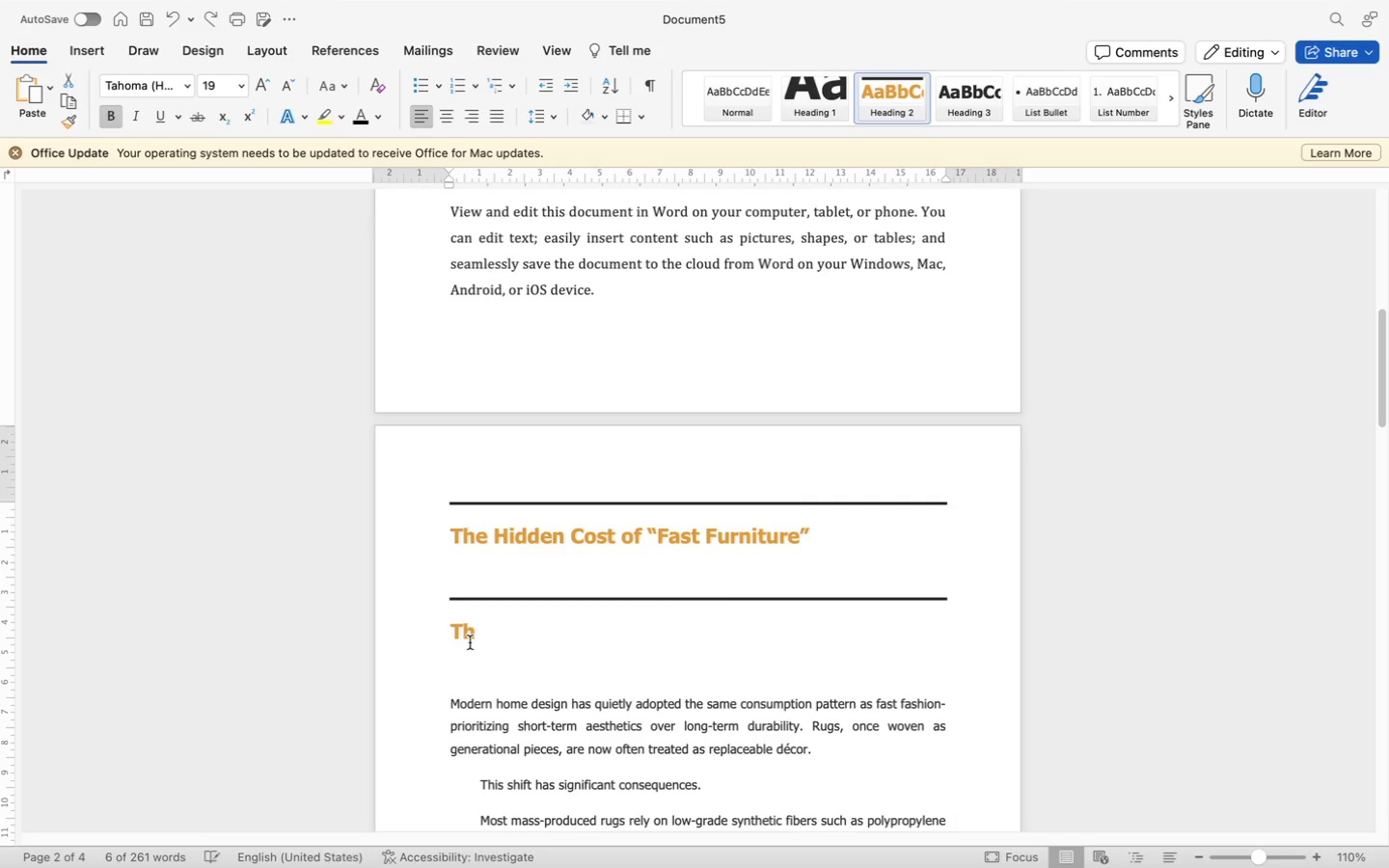 
key(Backspace)
 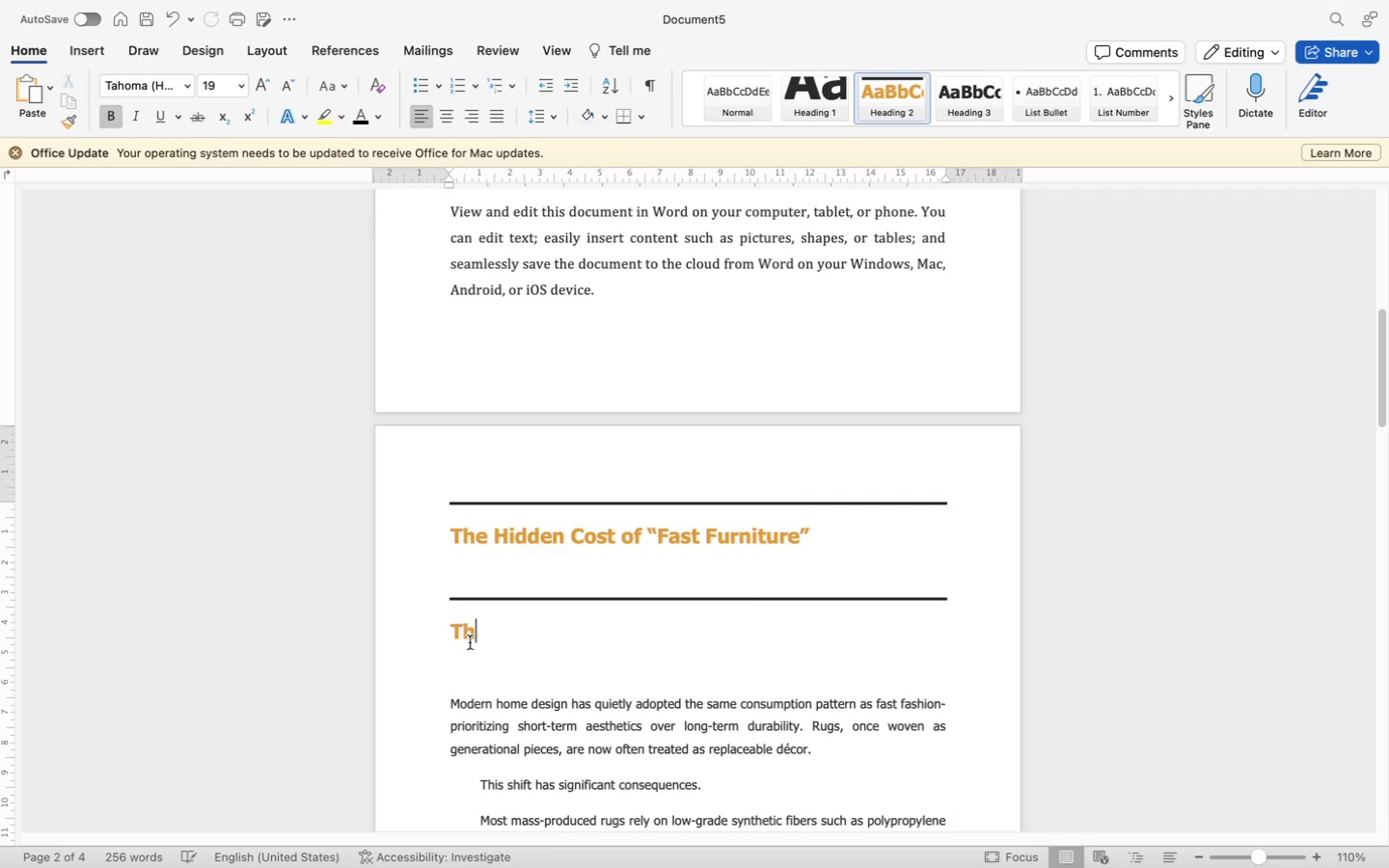 
key(Backspace)
 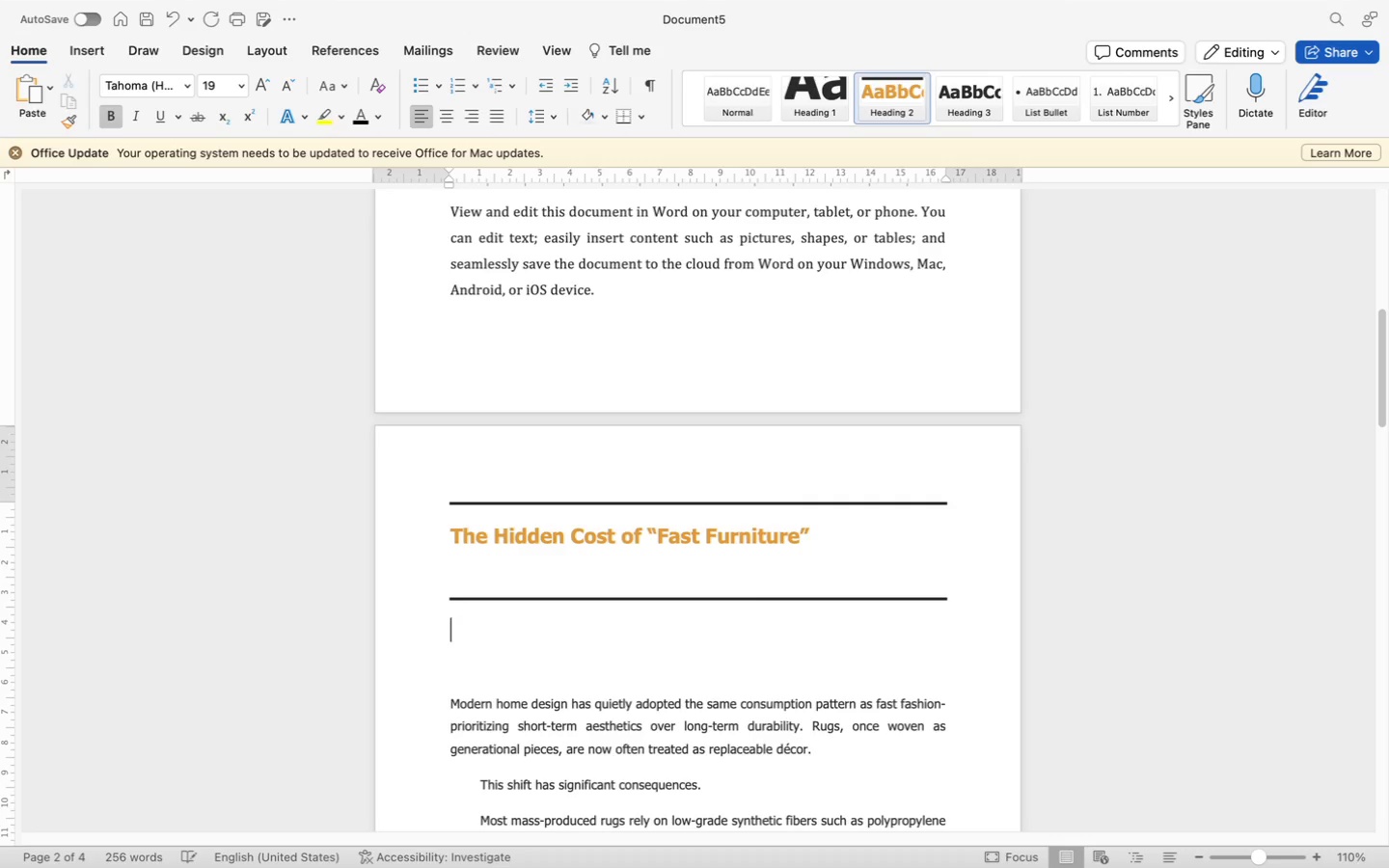 
key(Backspace)
 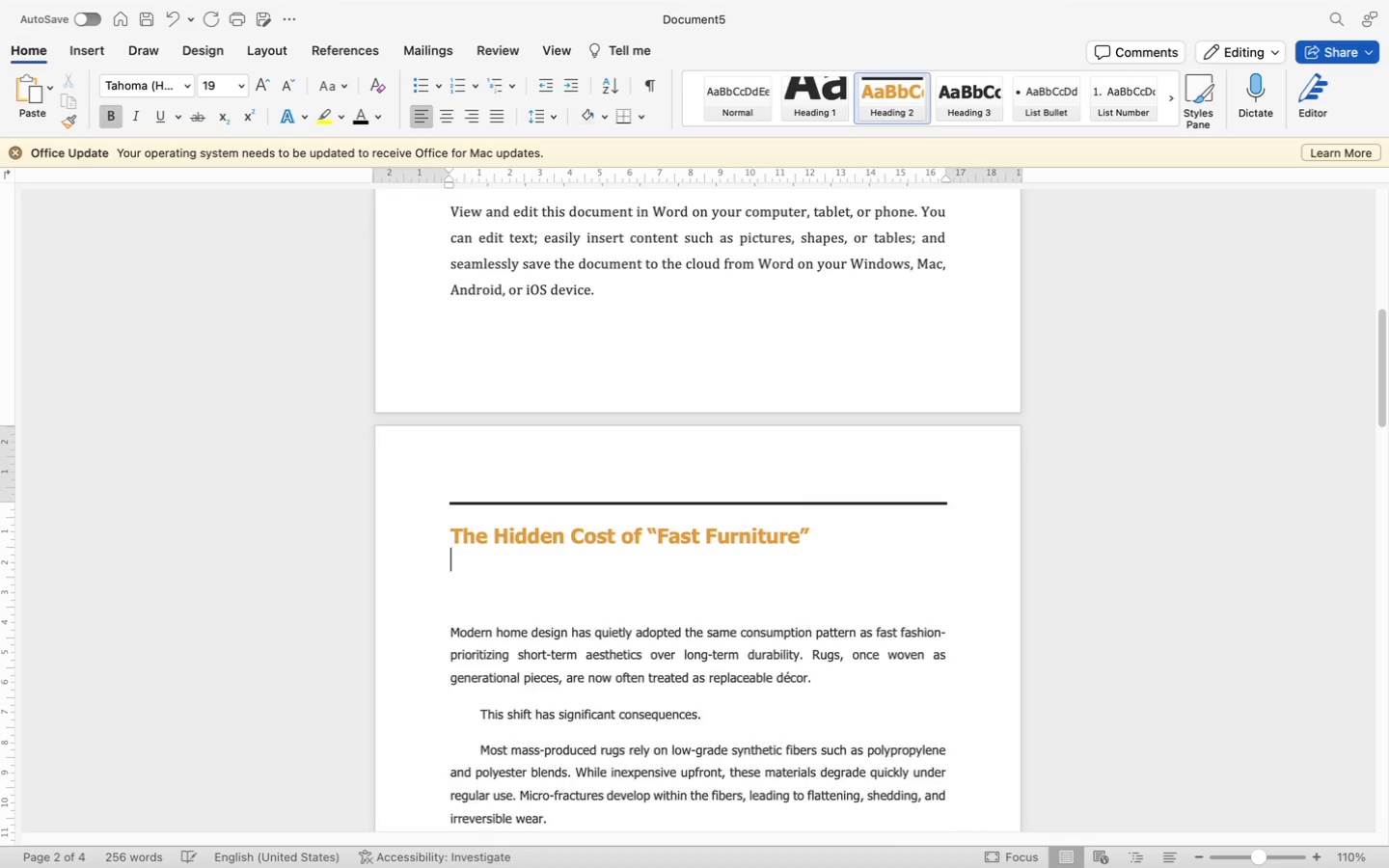 
key(Backspace)
 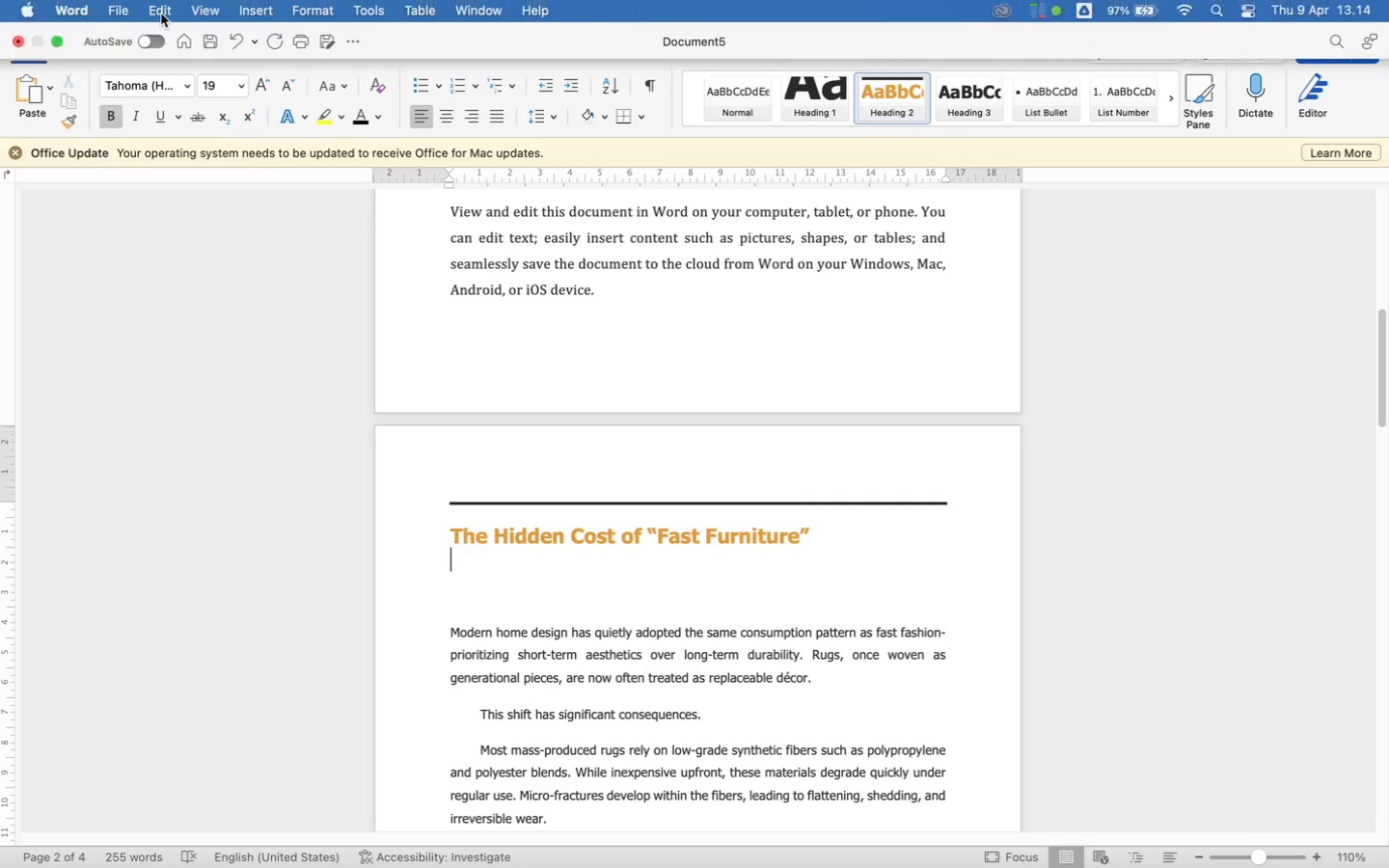 
left_click([243, 43])
 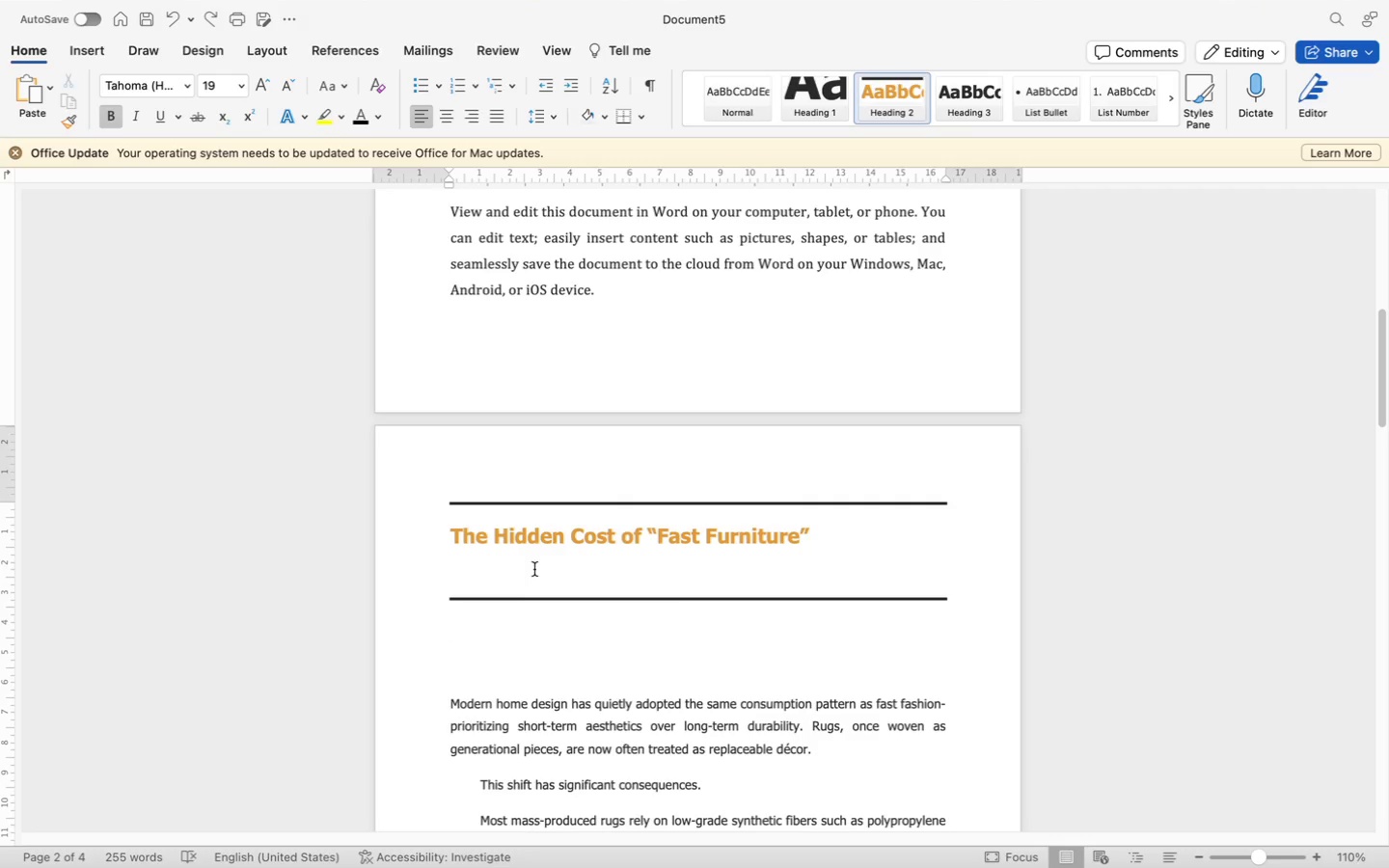 
left_click([467, 663])
 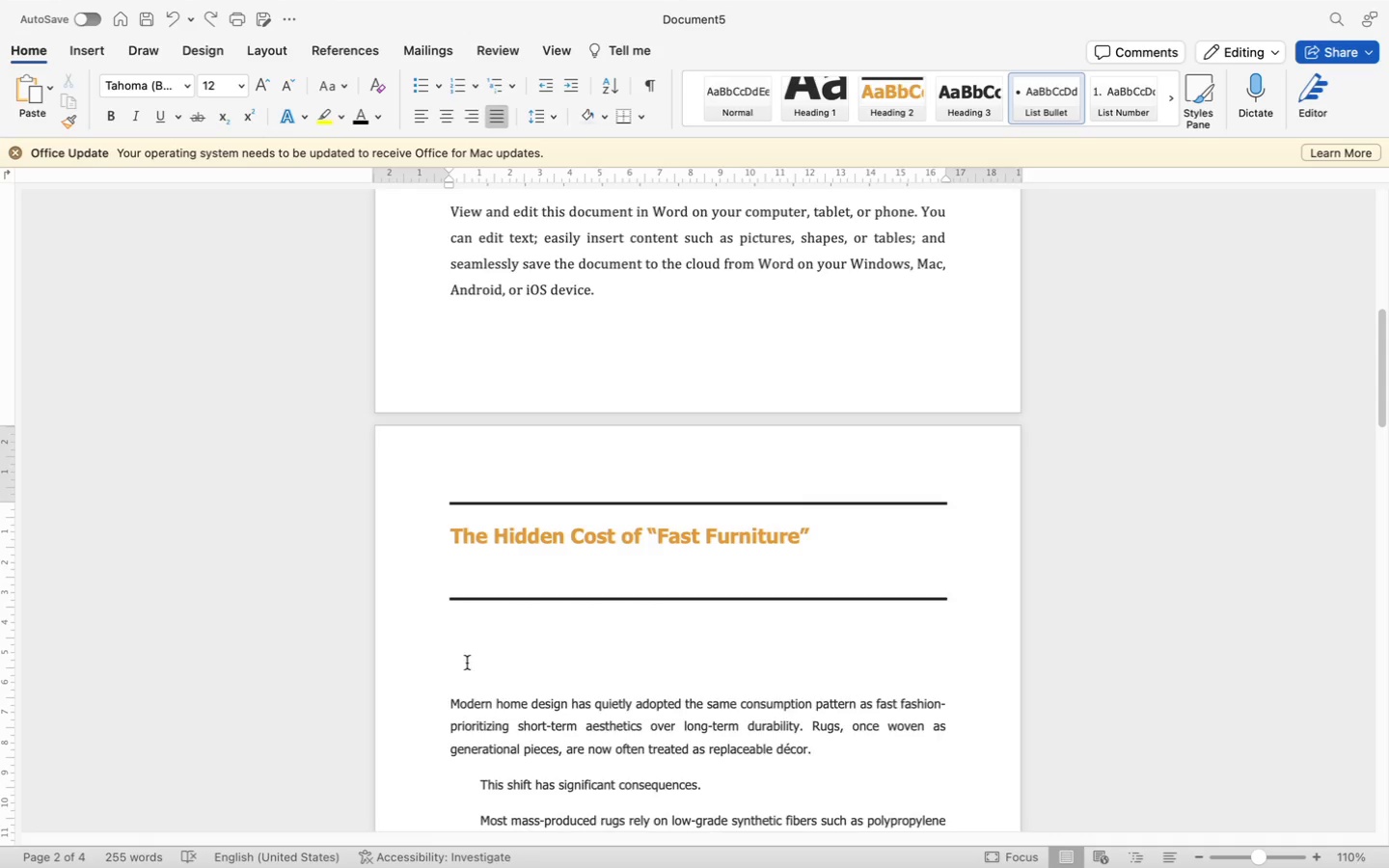 
key(Backspace)
 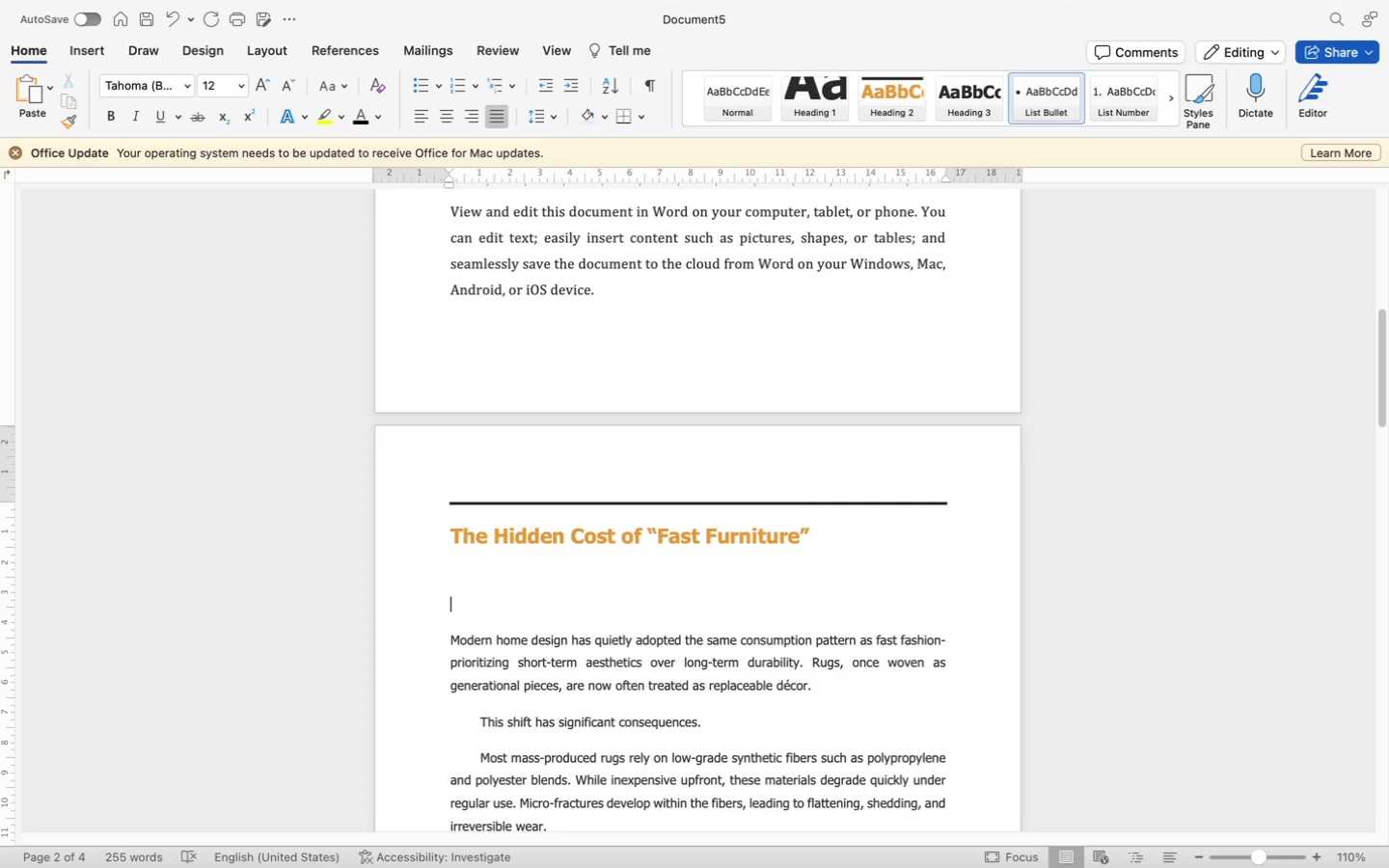 
key(Meta+Z)
 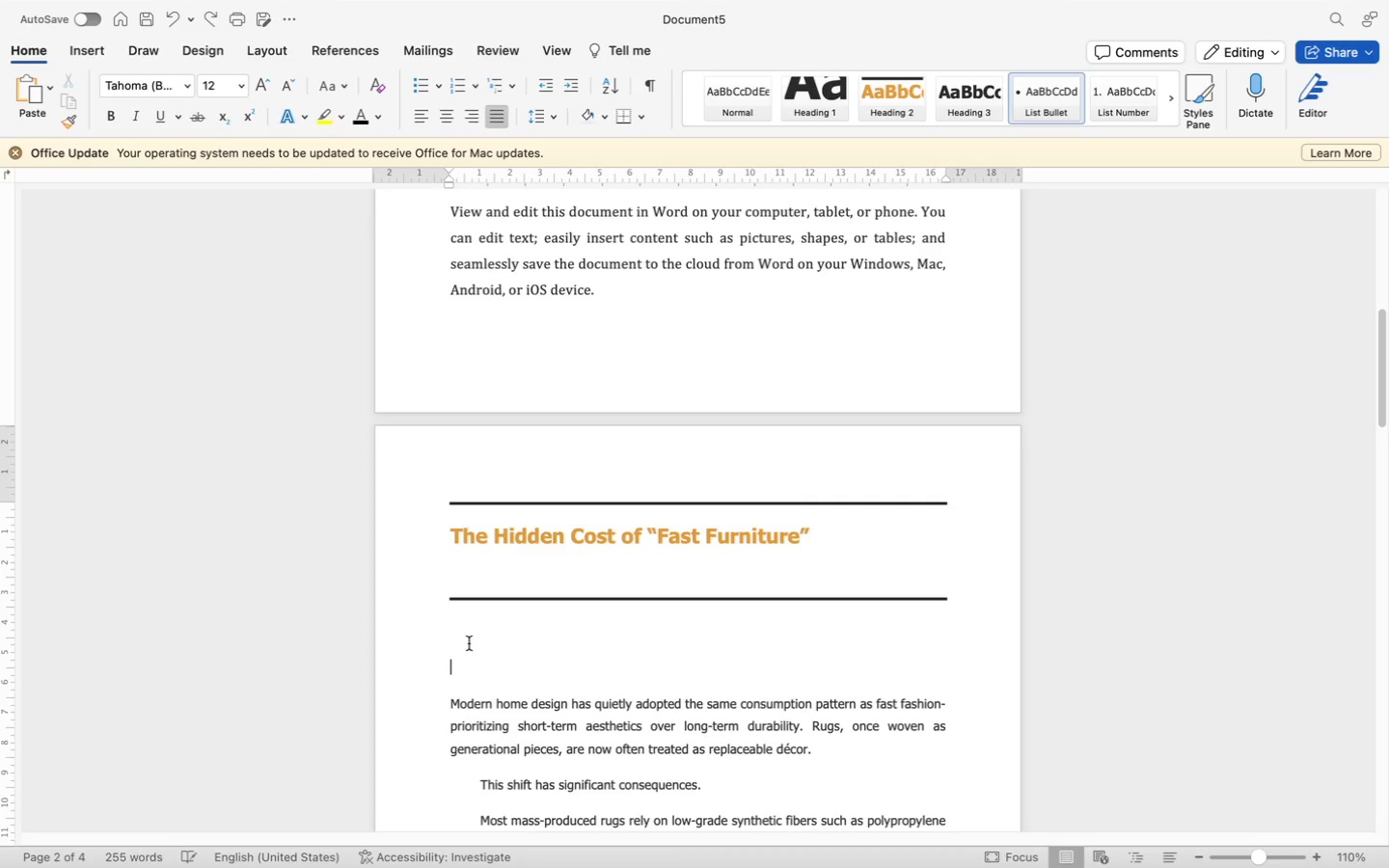 
left_click([468, 641])
 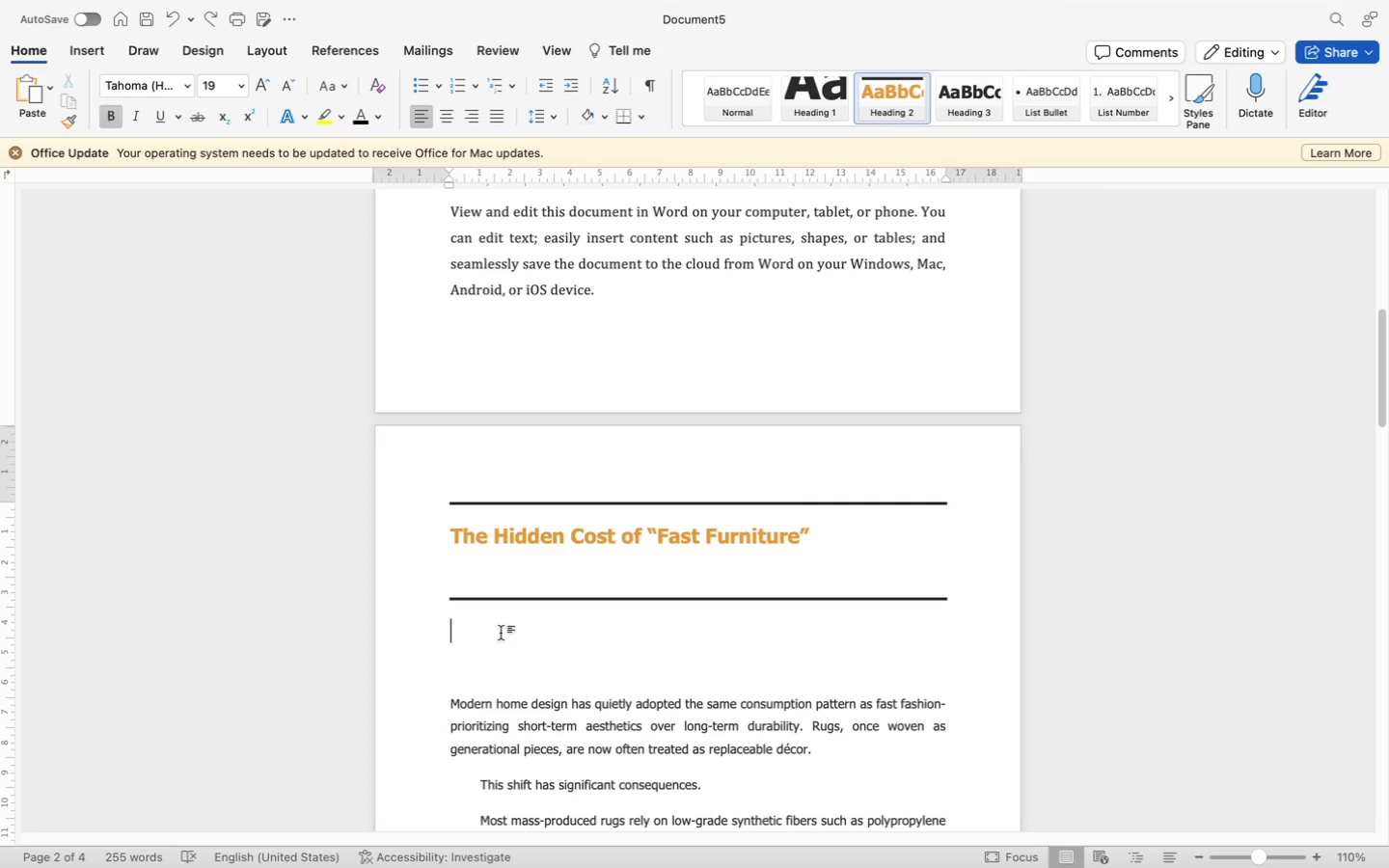 
left_click_drag(start_coordinate=[451, 632], to_coordinate=[477, 651])
 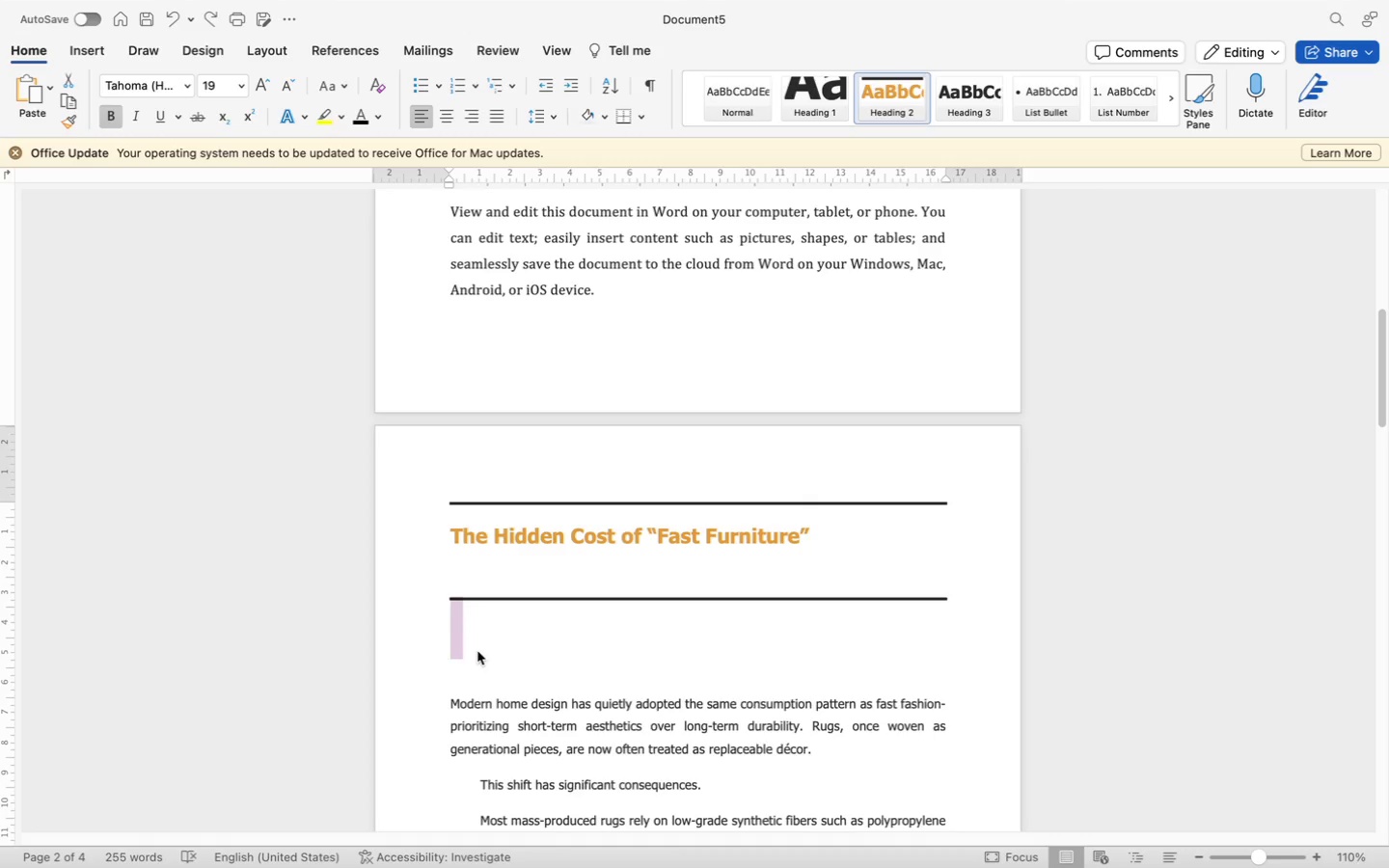 
hold_key(key=Backspace, duration=0.53)
 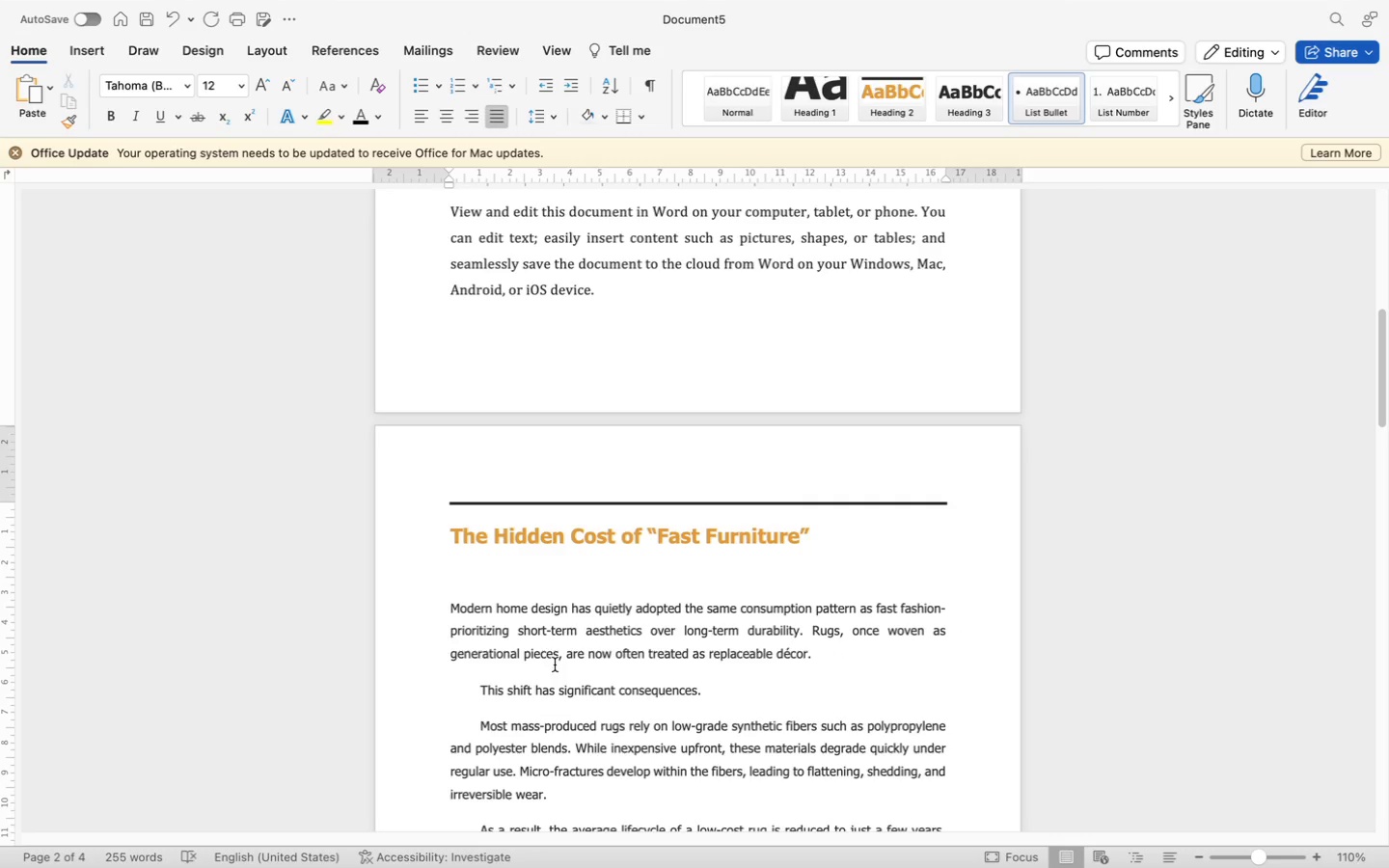 
wait(6.59)
 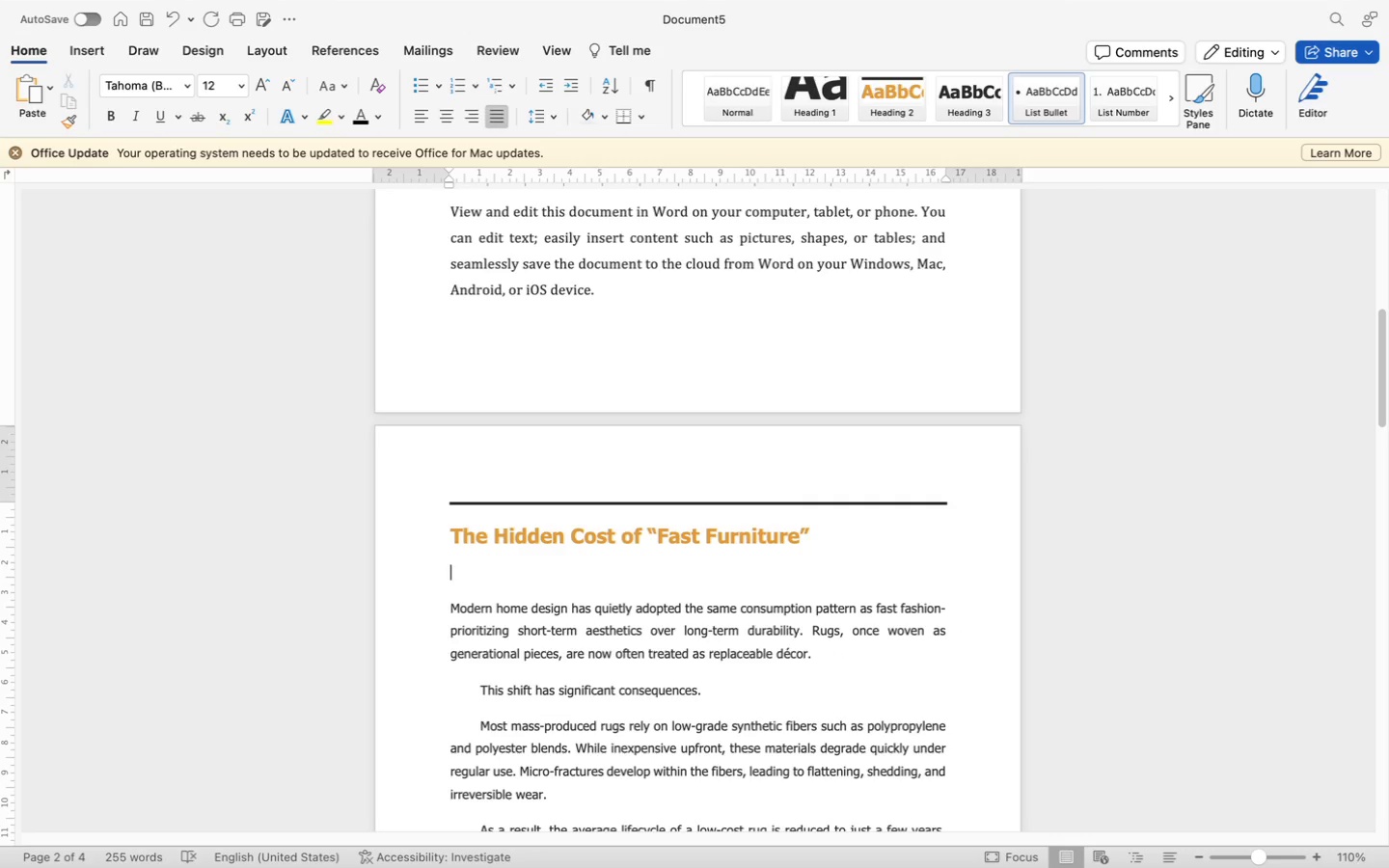 
scroll: coordinate [632, 711], scroll_direction: up, amount: 1.0
 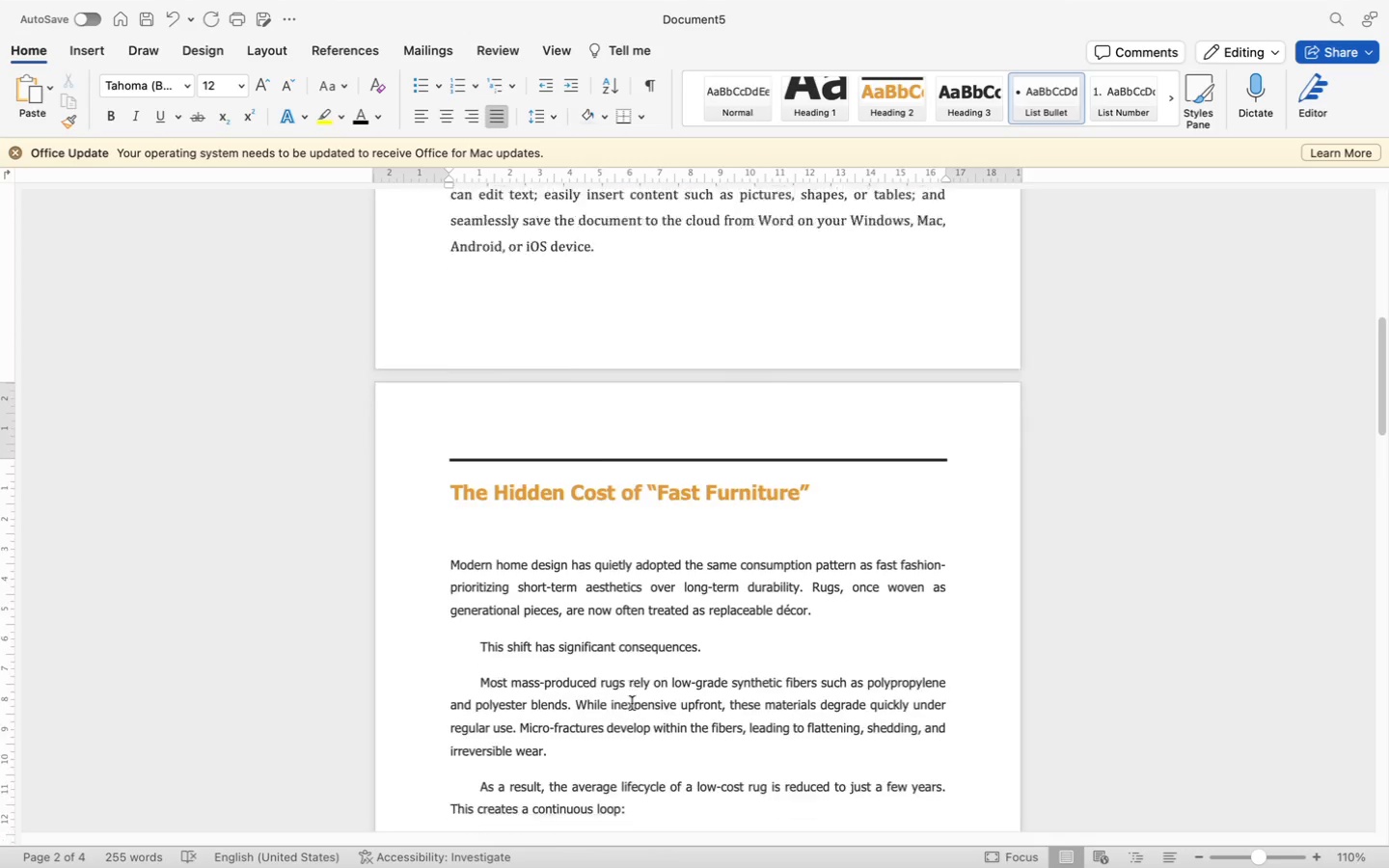 
scroll: coordinate [632, 703], scroll_direction: down, amount: 96.0
 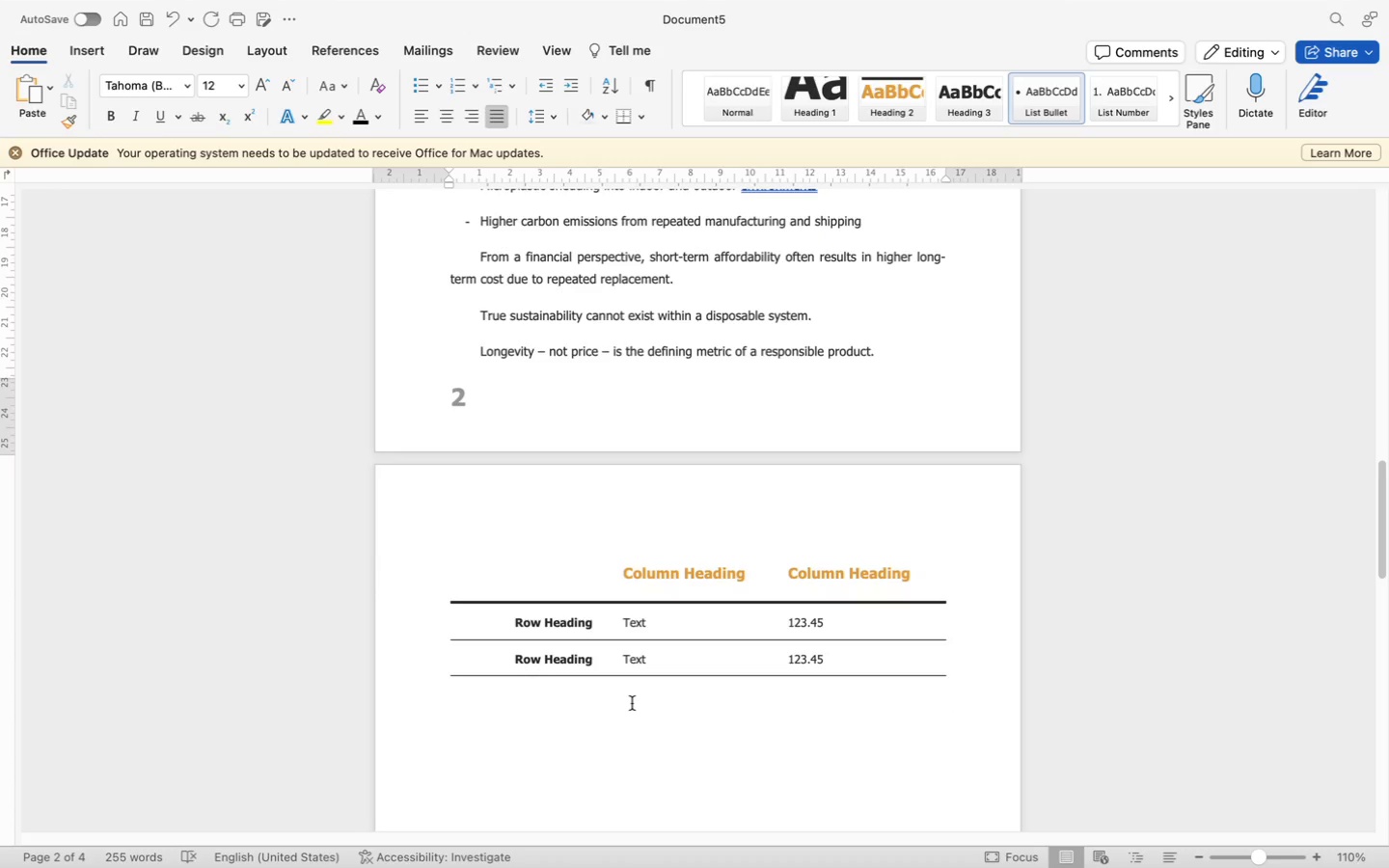 
scroll: coordinate [632, 693], scroll_direction: up, amount: 164.0
 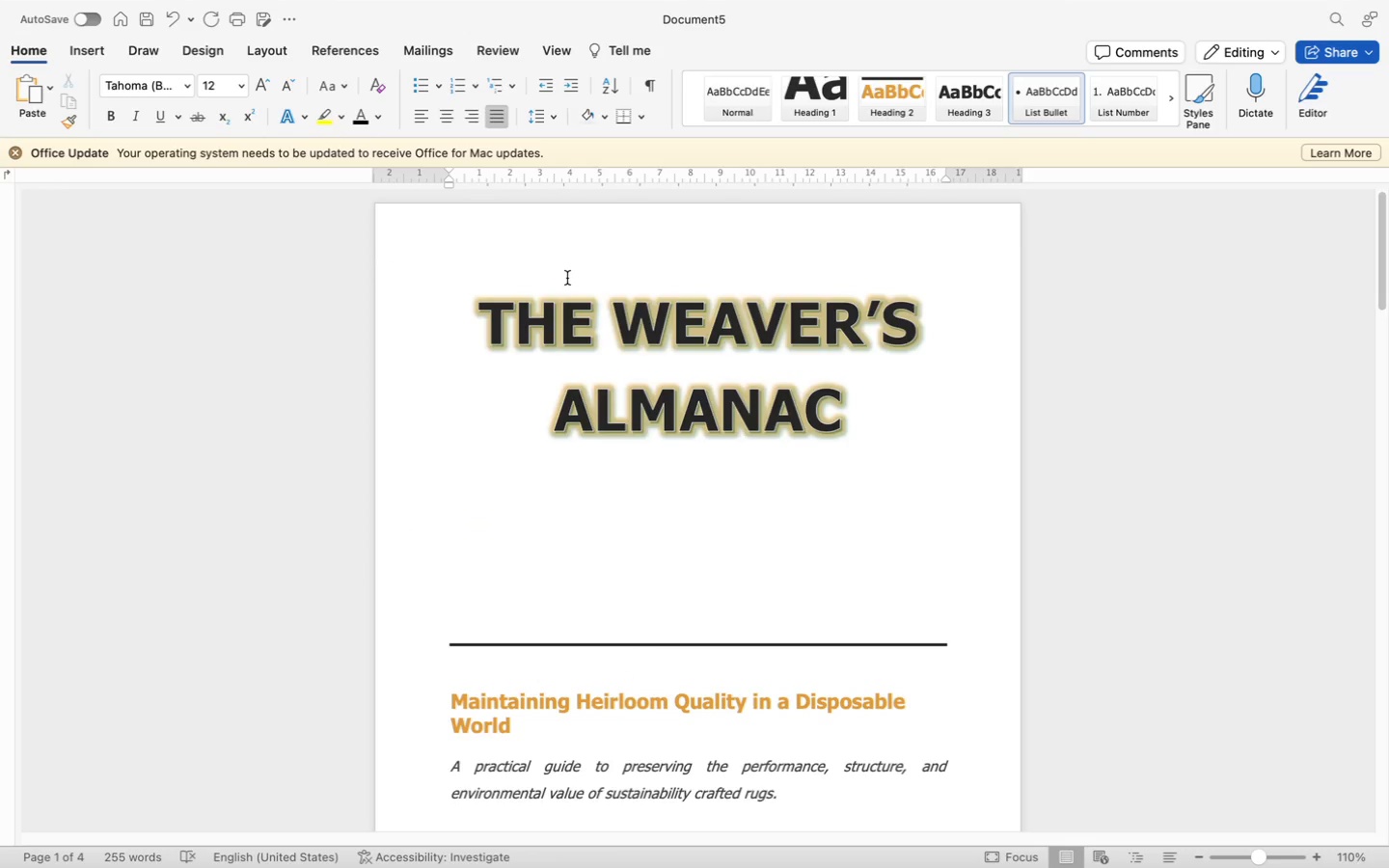 
left_click([567, 278])
 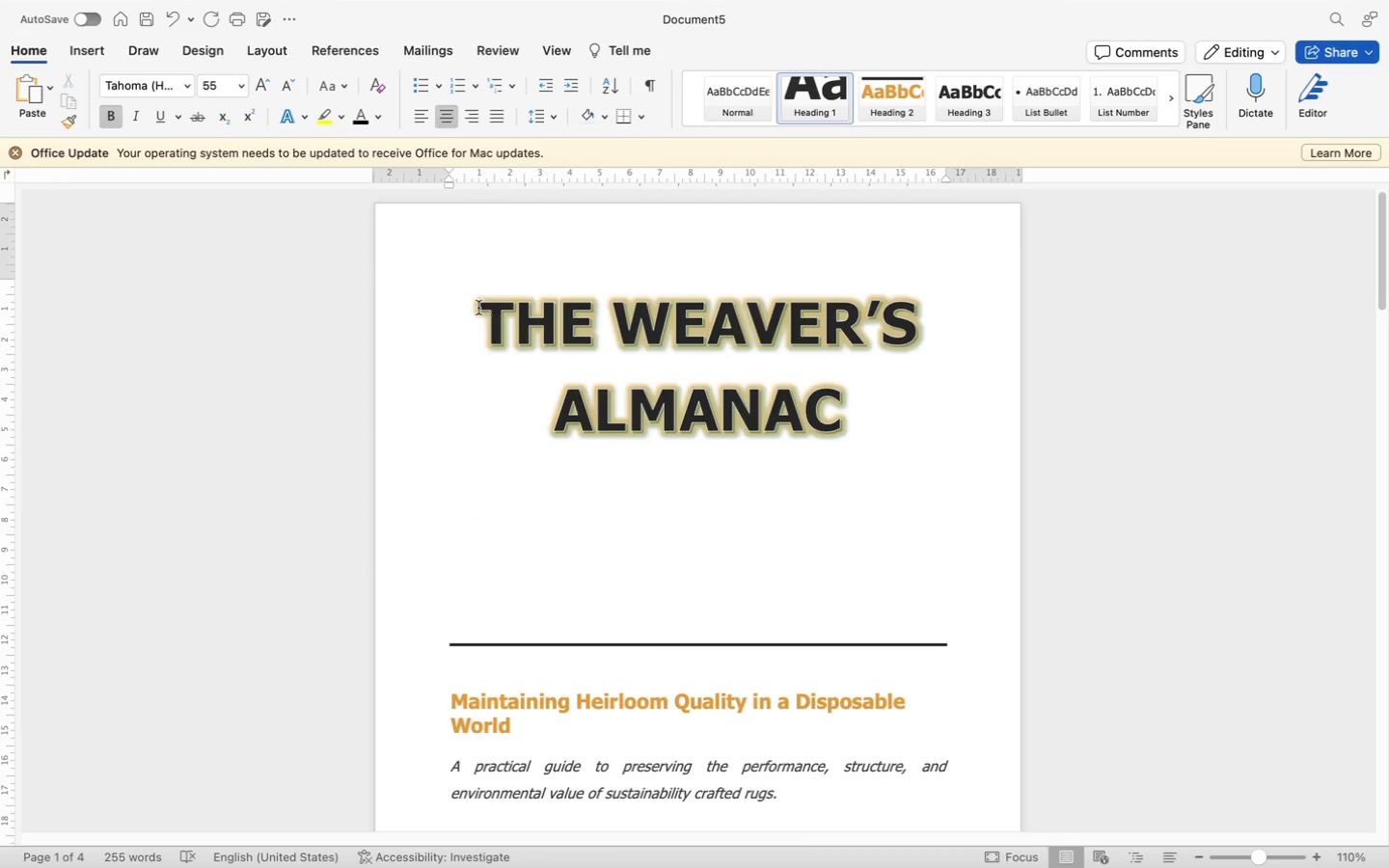 
left_click([477, 308])
 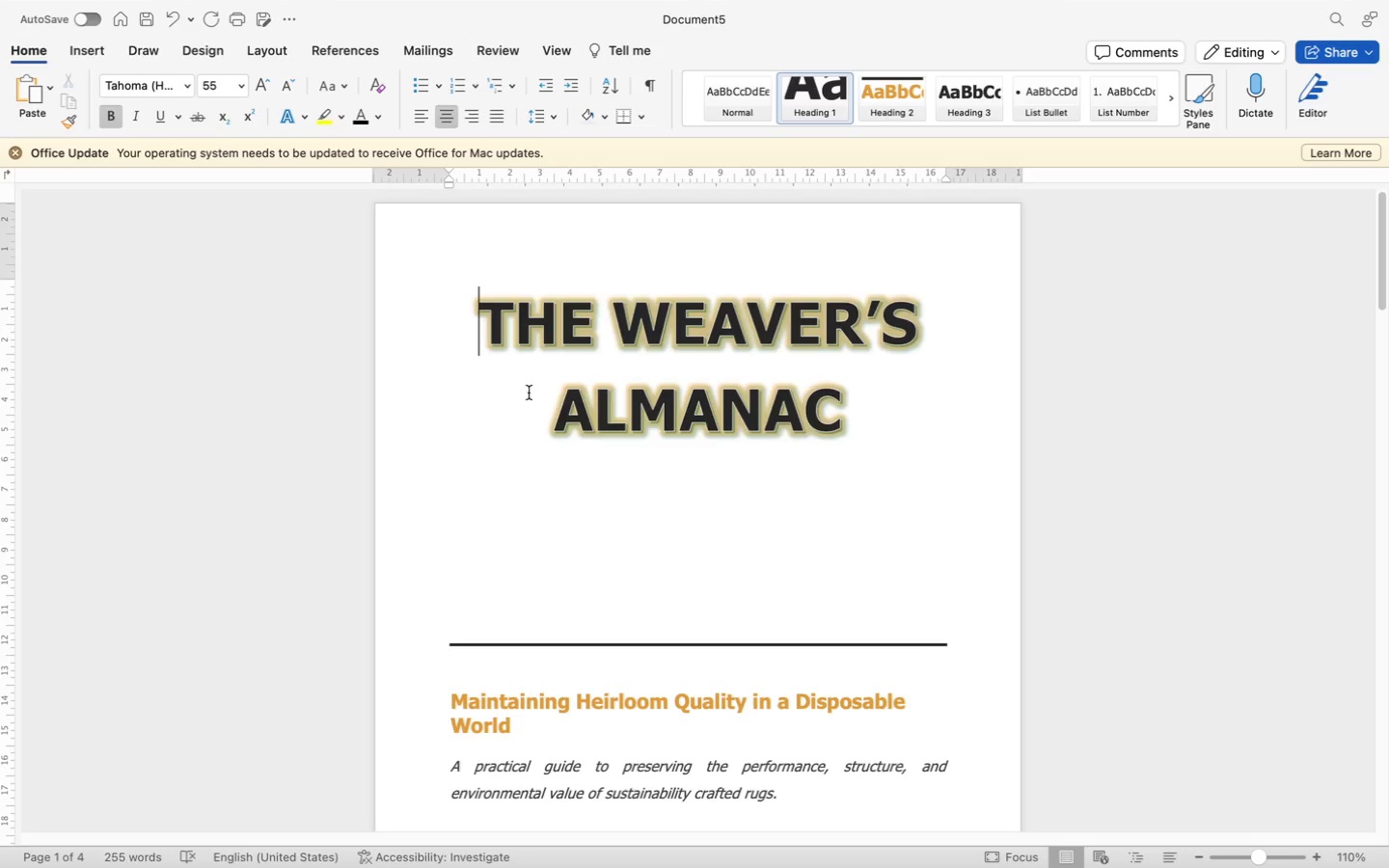 
wait(5.17)
 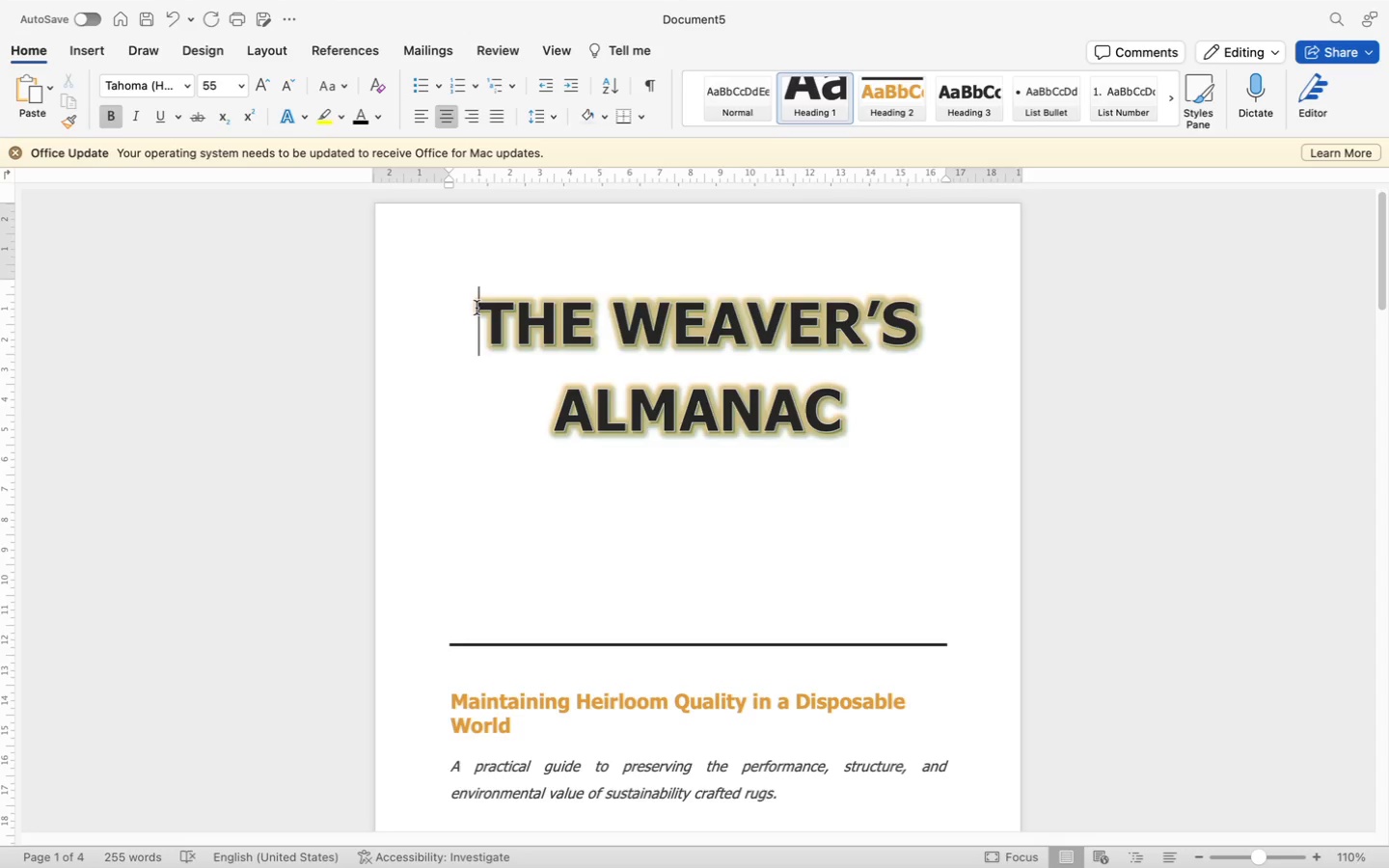 
left_click_drag(start_coordinate=[477, 308], to_coordinate=[727, 524])
 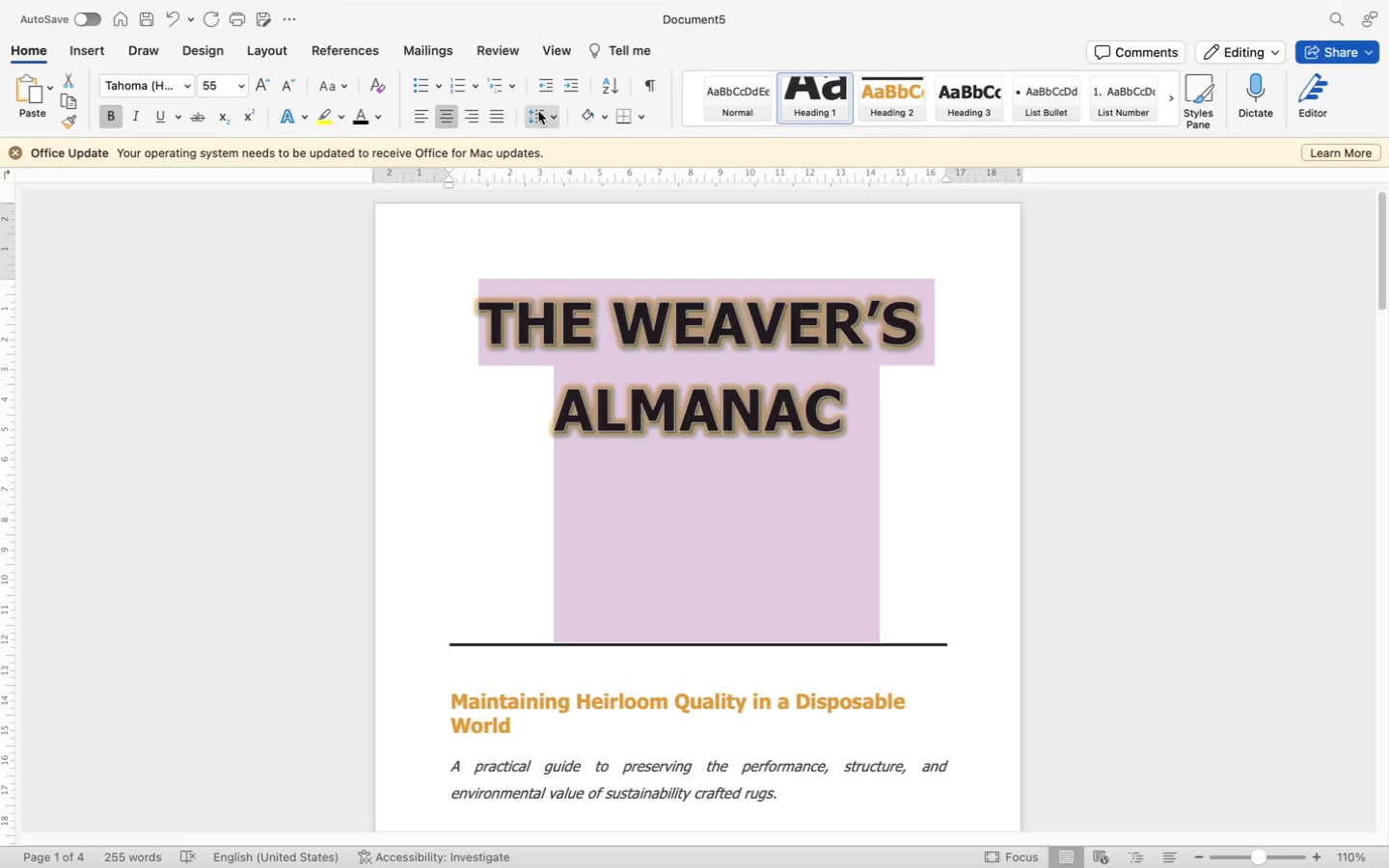 
left_click([539, 112])
 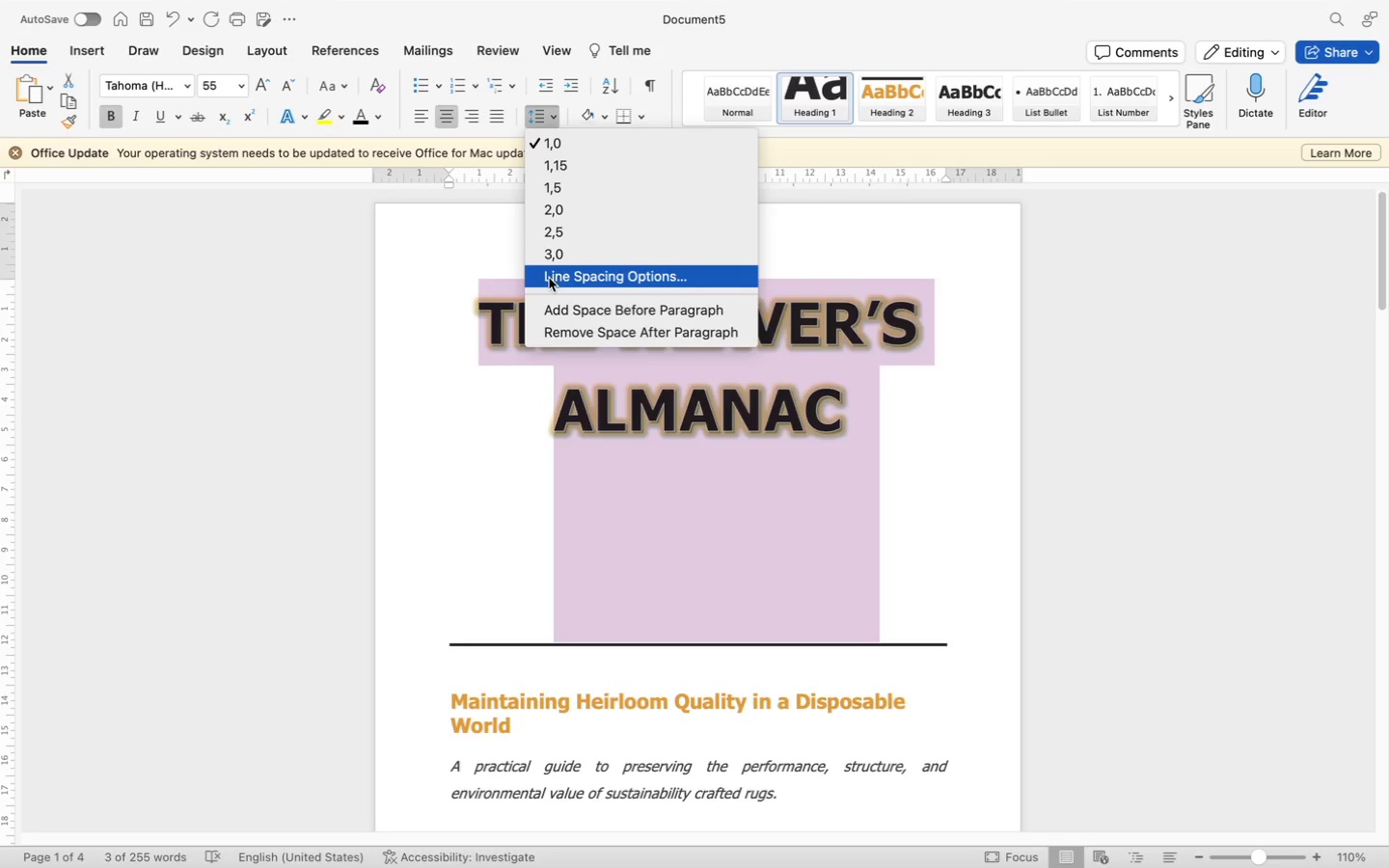 
left_click([551, 279])
 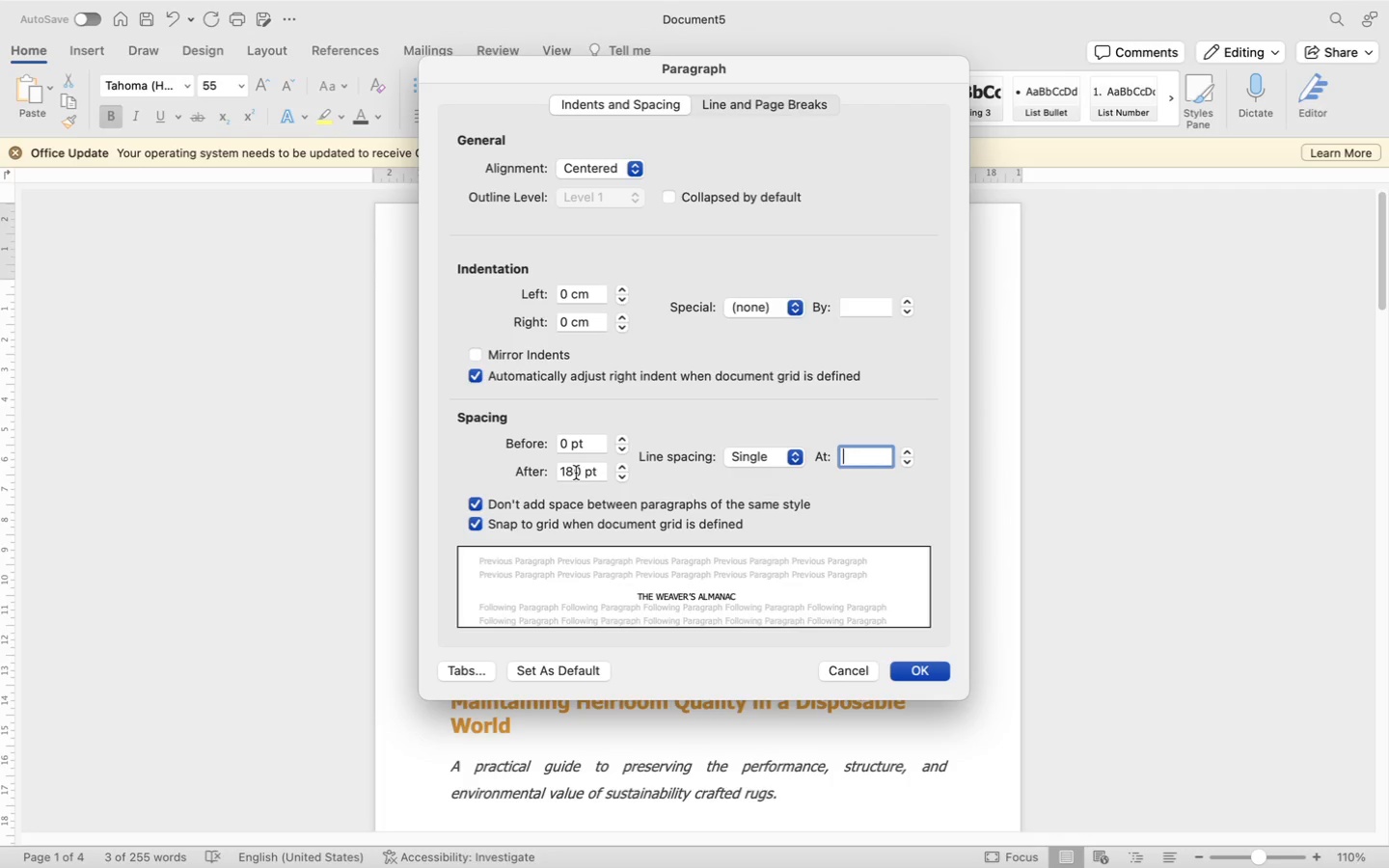 
left_click([576, 473])
 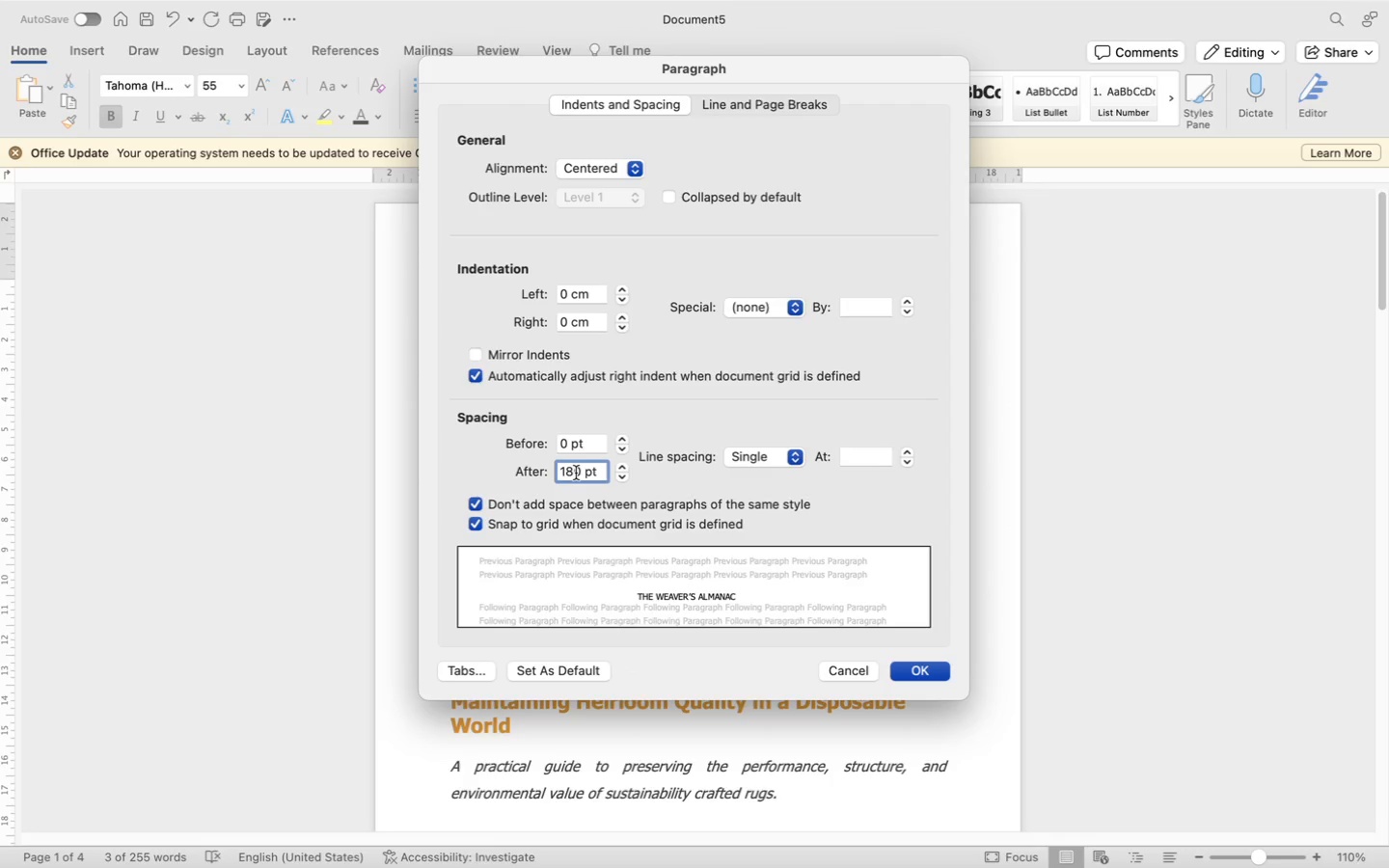 
key(Backspace)
 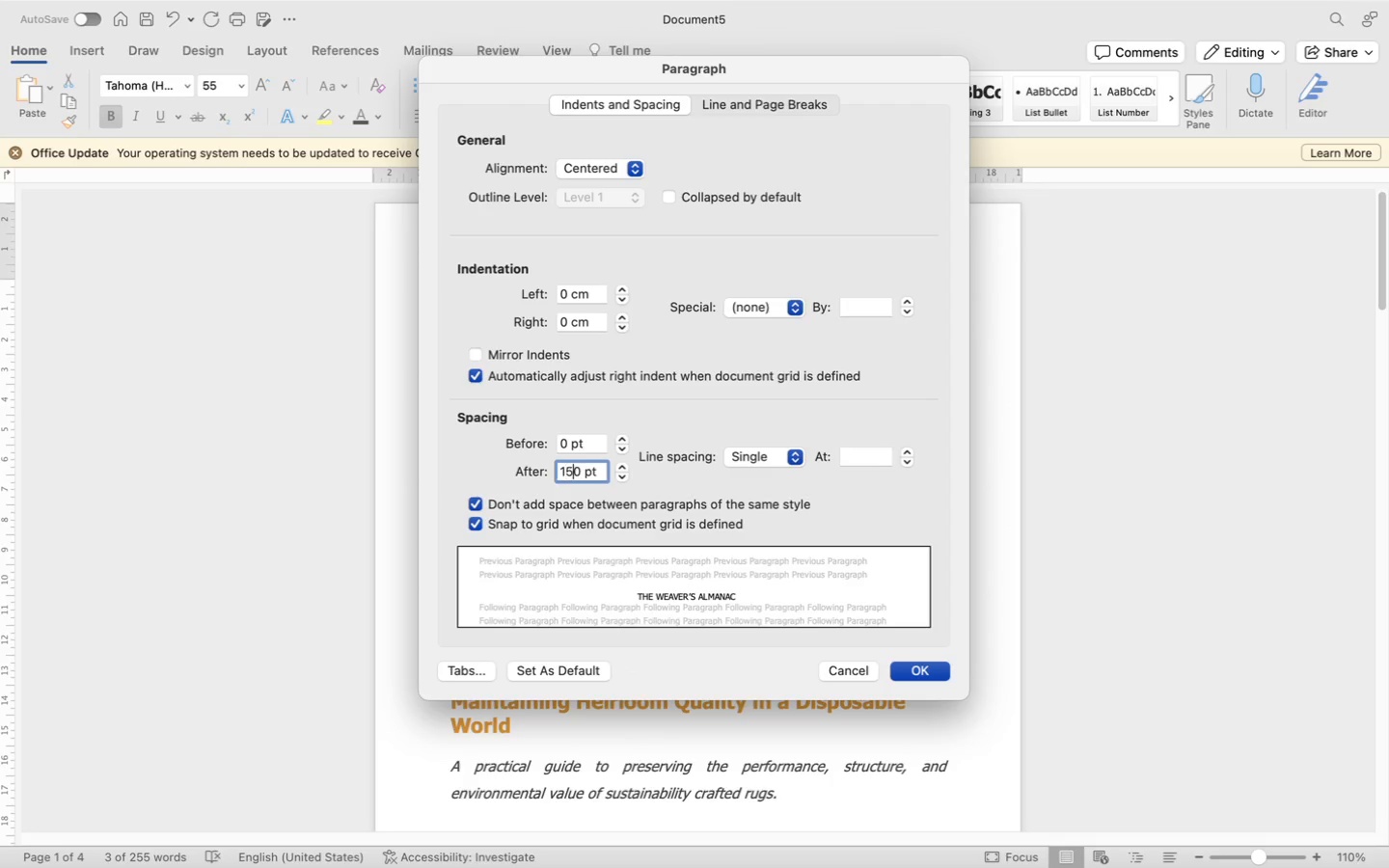 
key(5)
 